 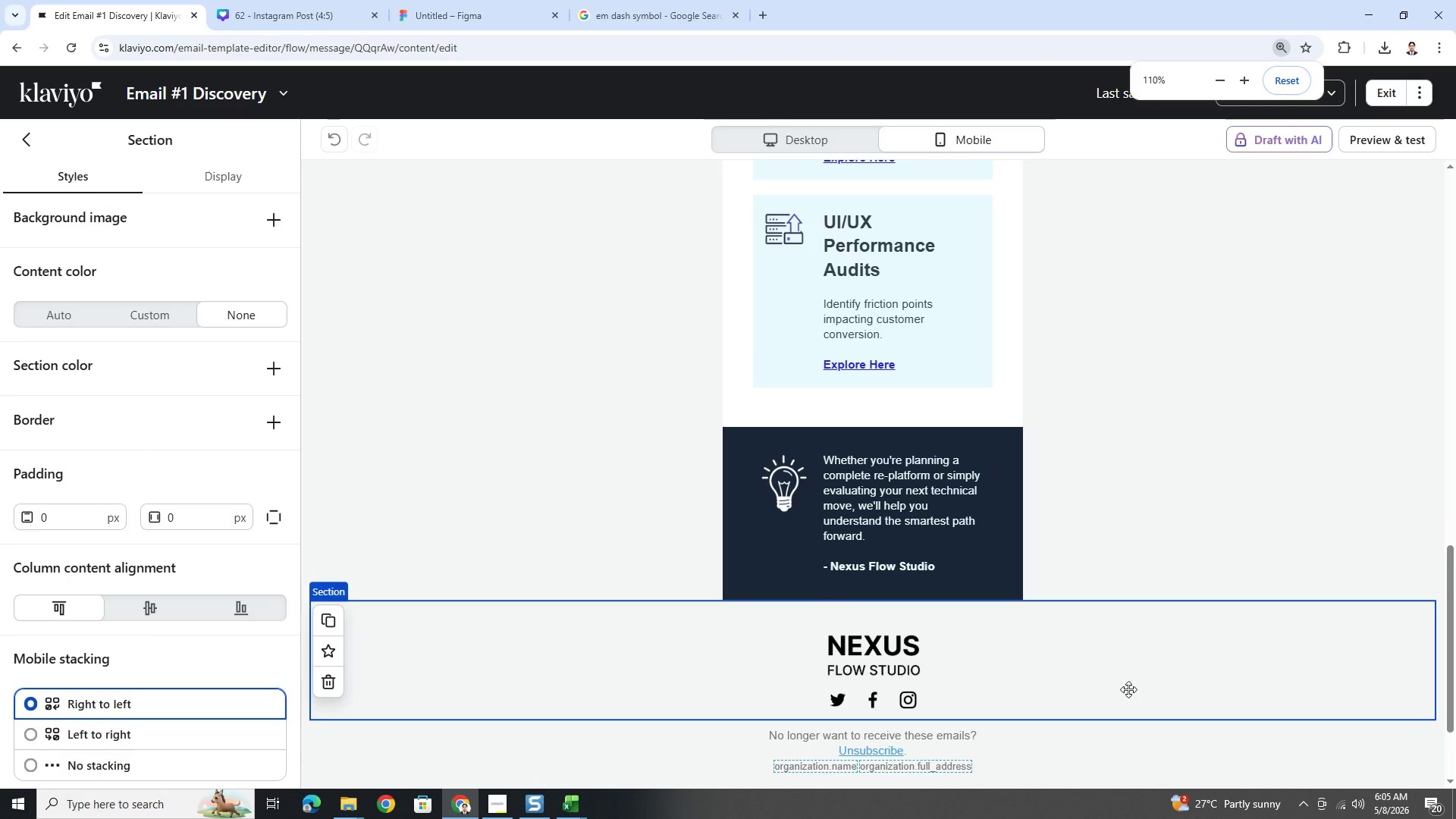 
hold_key(key=ControlLeft, duration=0.48)
scroll: coordinate [1109, 542], scroll_direction: none, amount: 0.0
 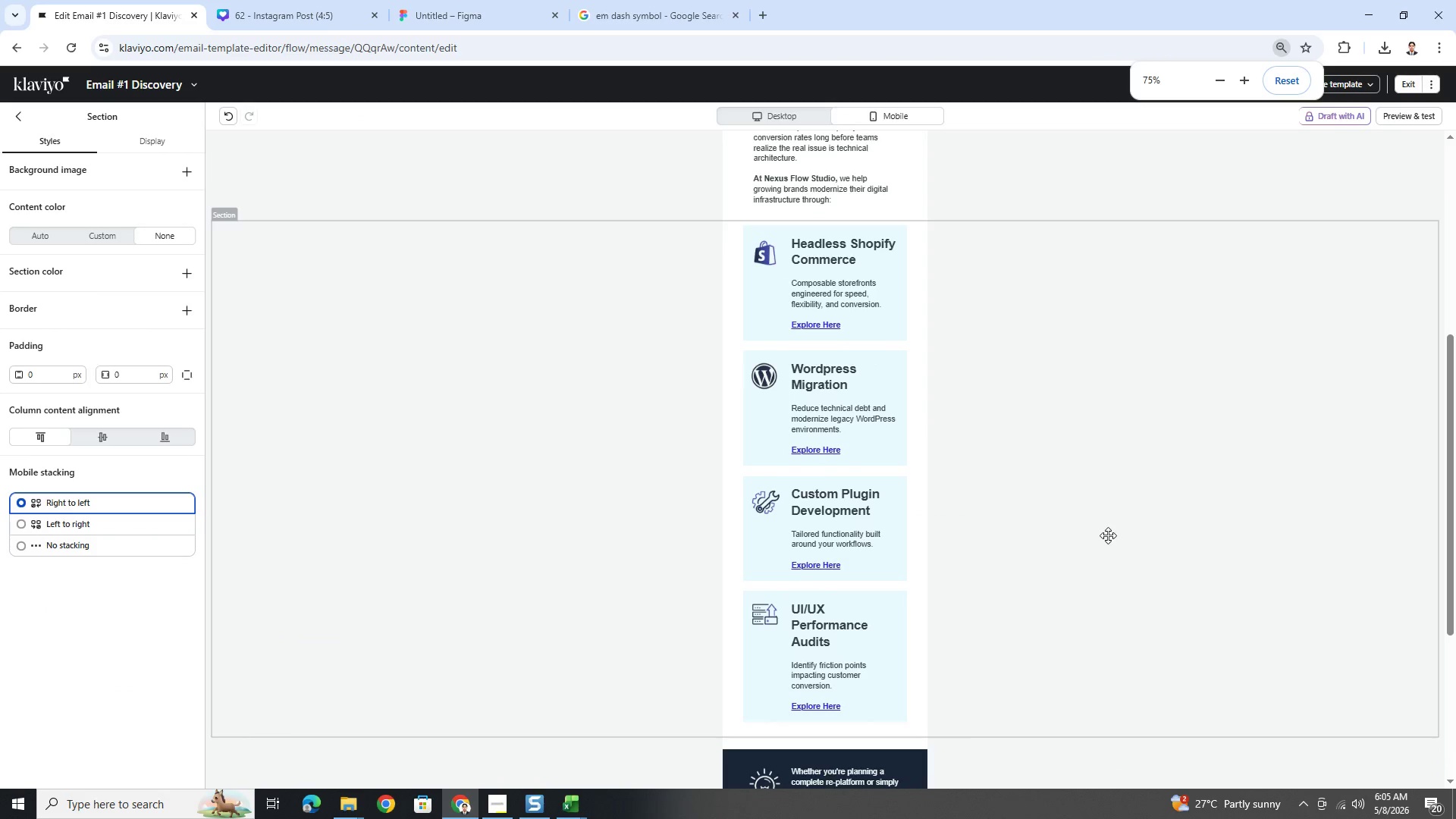 
scroll: coordinate [1116, 533], scroll_direction: up, amount: 8.0
 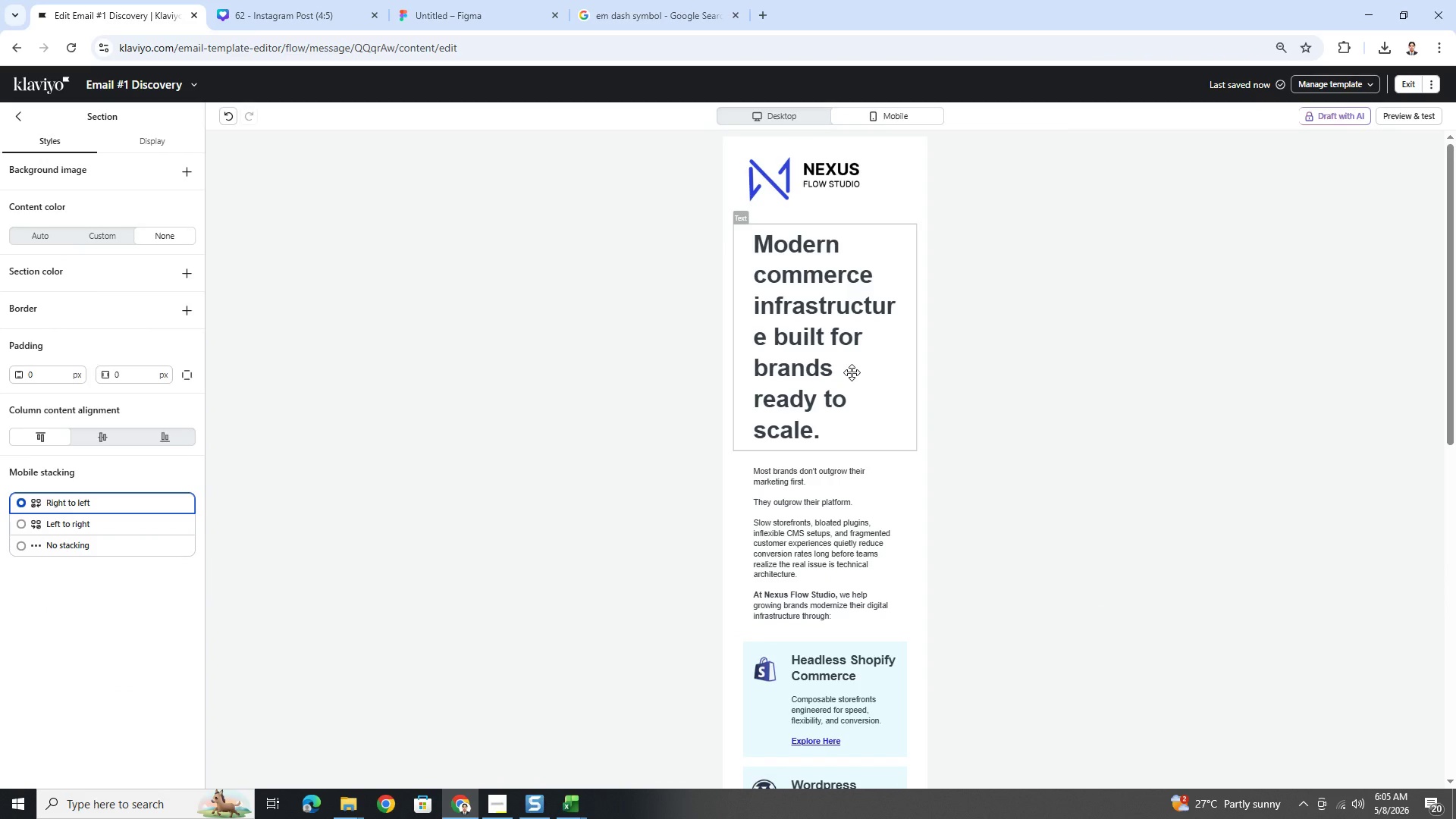 
double_click([852, 372])
 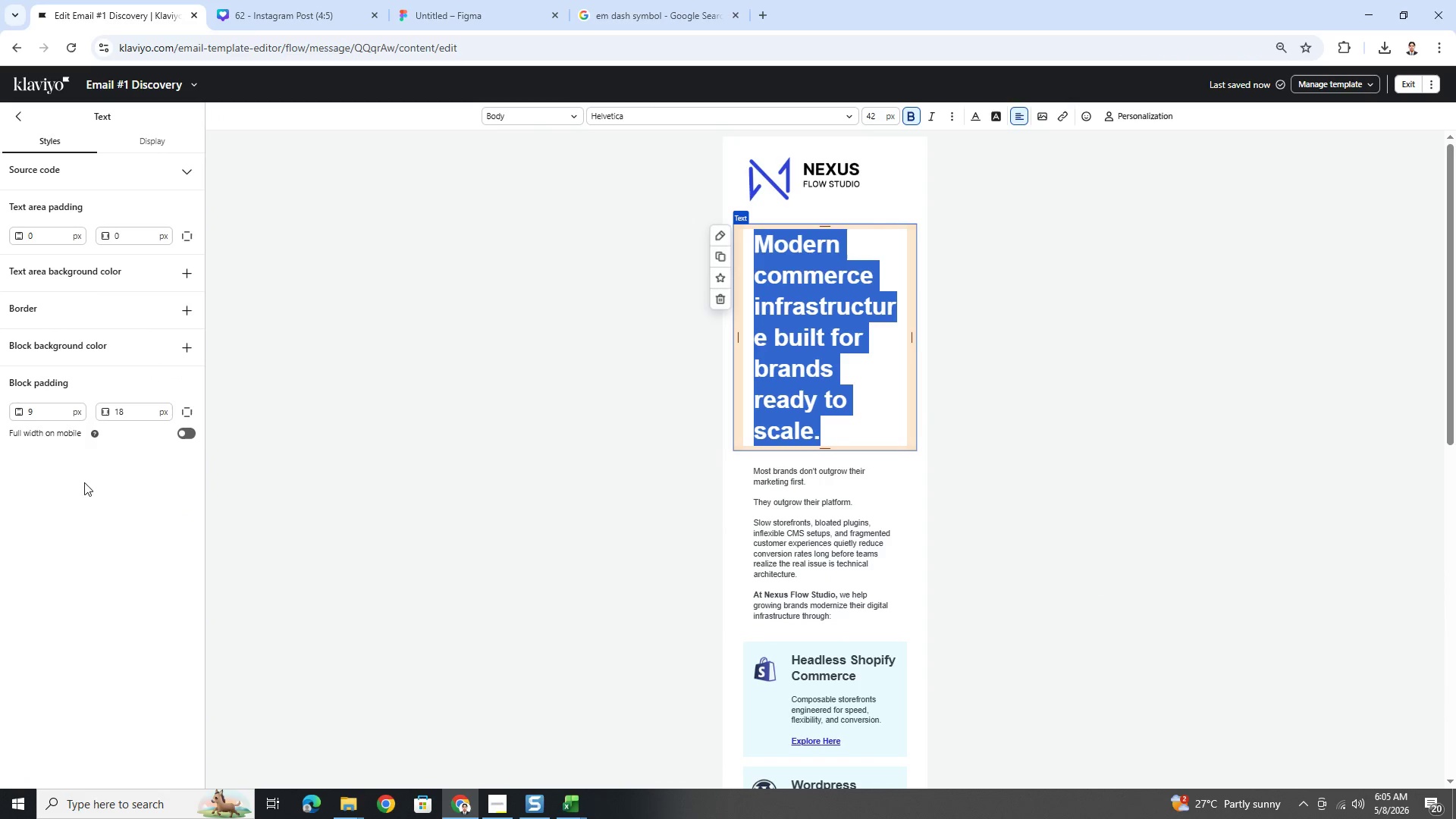 
left_click([189, 435])
 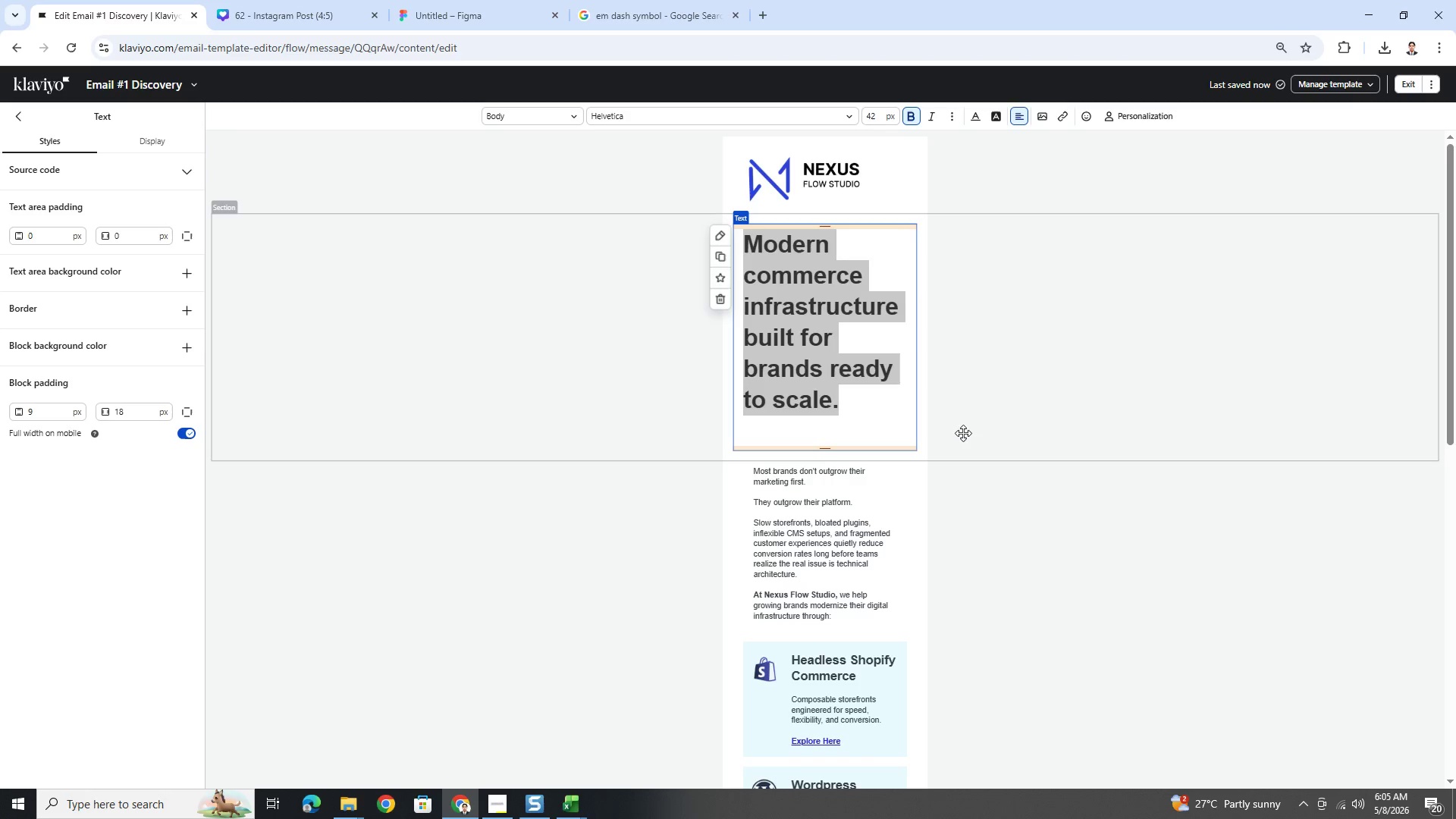 
left_click([1091, 428])
 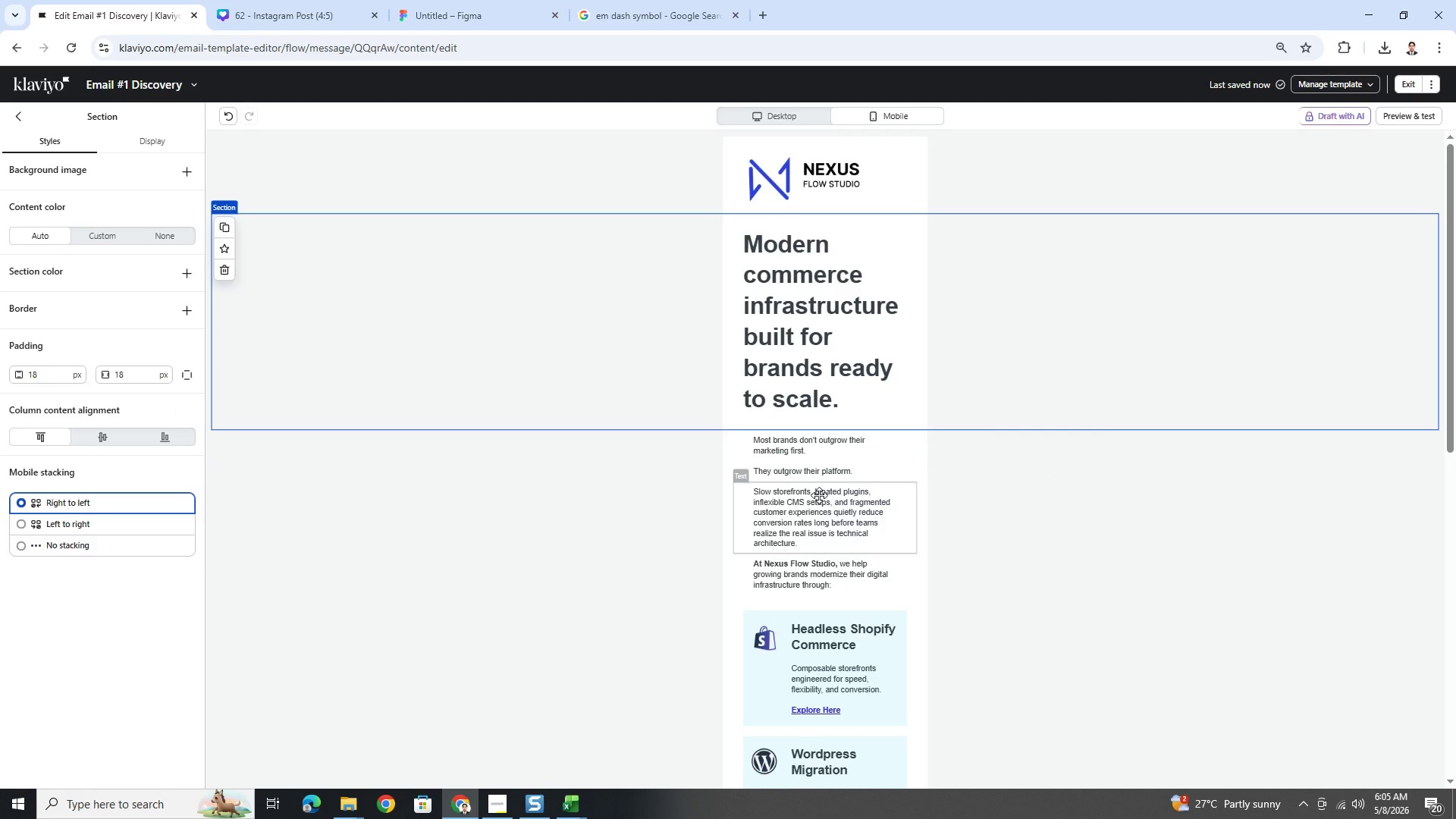 
scroll: coordinate [918, 482], scroll_direction: down, amount: 3.0
 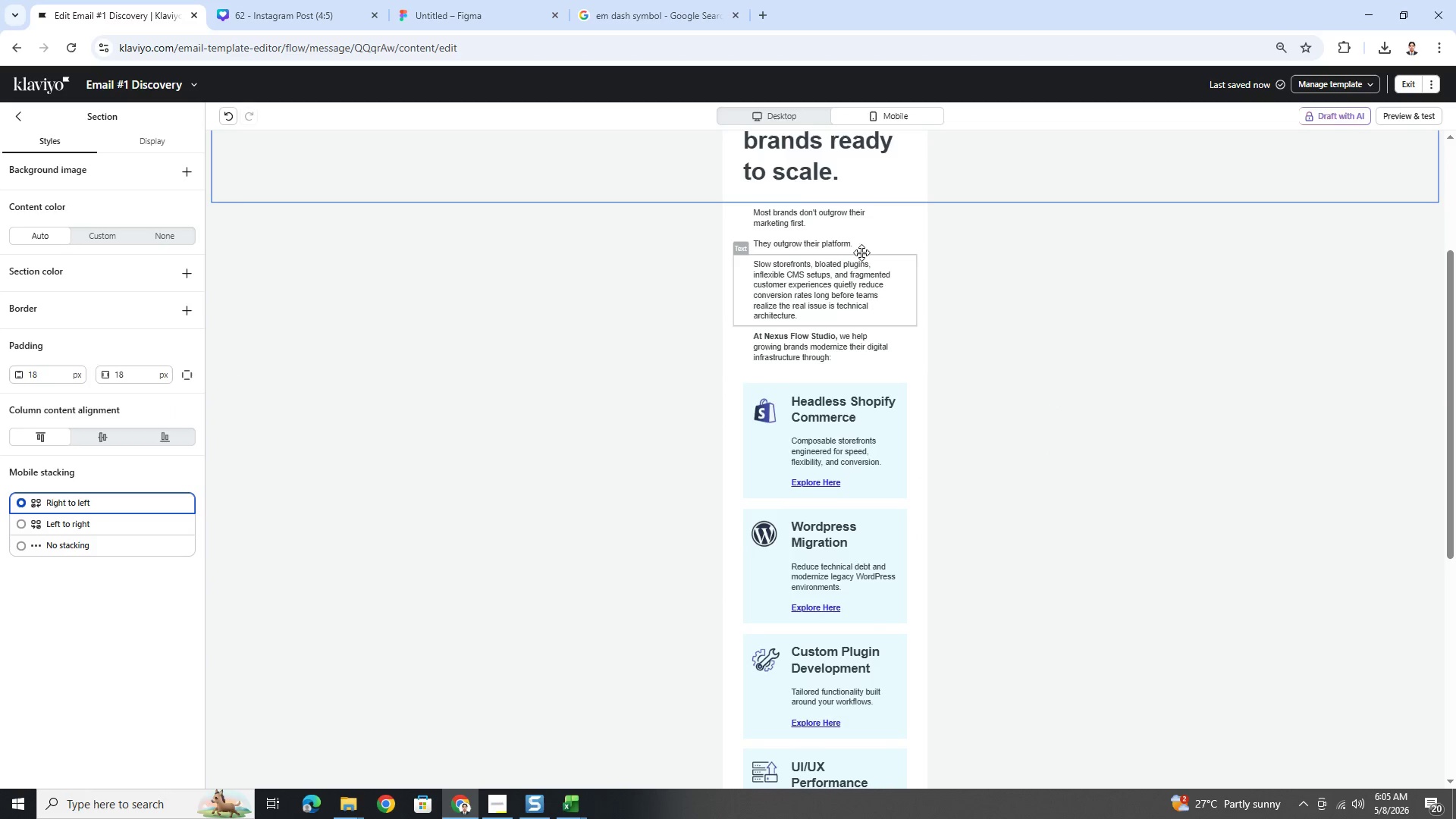 
left_click([861, 228])
 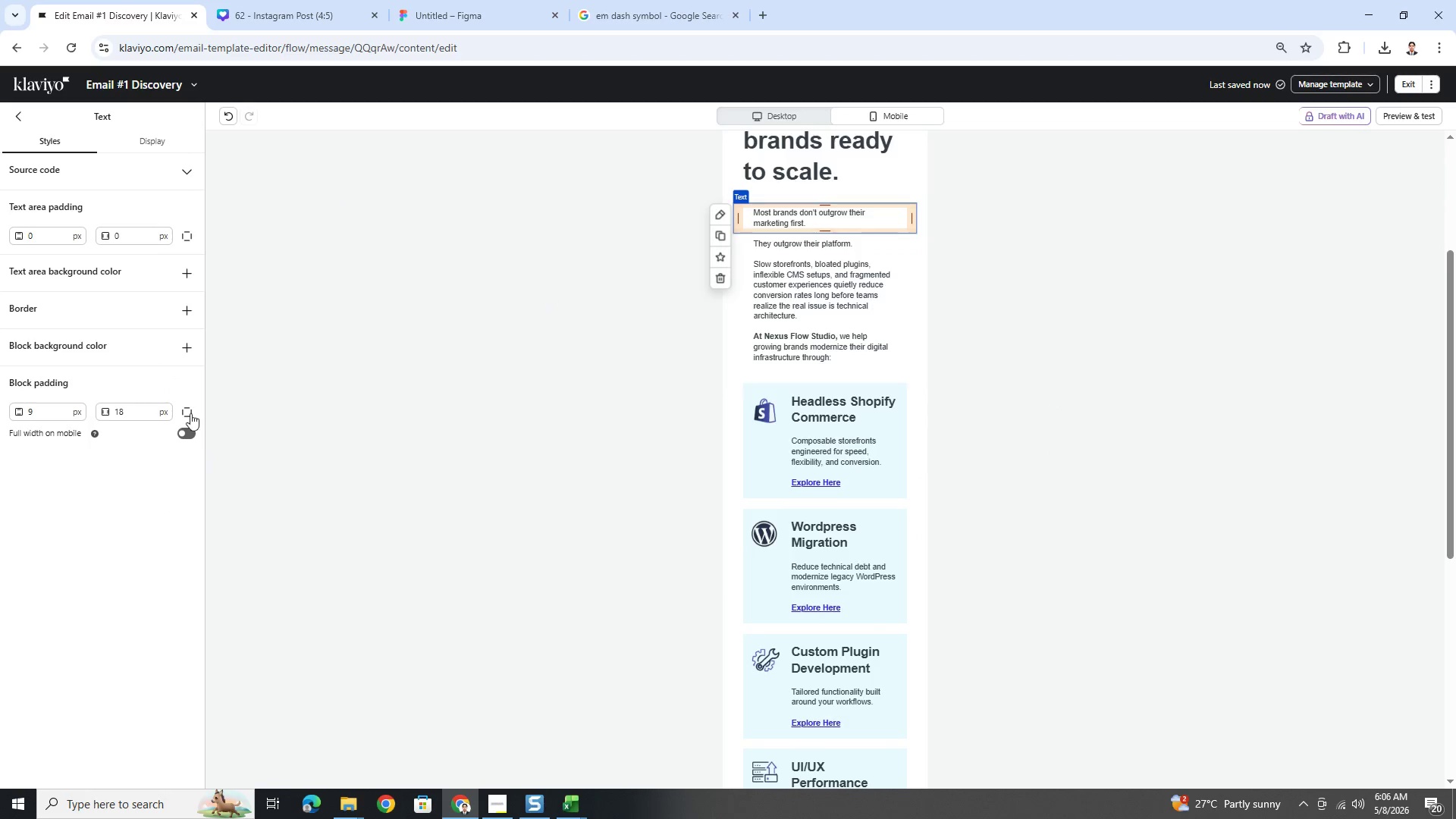 
left_click([190, 430])
 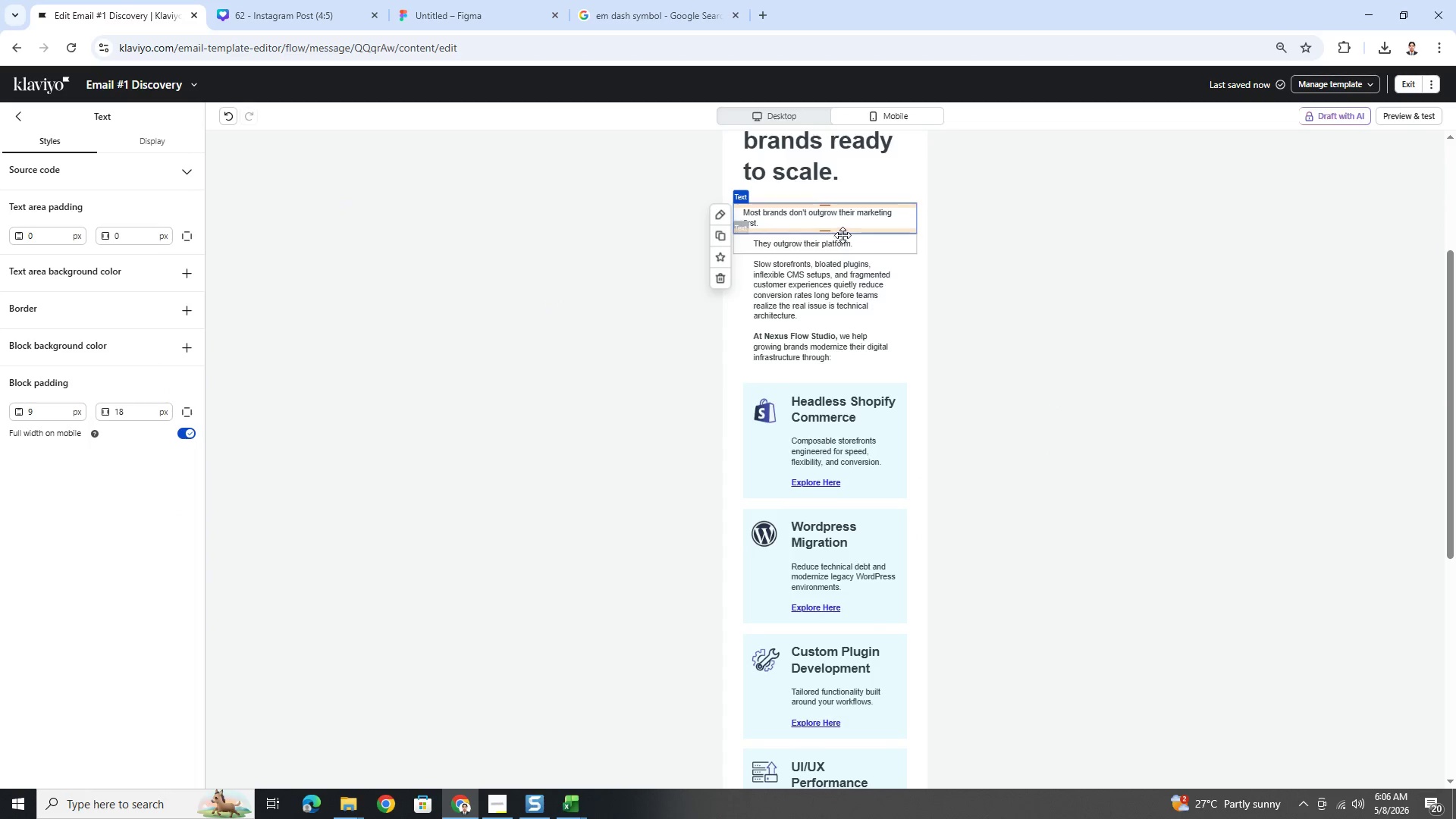 
left_click([846, 241])
 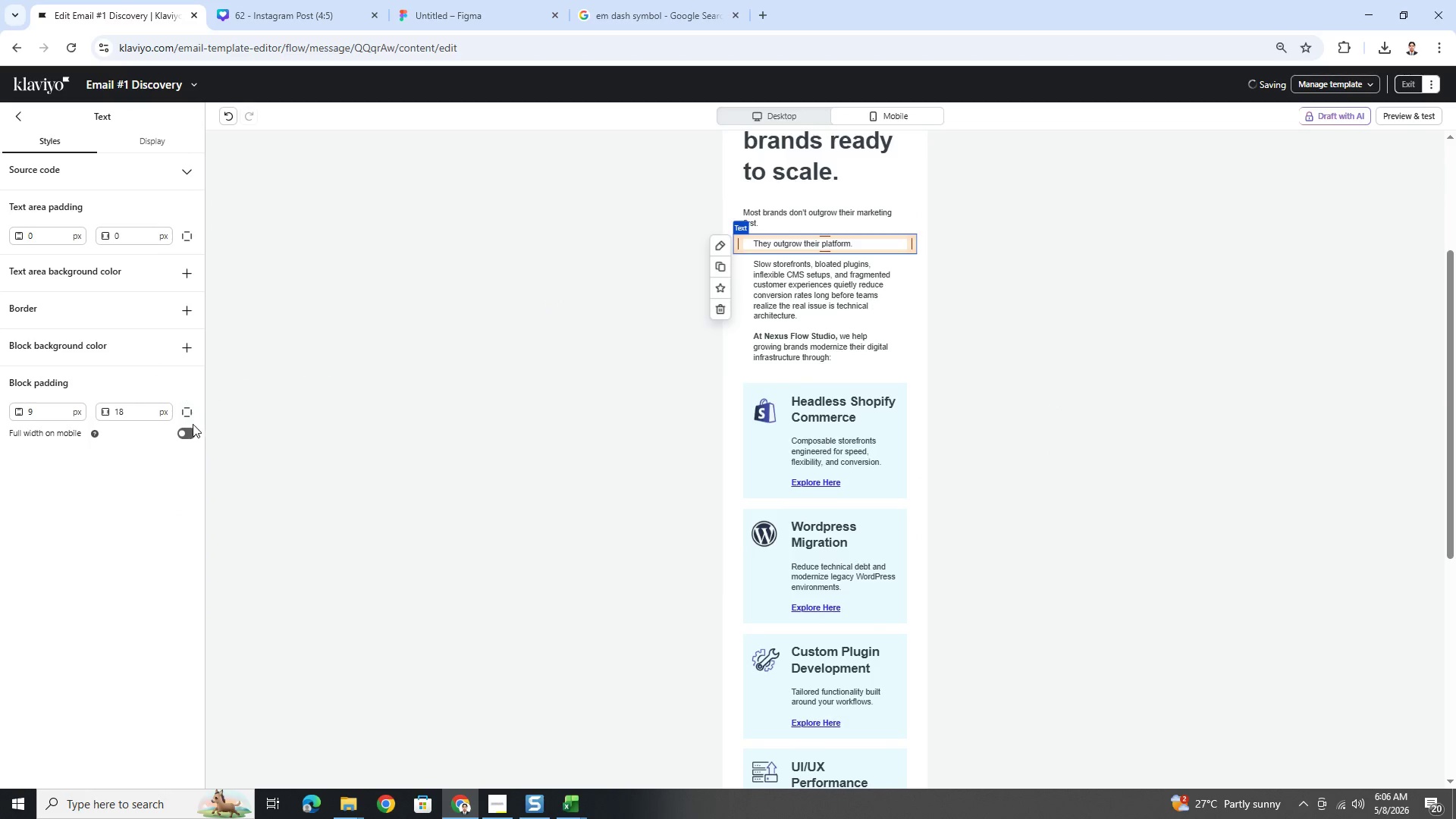 
left_click([187, 432])
 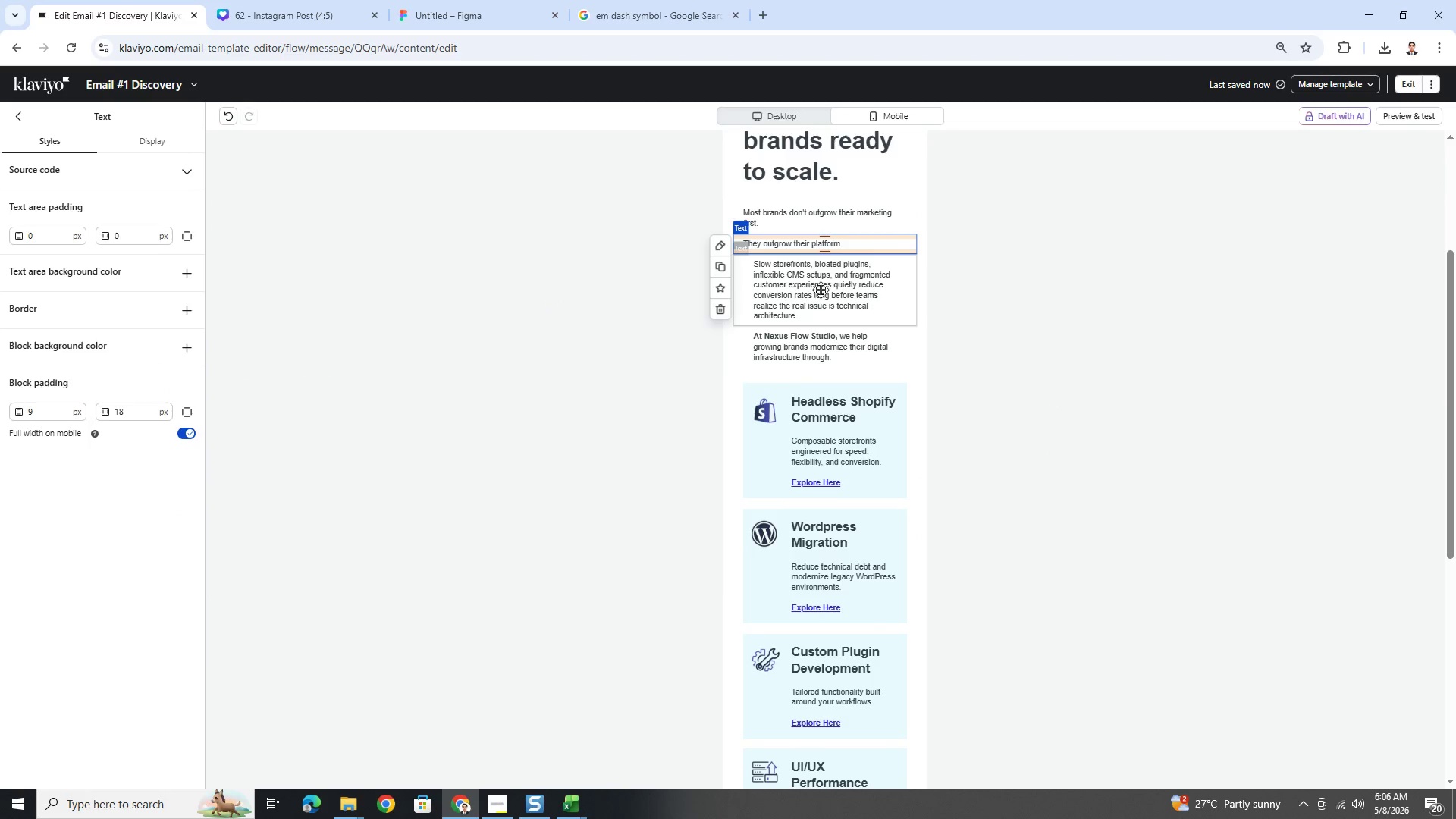 
left_click([842, 271])
 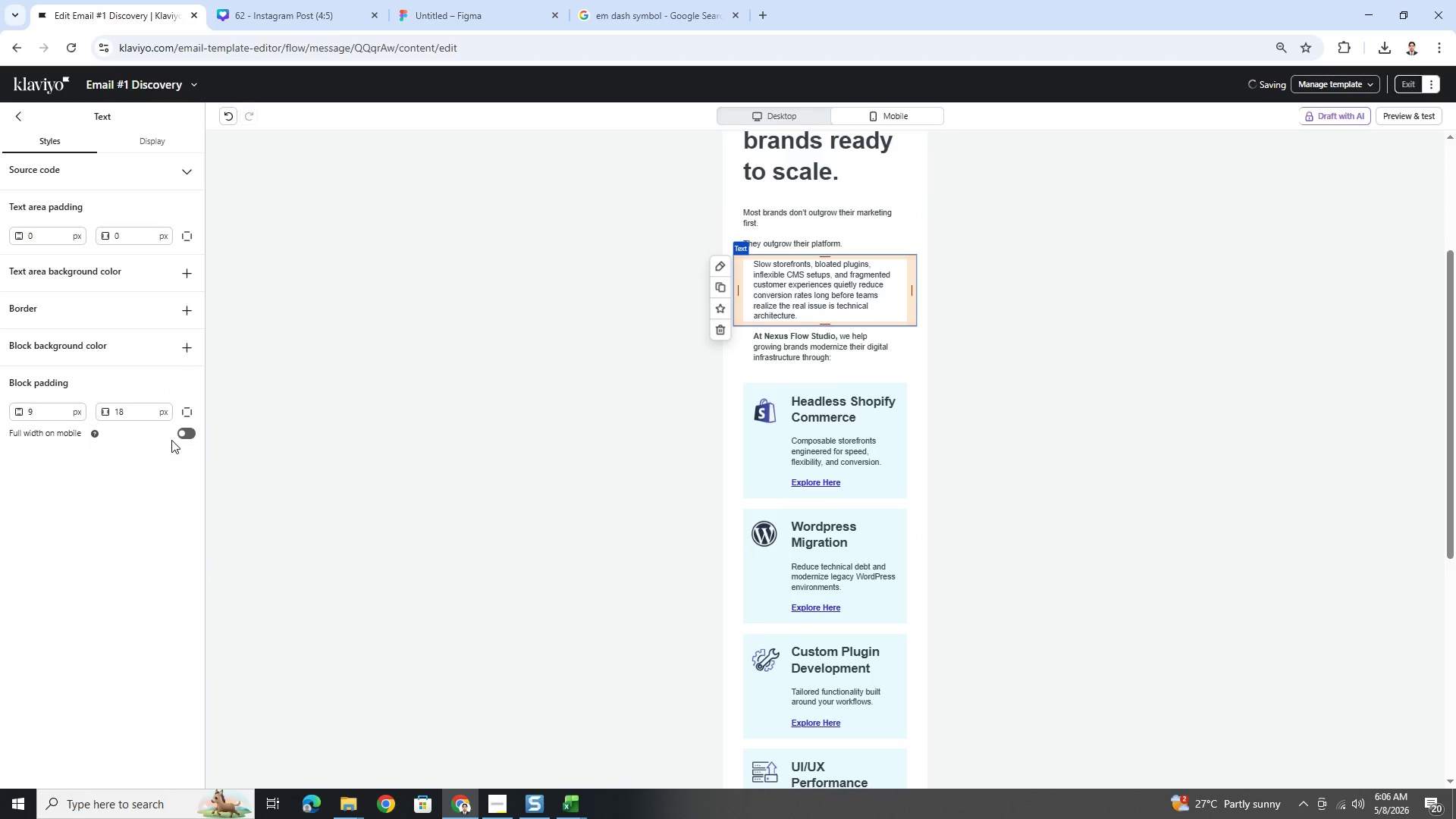 
left_click([188, 432])
 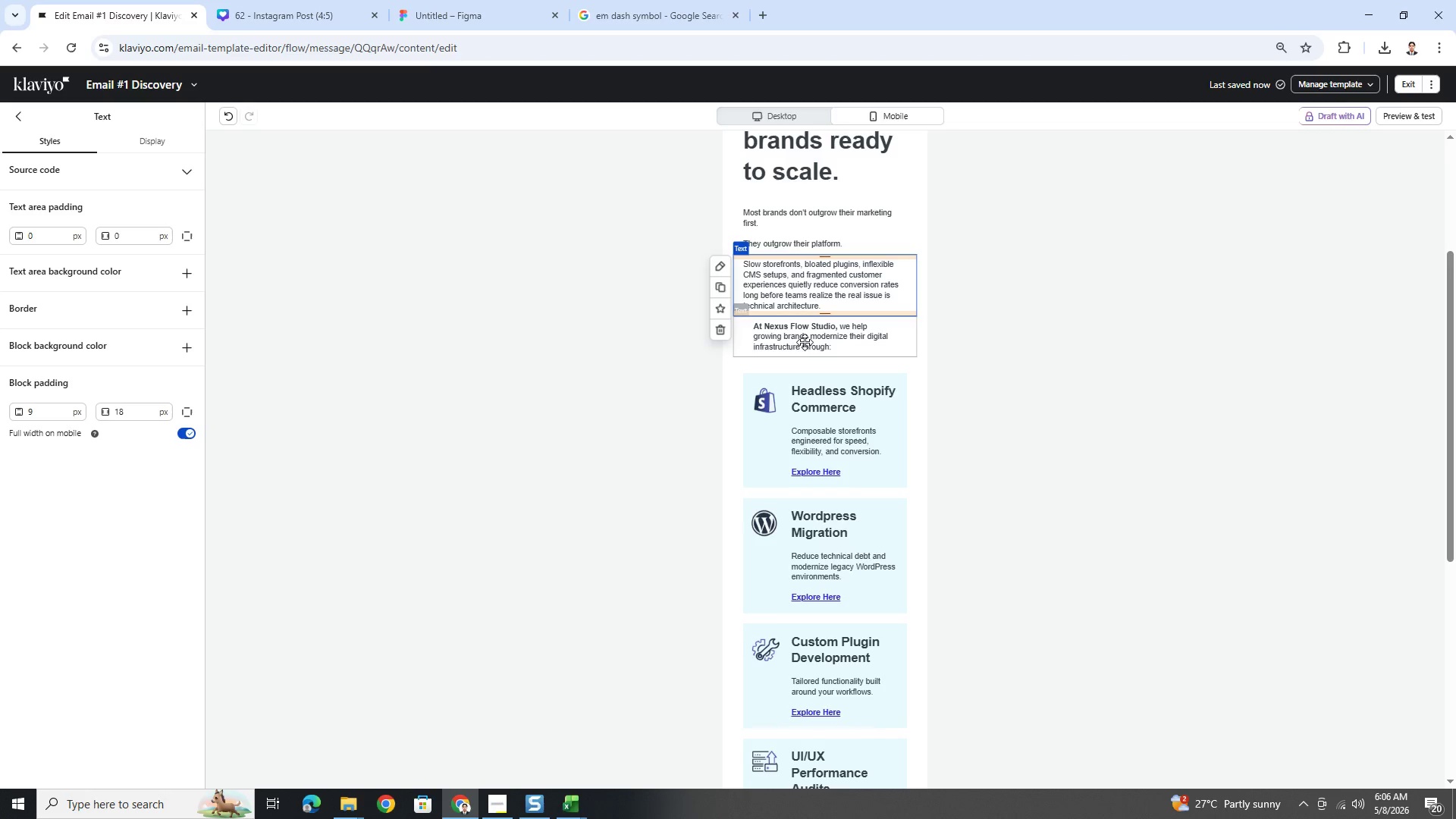 
left_click([805, 341])
 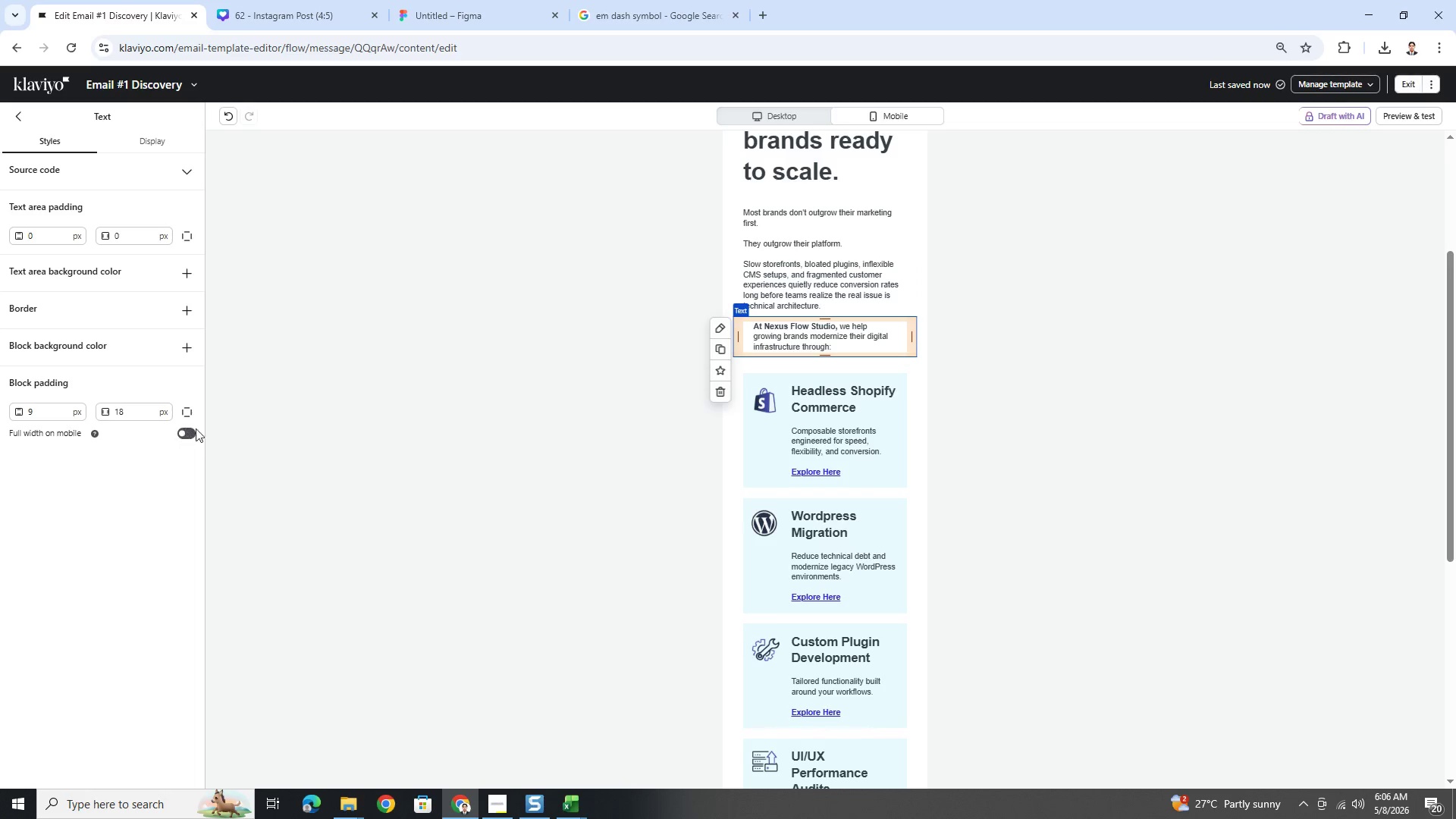 
double_click([1091, 507])
 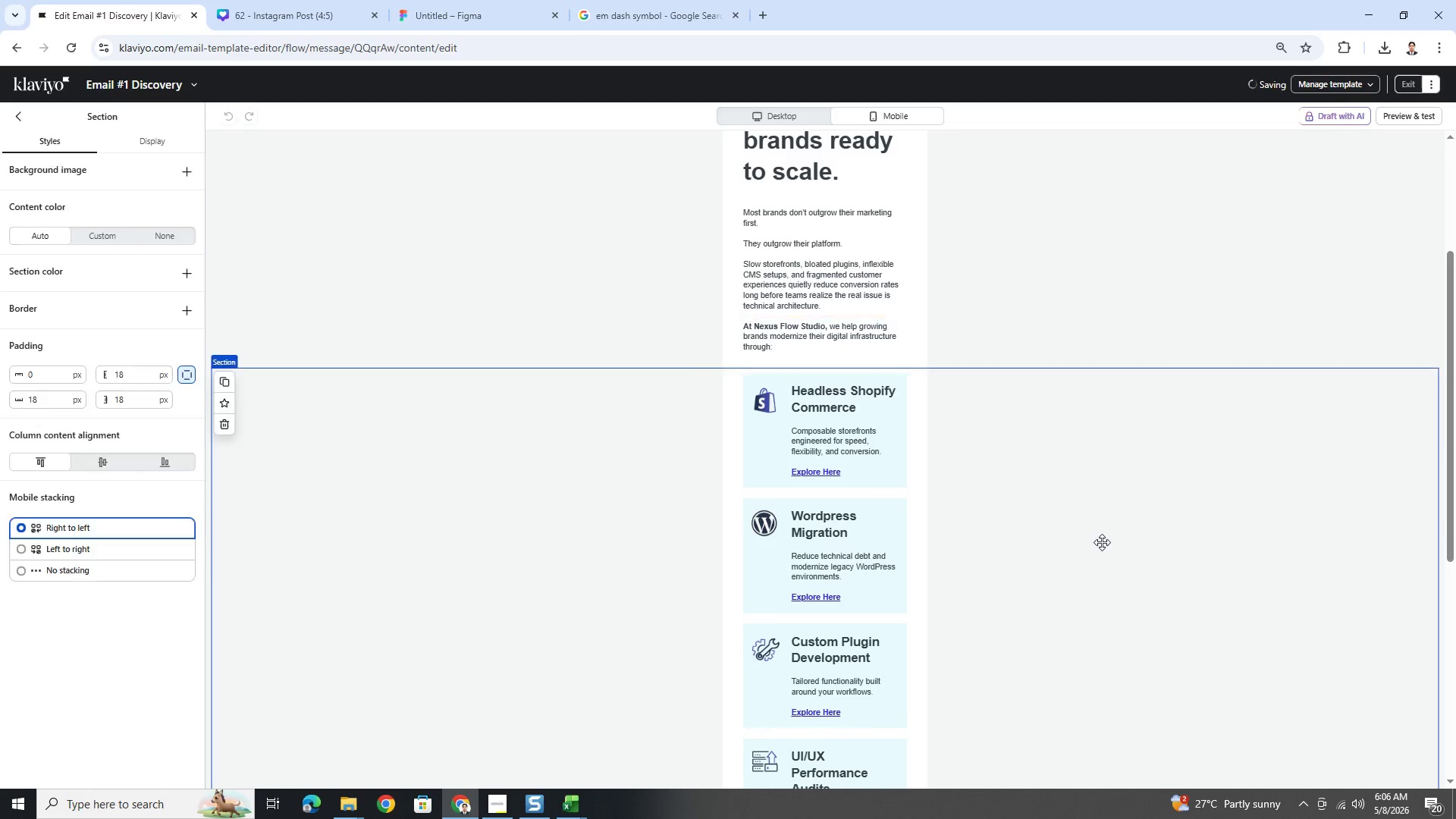 
scroll: coordinate [1118, 531], scroll_direction: up, amount: 5.0
 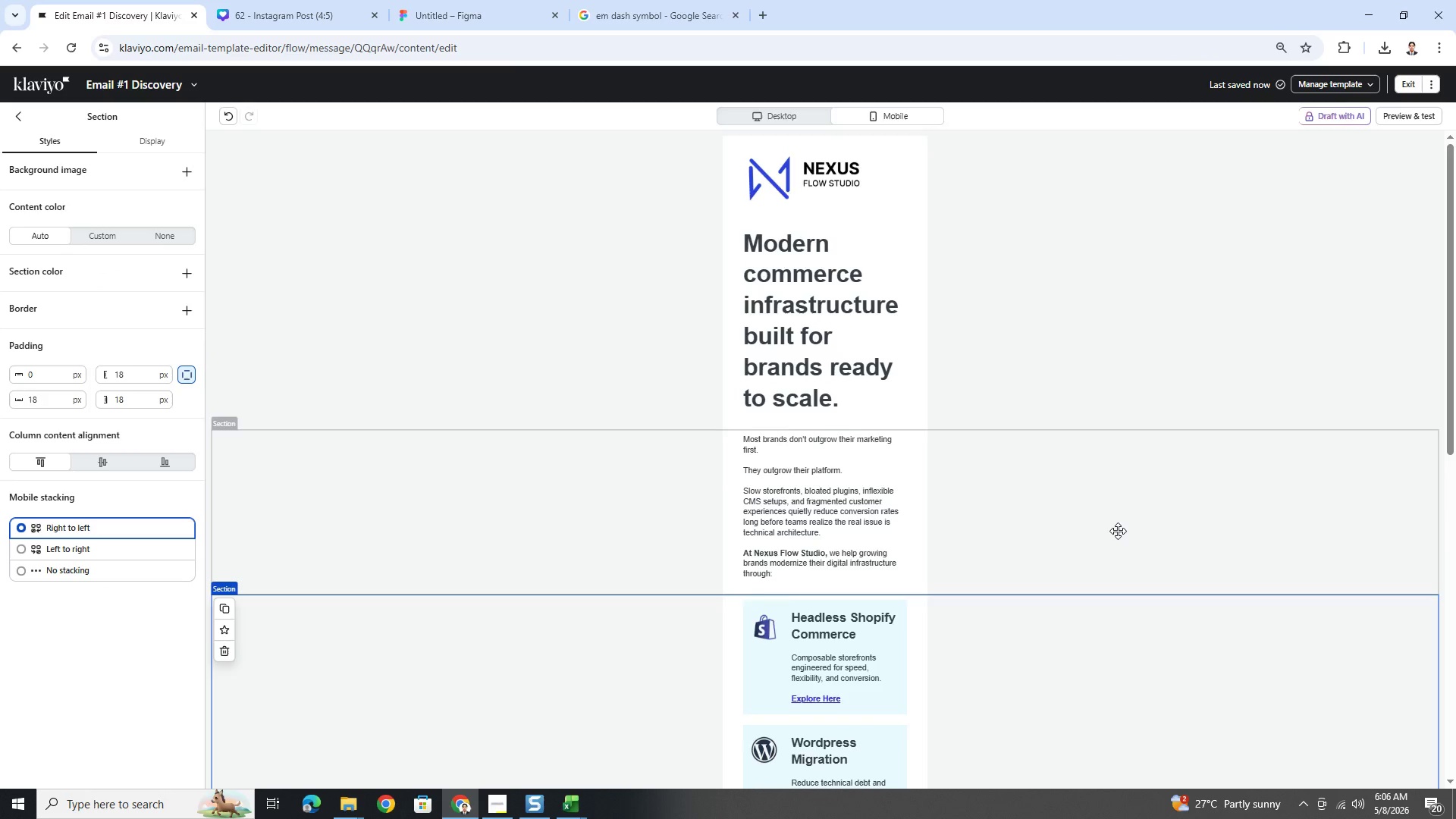 
scroll: coordinate [1118, 531], scroll_direction: down, amount: 9.0
 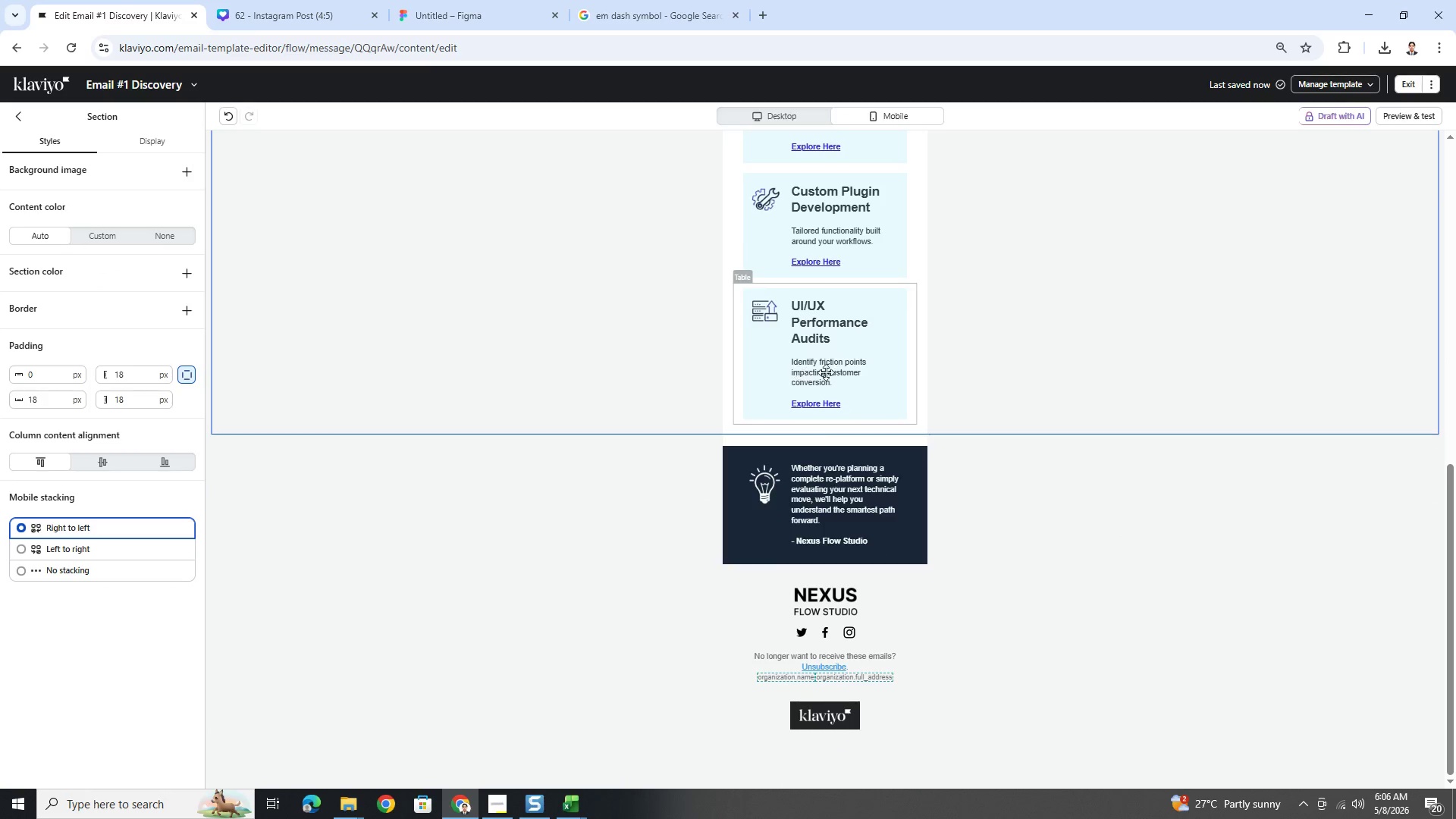 
scroll: coordinate [1150, 422], scroll_direction: up, amount: 8.0
 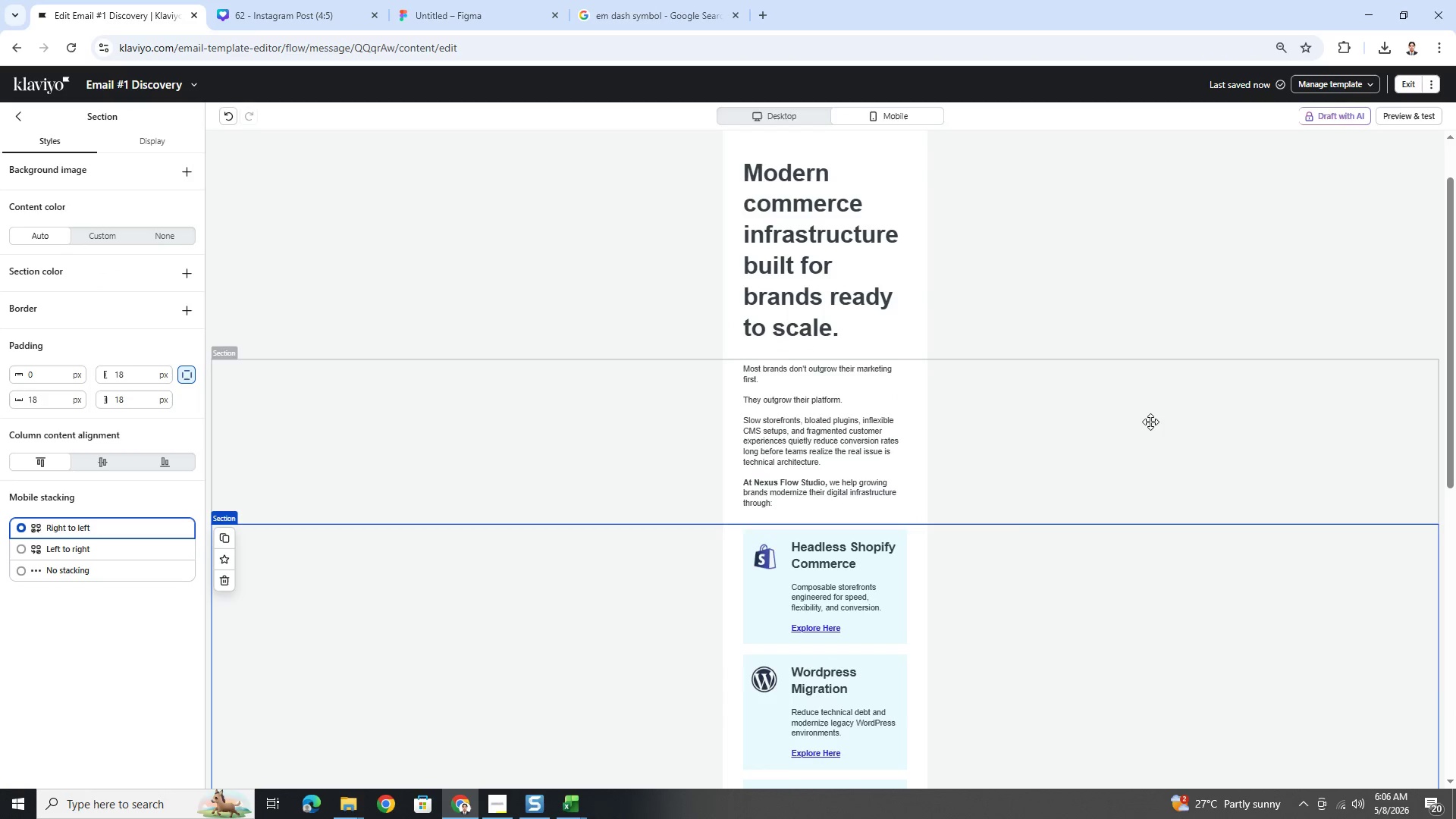 
scroll: coordinate [1159, 422], scroll_direction: down, amount: 4.0
 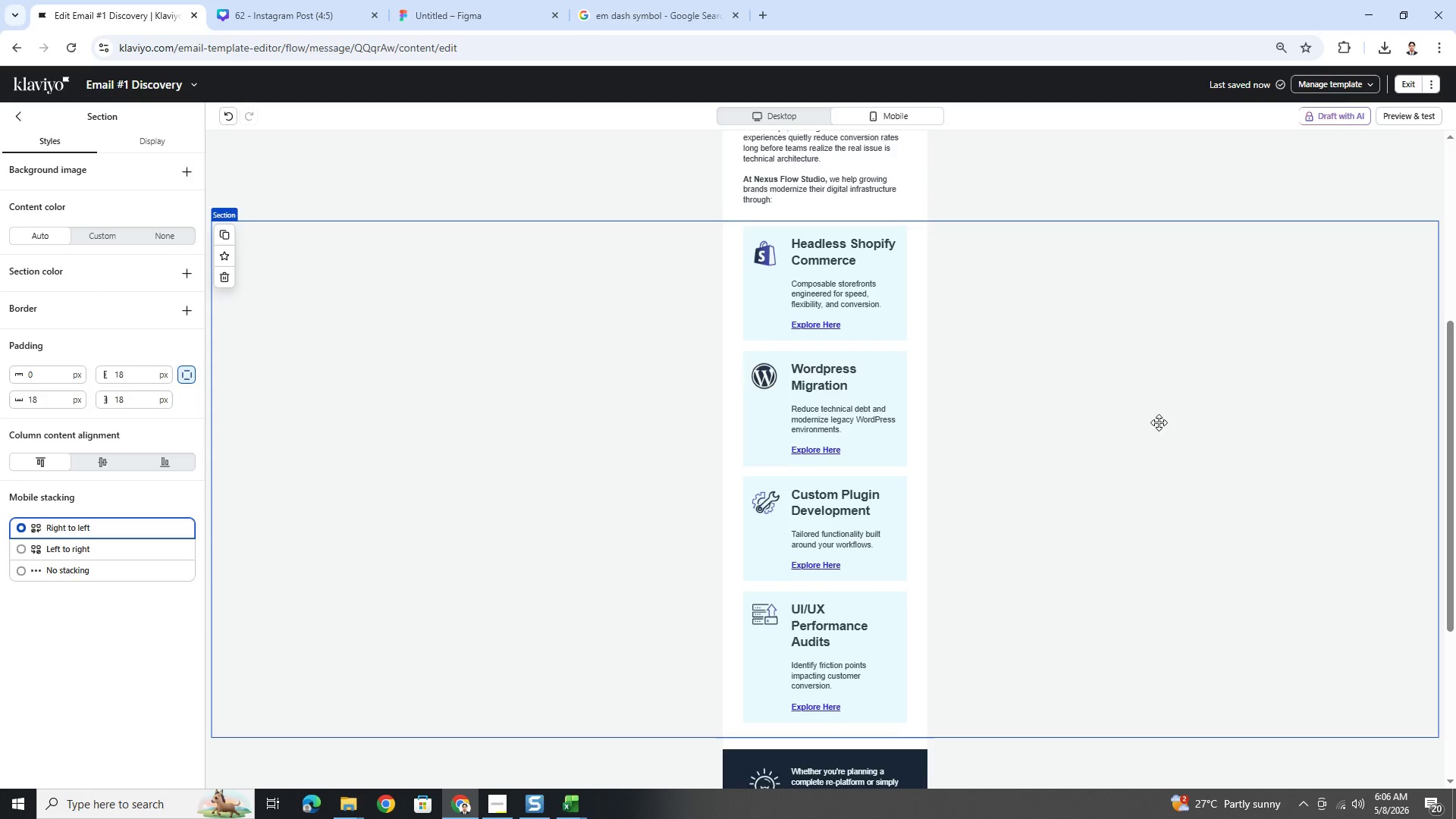 
scroll: coordinate [1161, 422], scroll_direction: up, amount: 8.0
 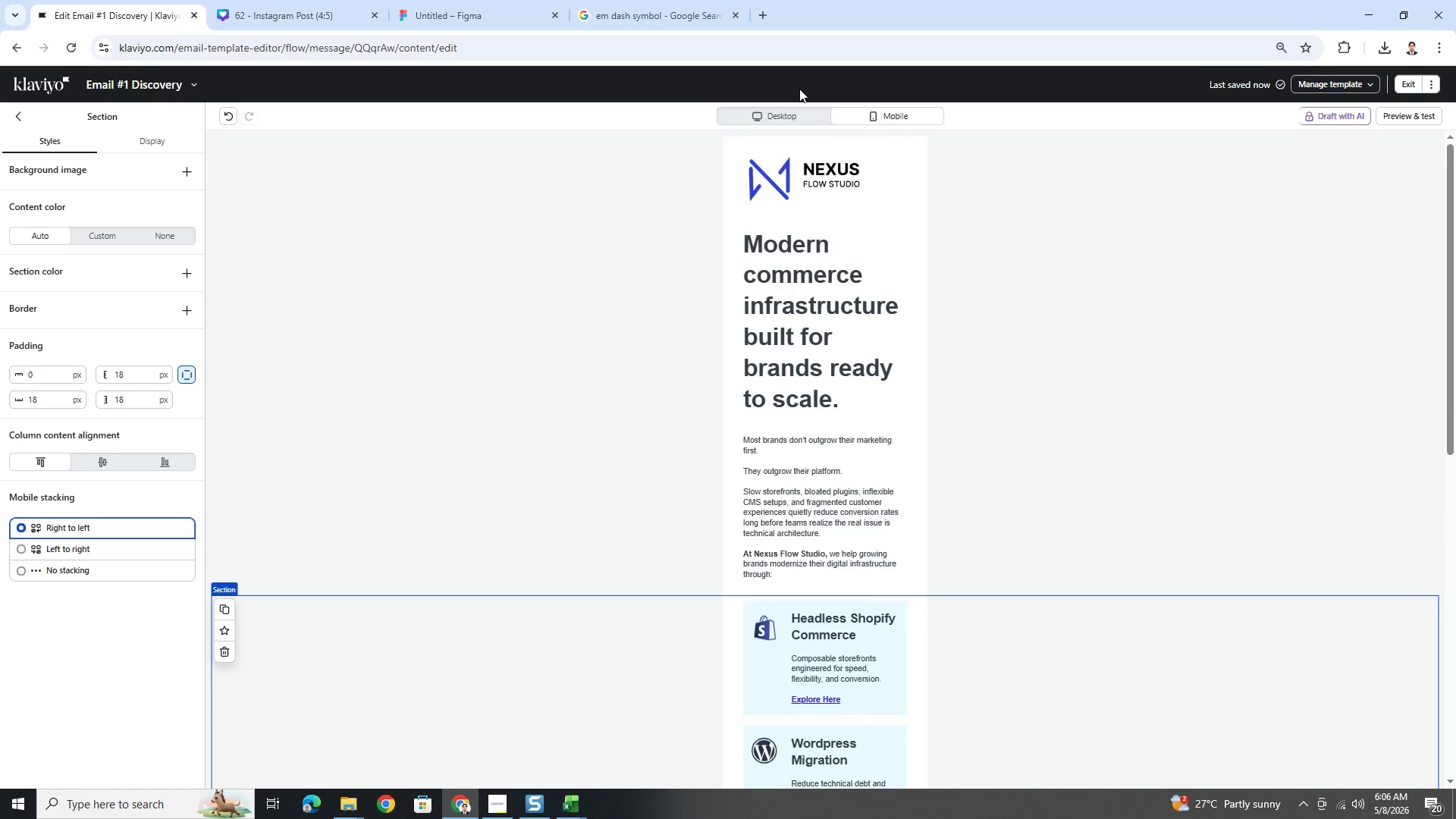 
left_click([786, 111])
 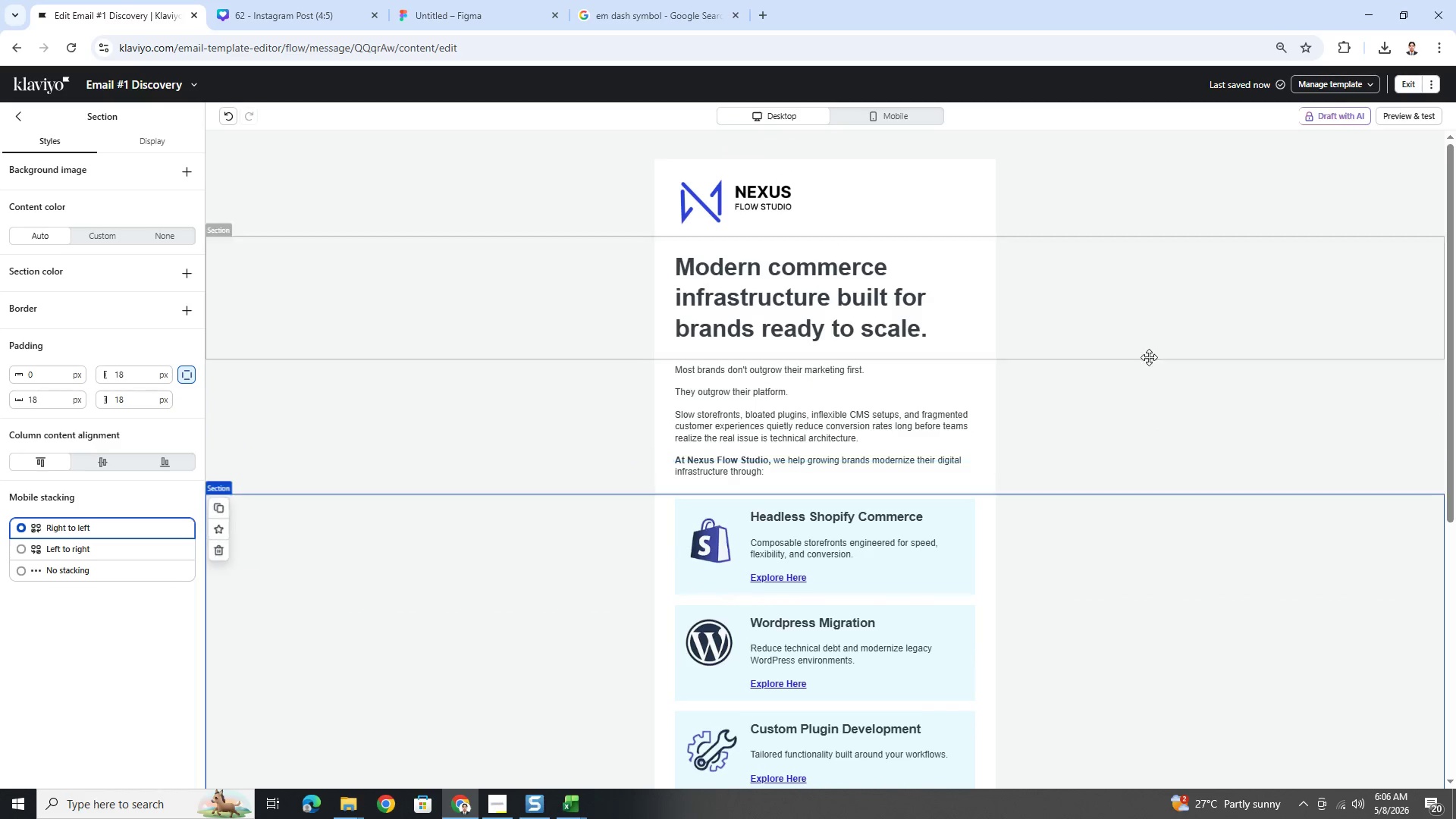 
scroll: coordinate [1191, 423], scroll_direction: down, amount: 1.0
 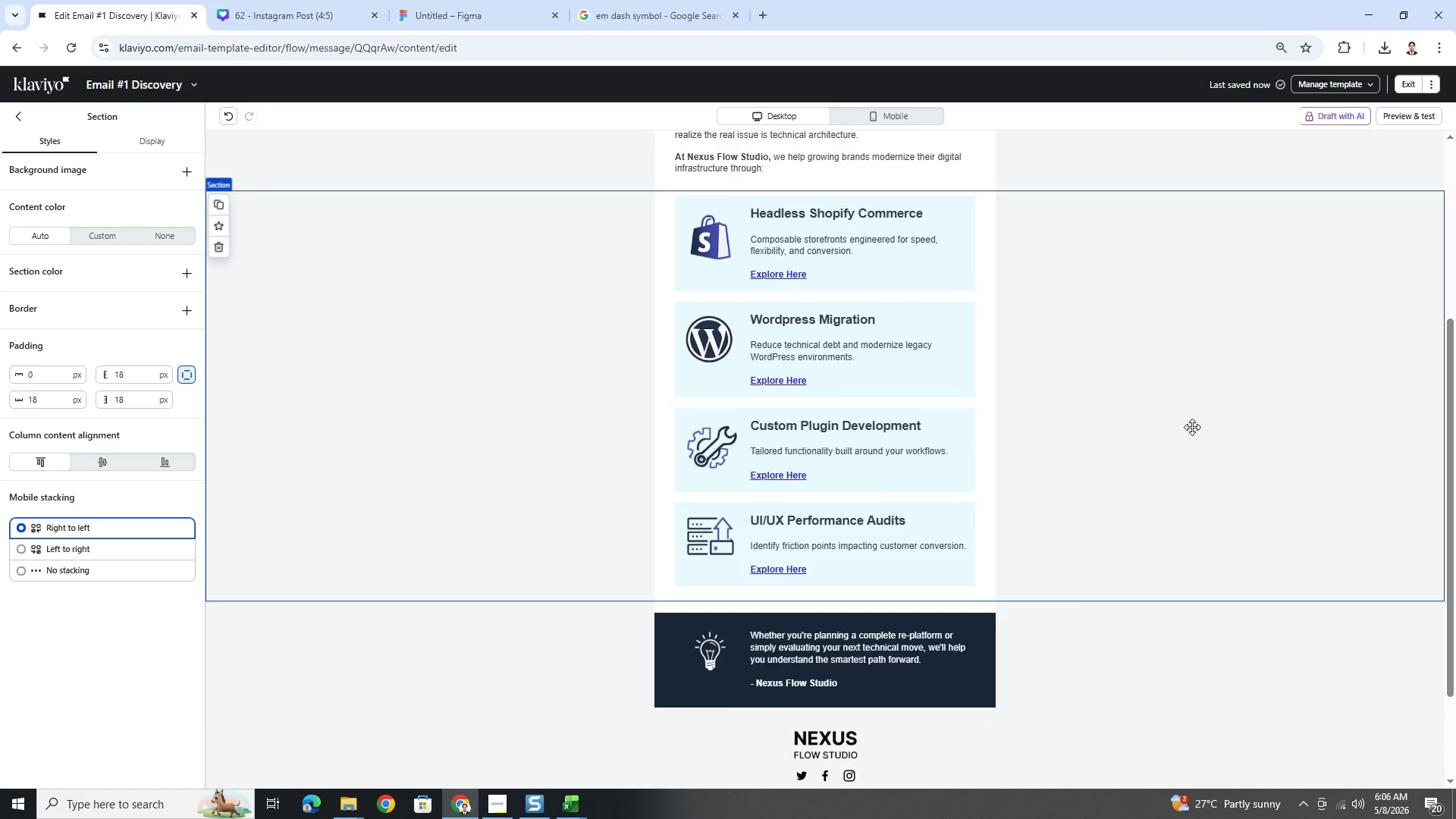 
hold_key(key=ControlLeft, duration=0.47)
scroll: coordinate [1192, 427], scroll_direction: down, amount: 3.0
 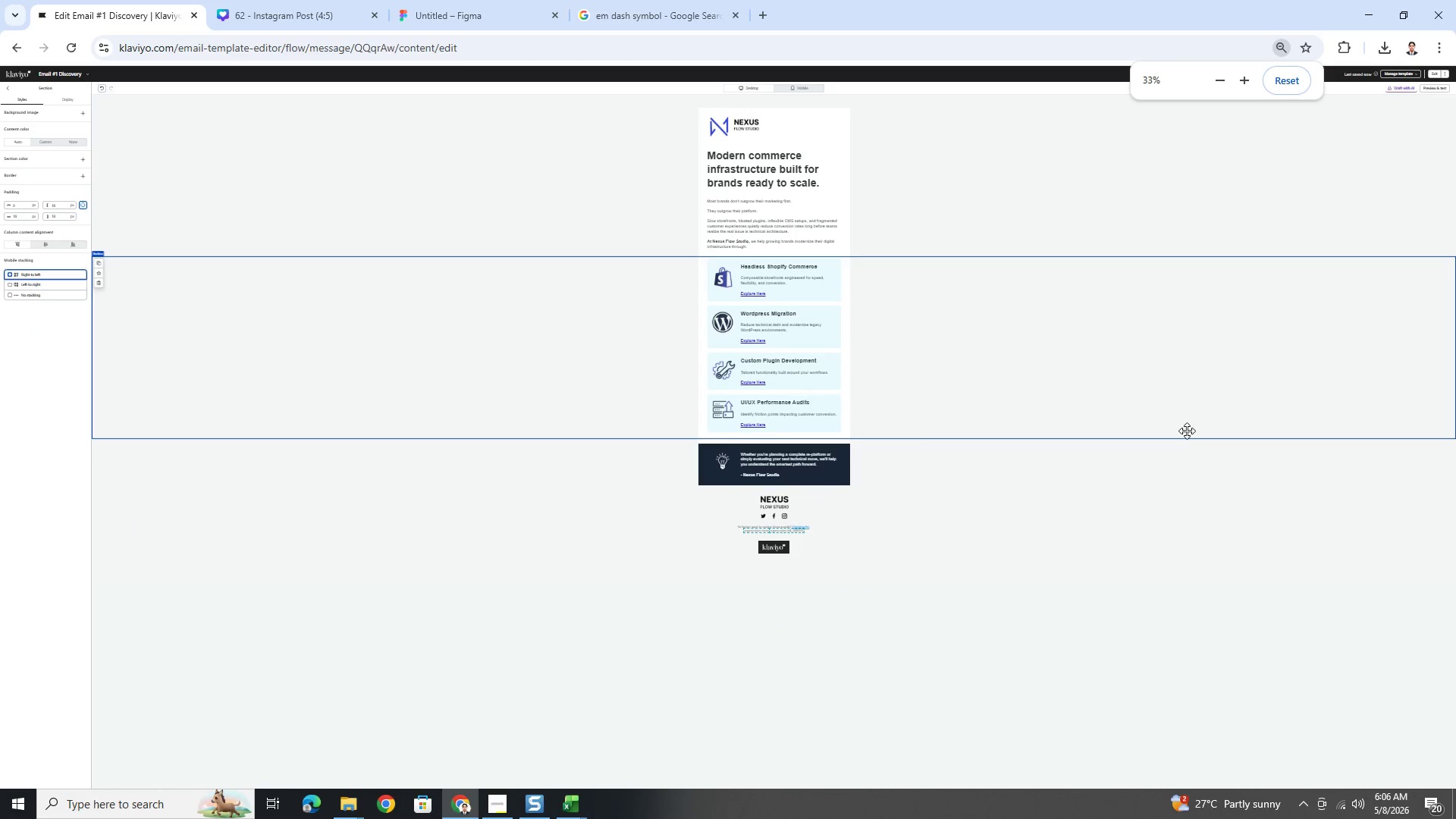 
hold_key(key=ControlLeft, duration=0.56)
 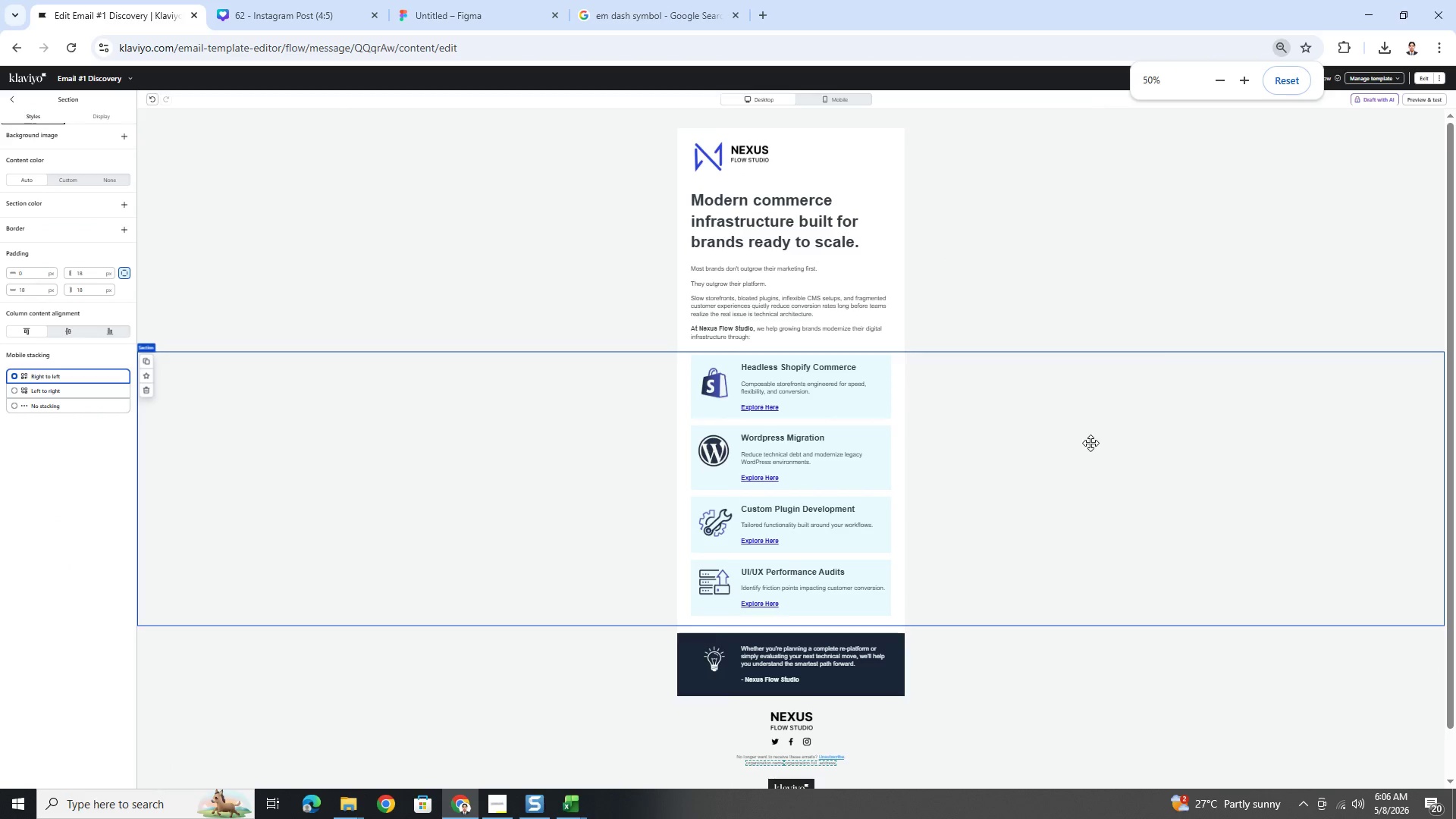 
scroll: coordinate [1086, 440], scroll_direction: up, amount: 2.0
 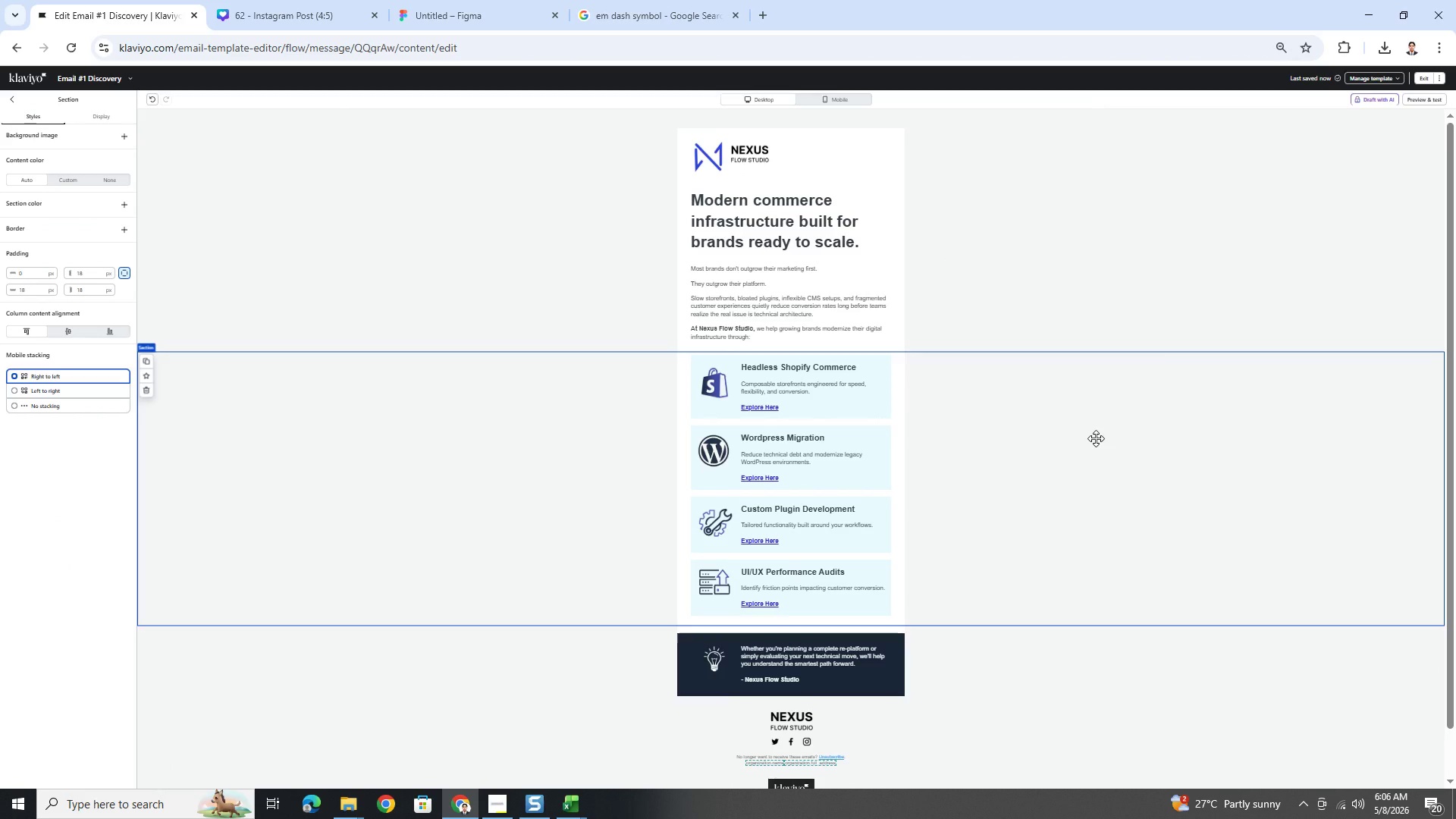 
wait(5.38)
 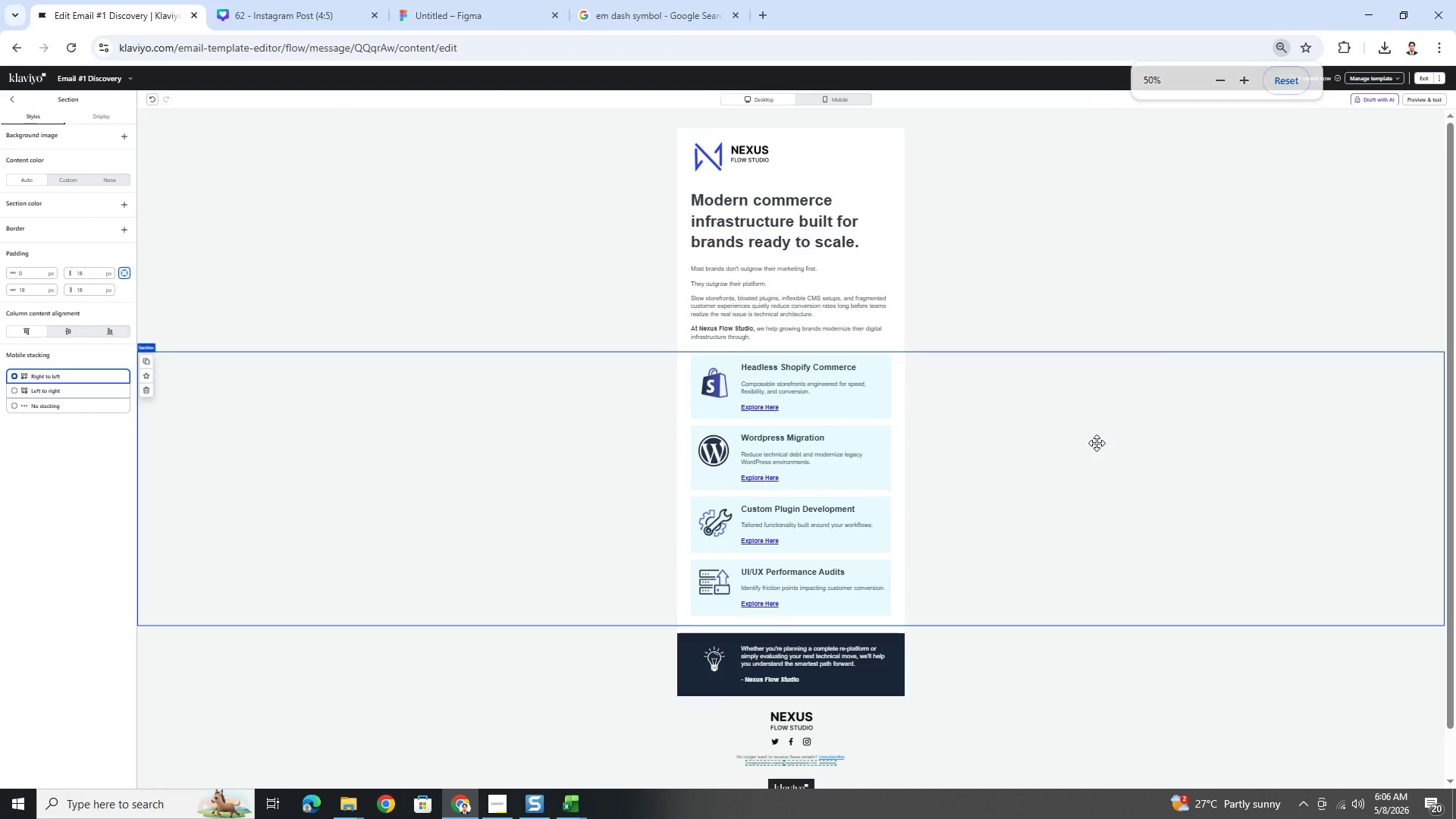 
left_click([1134, 510])
 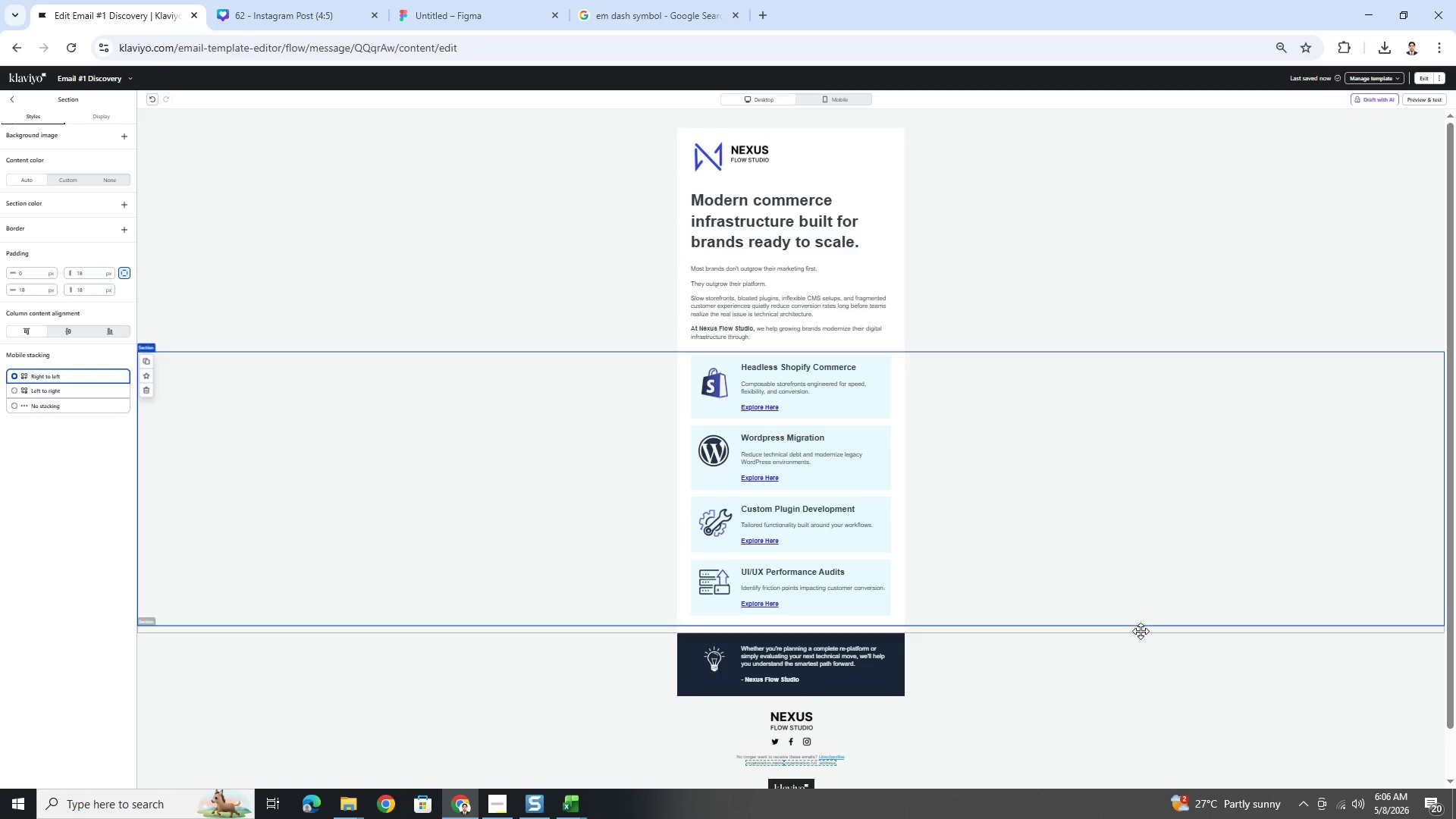 
left_click([1140, 632])
 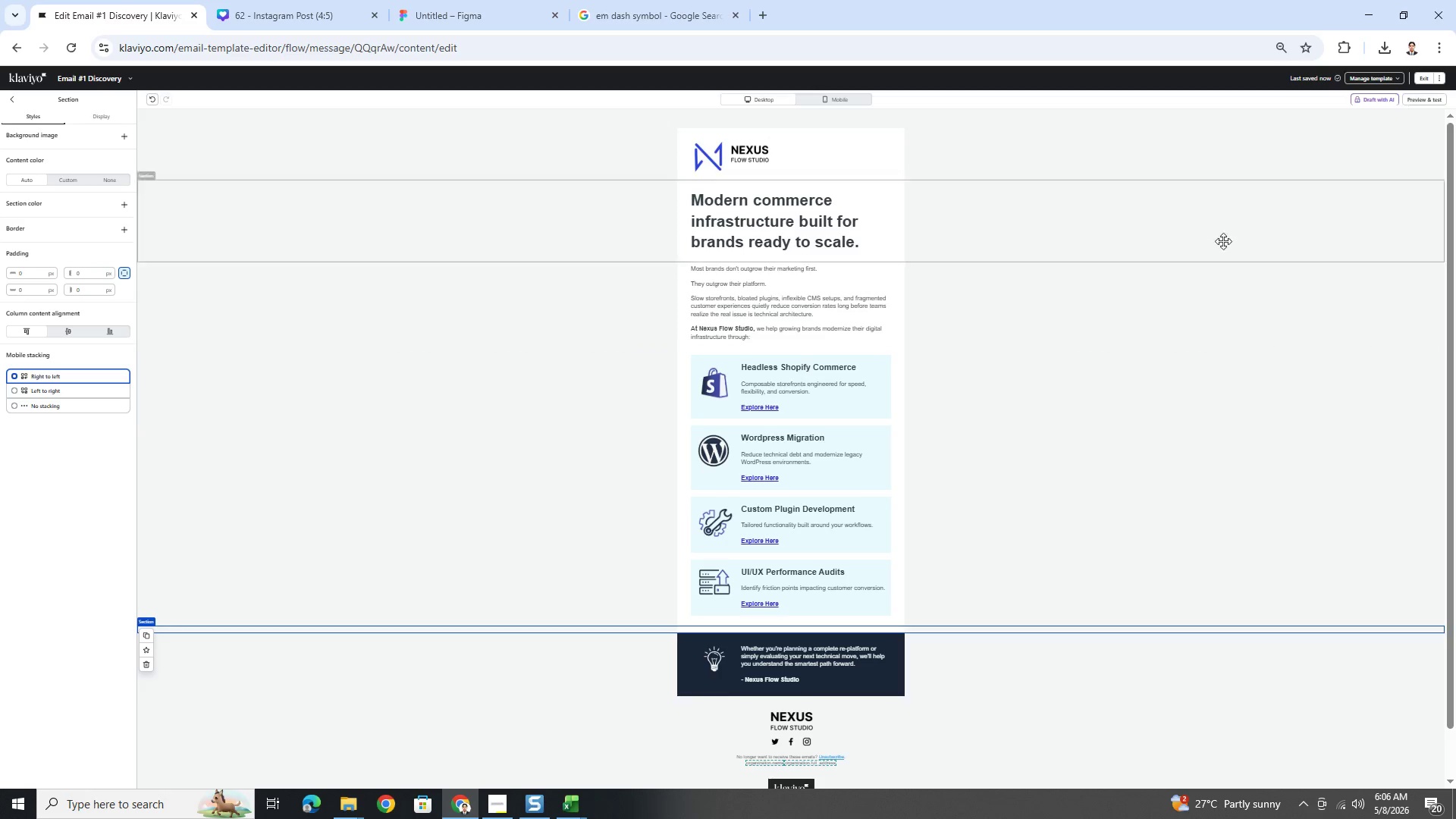 
hold_key(key=ControlLeft, duration=0.48)
scroll: coordinate [1014, 327], scroll_direction: up, amount: 2.0
 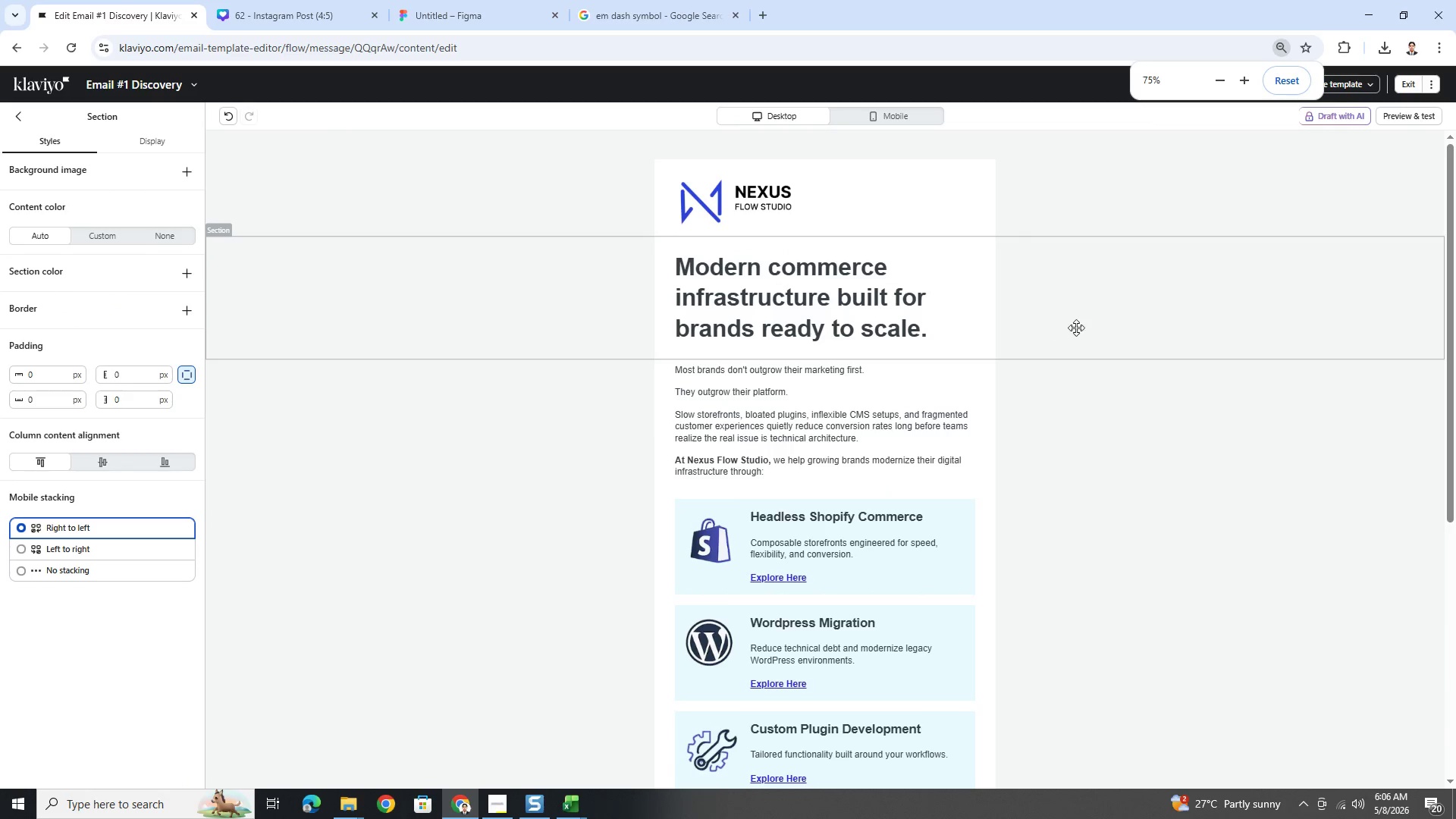 
hold_key(key=ControlLeft, duration=0.42)
scroll: coordinate [1128, 321], scroll_direction: up, amount: 1.0
 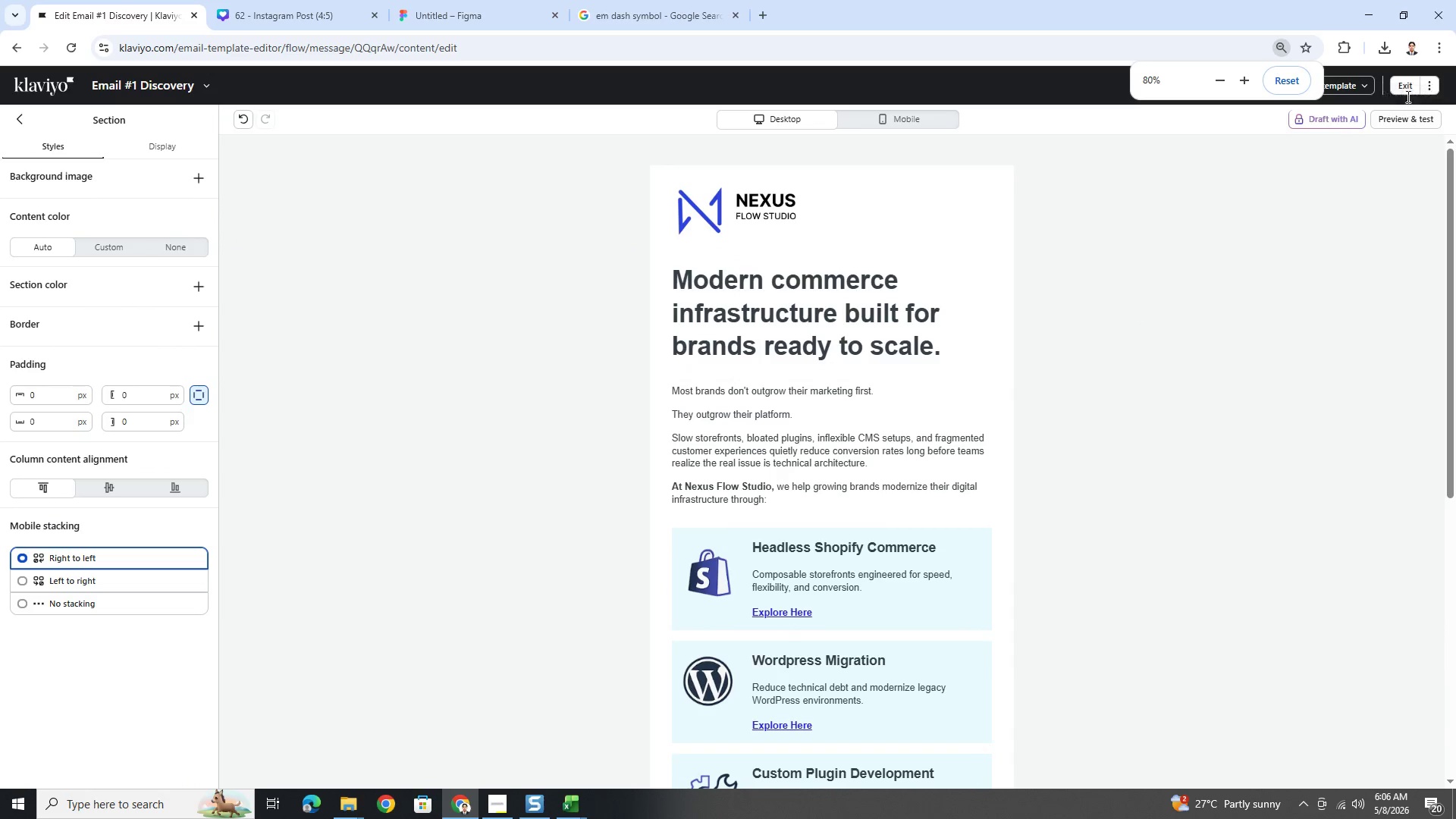 
left_click([1404, 89])
 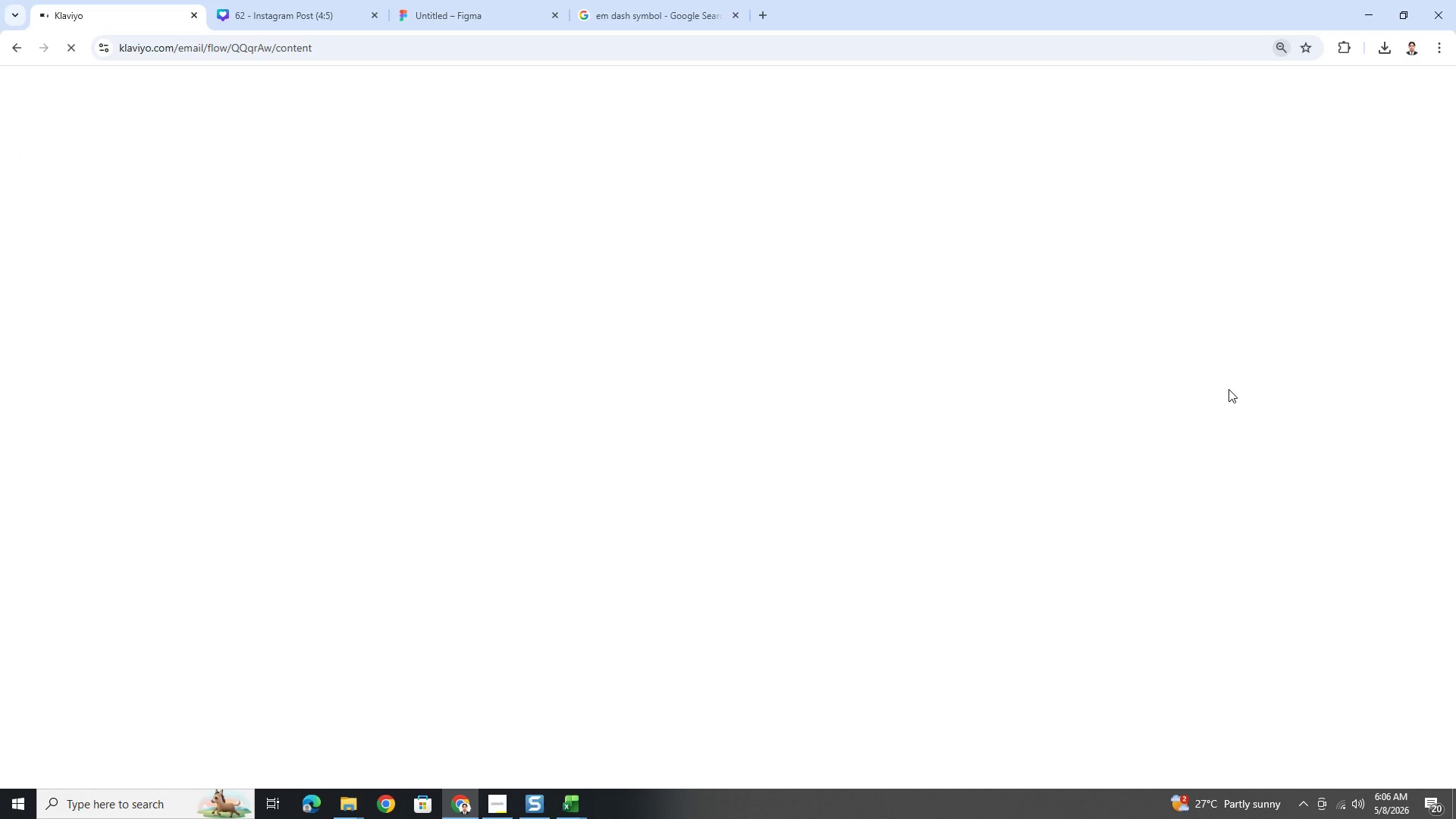 
wait(8.27)
 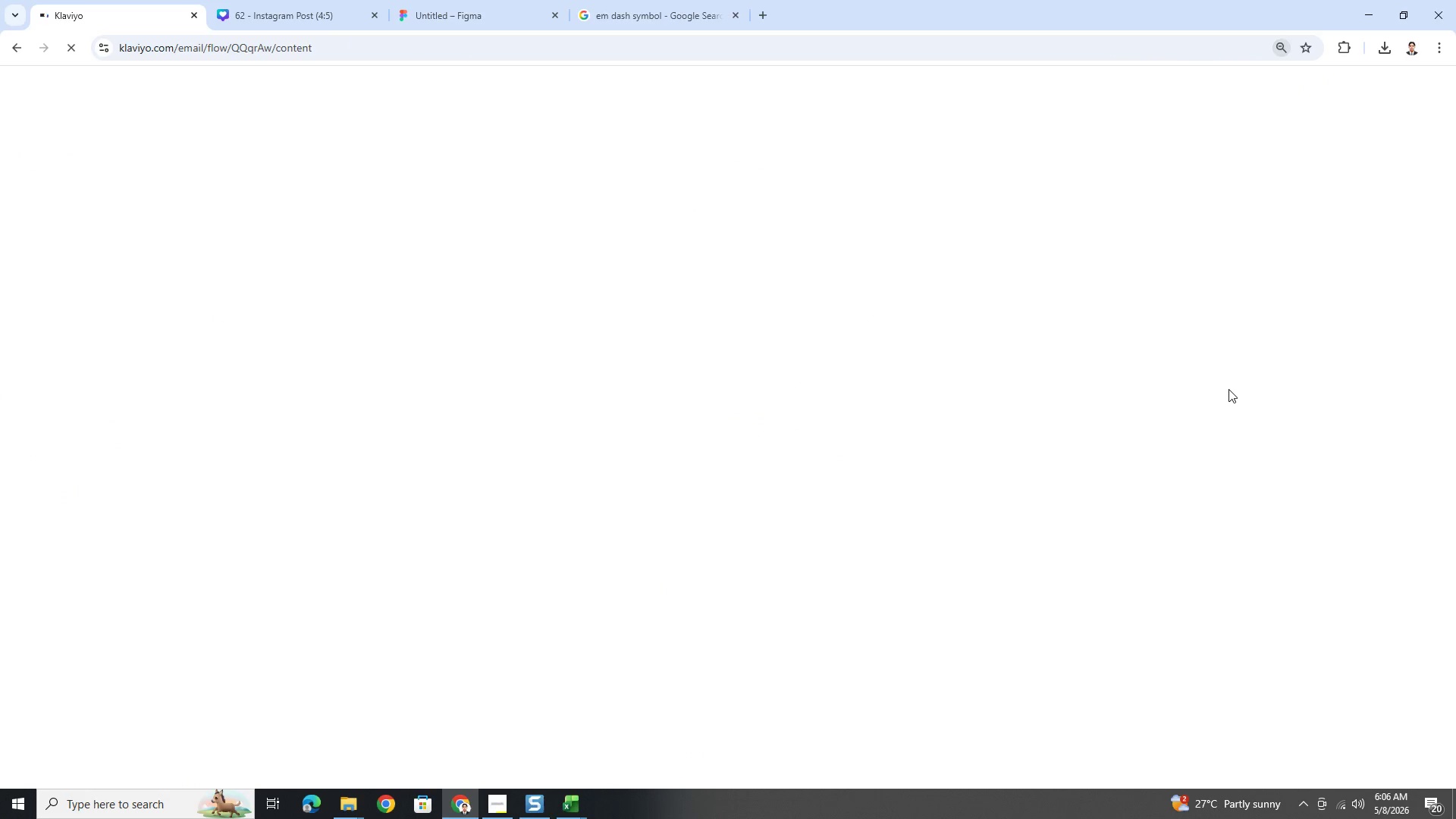 
scroll: coordinate [839, 353], scroll_direction: down, amount: 10.0
 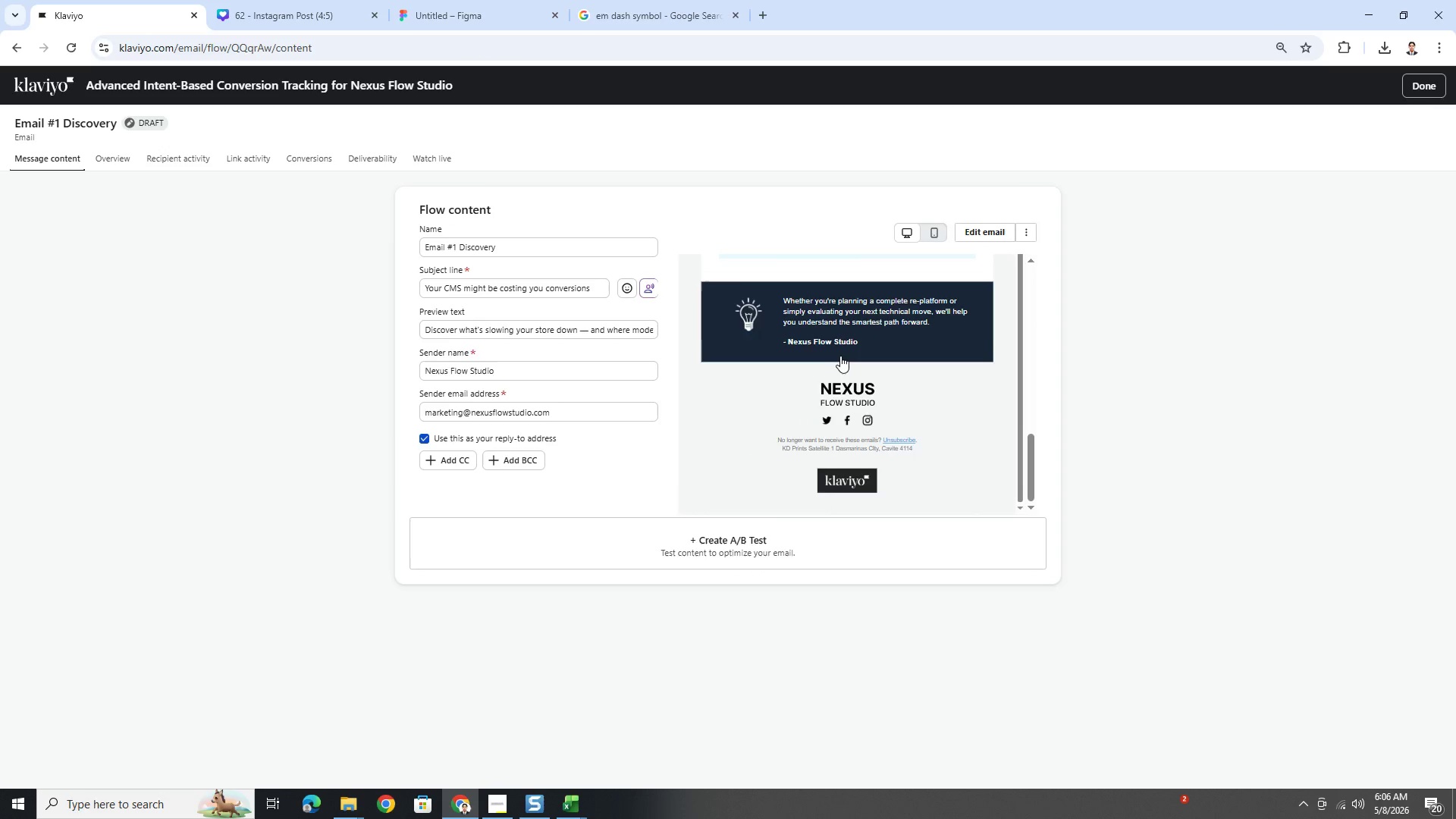 
scroll: coordinate [840, 356], scroll_direction: up, amount: 9.0
 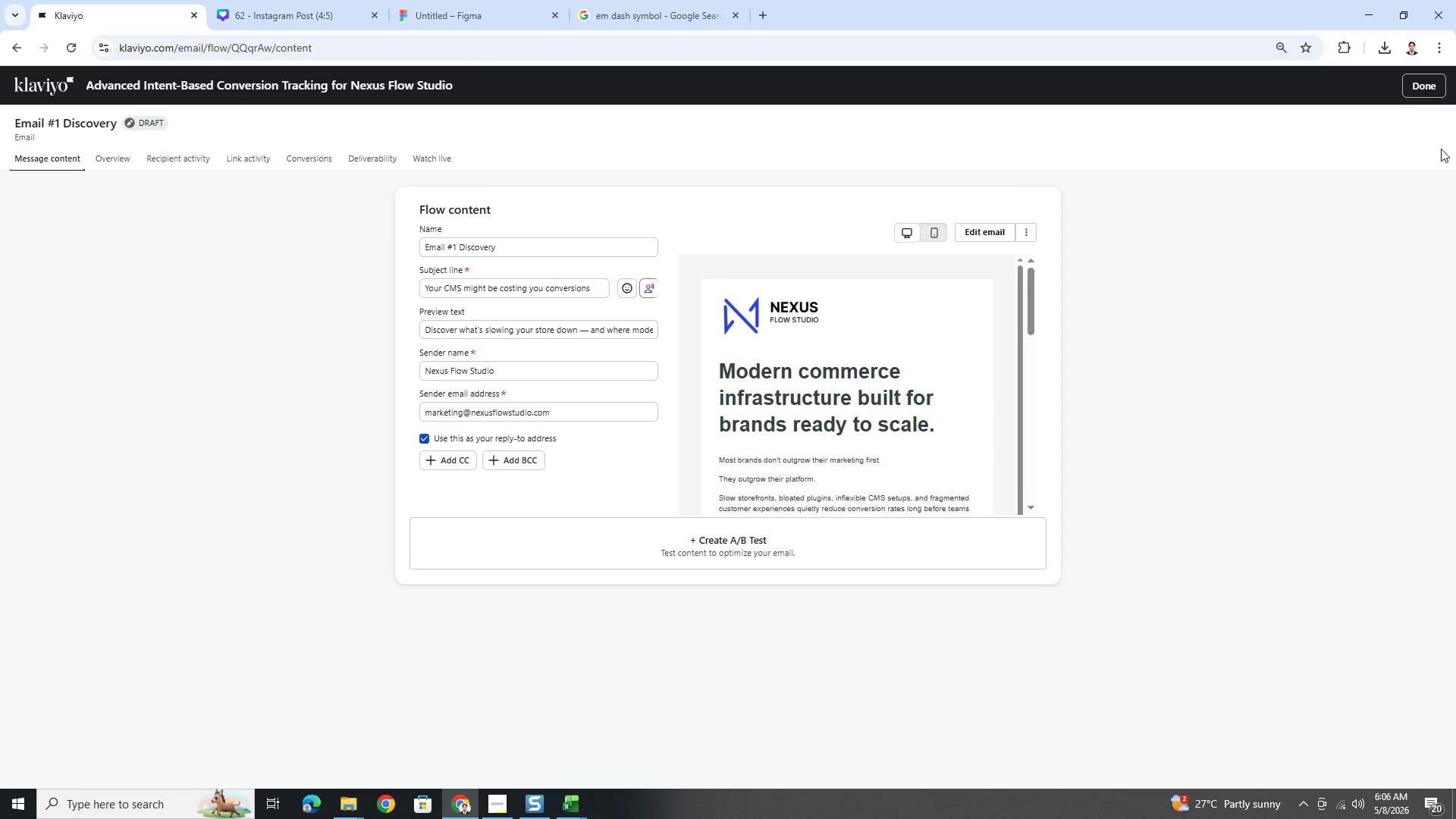 
left_click([1433, 92])
 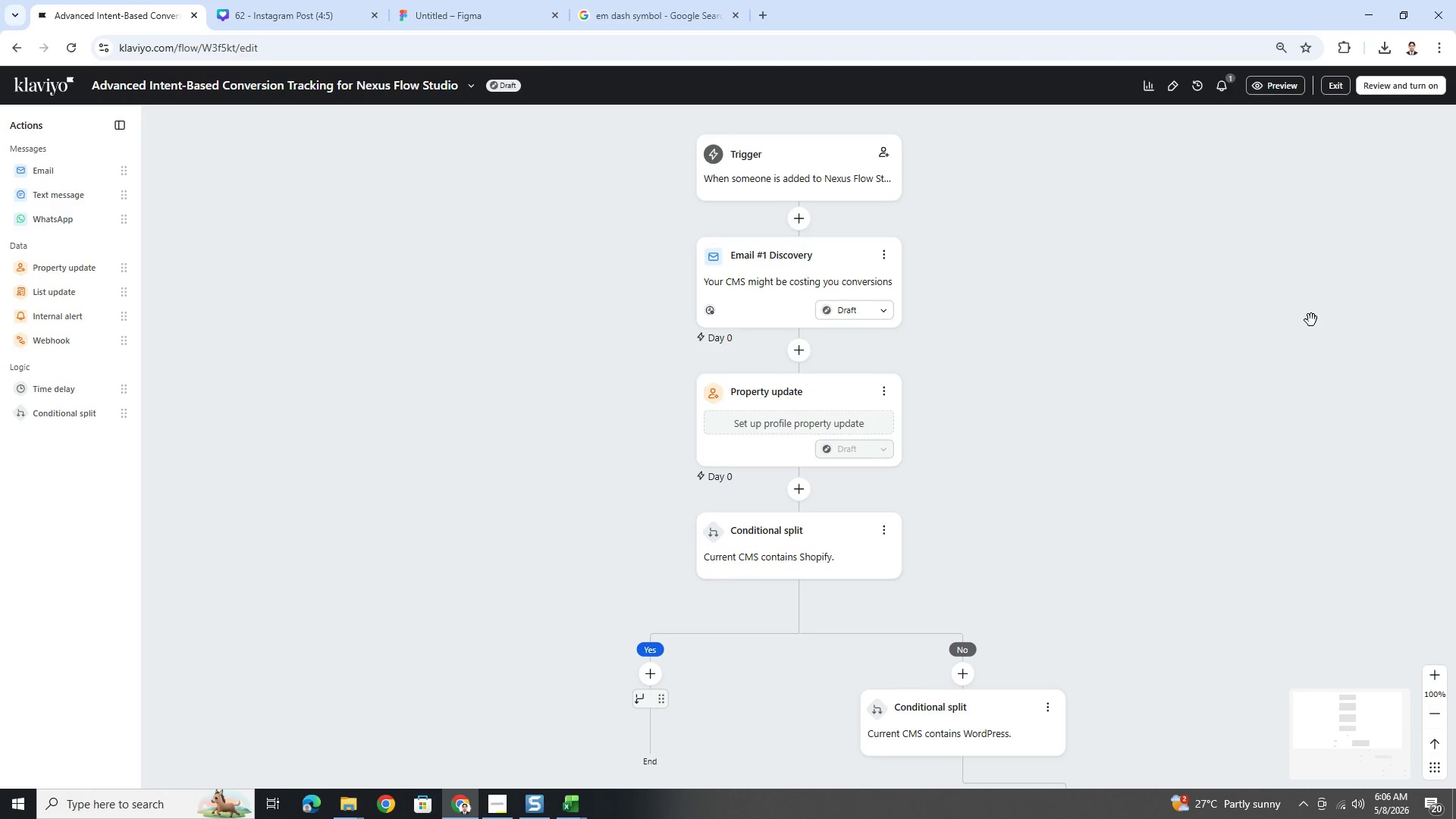 
scroll: coordinate [1313, 383], scroll_direction: down, amount: 9.0
 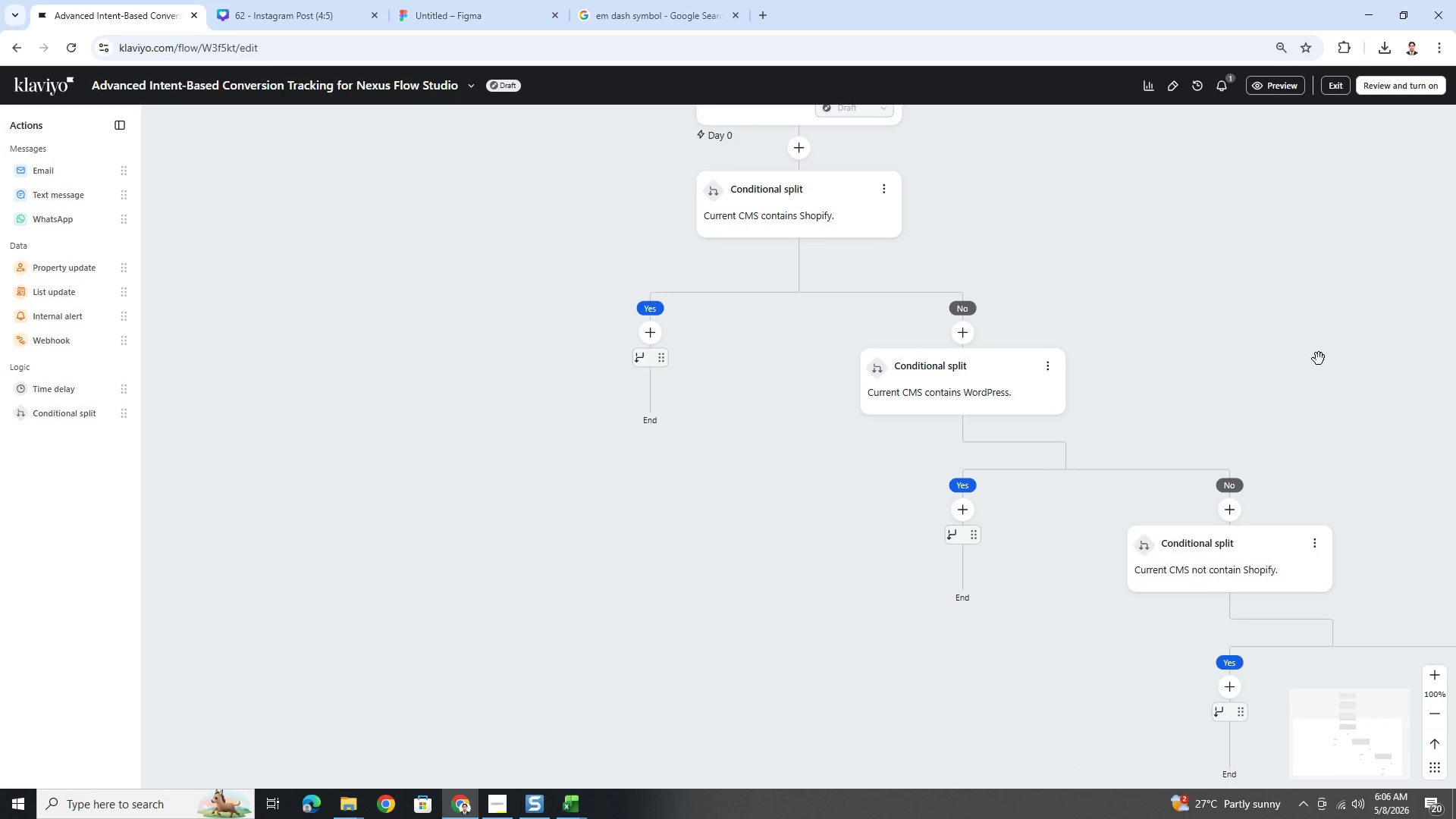 
left_click_drag(start_coordinate=[1319, 359], to_coordinate=[1260, 630])
 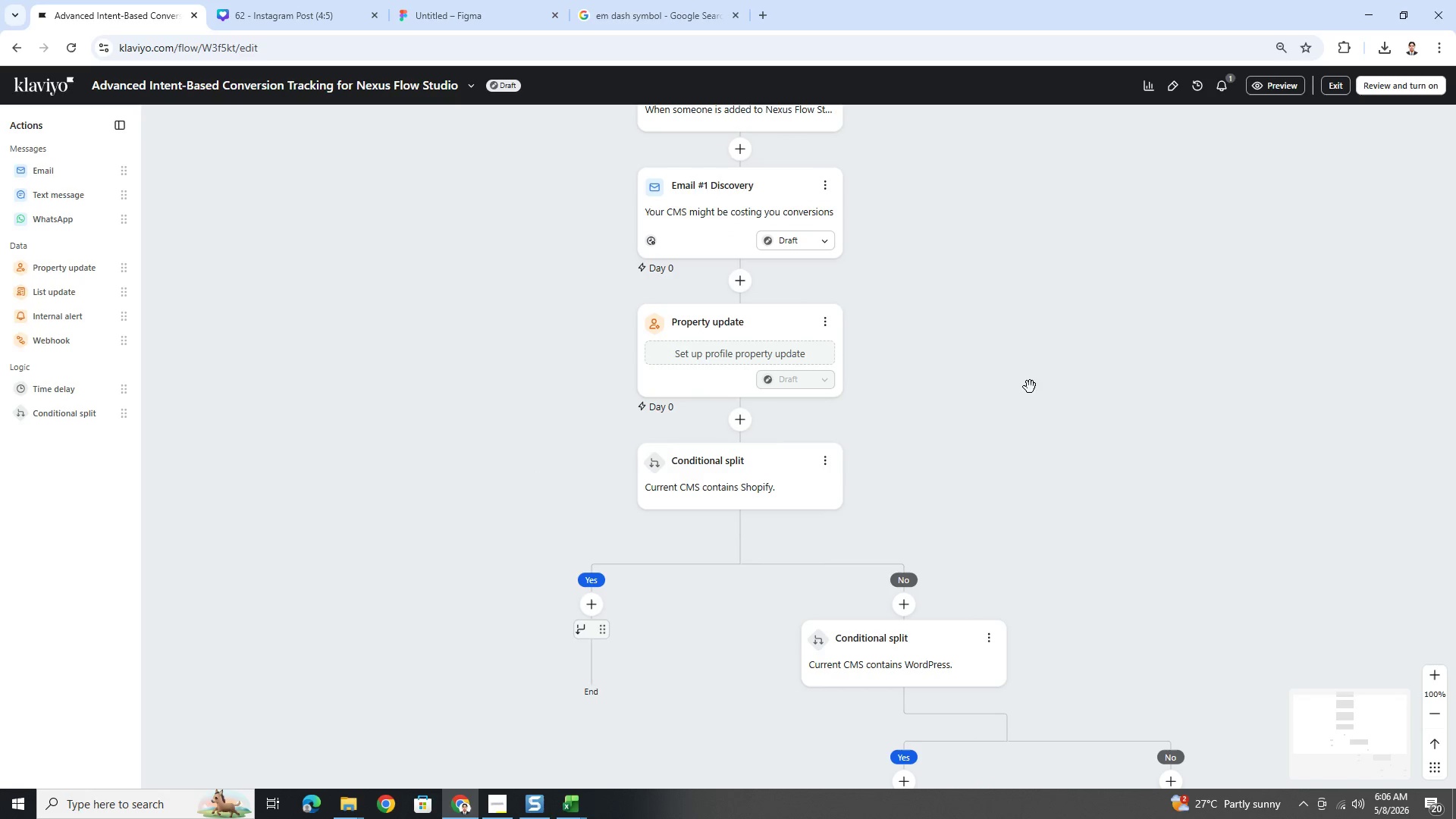 
left_click_drag(start_coordinate=[1040, 381], to_coordinate=[1000, 381])
 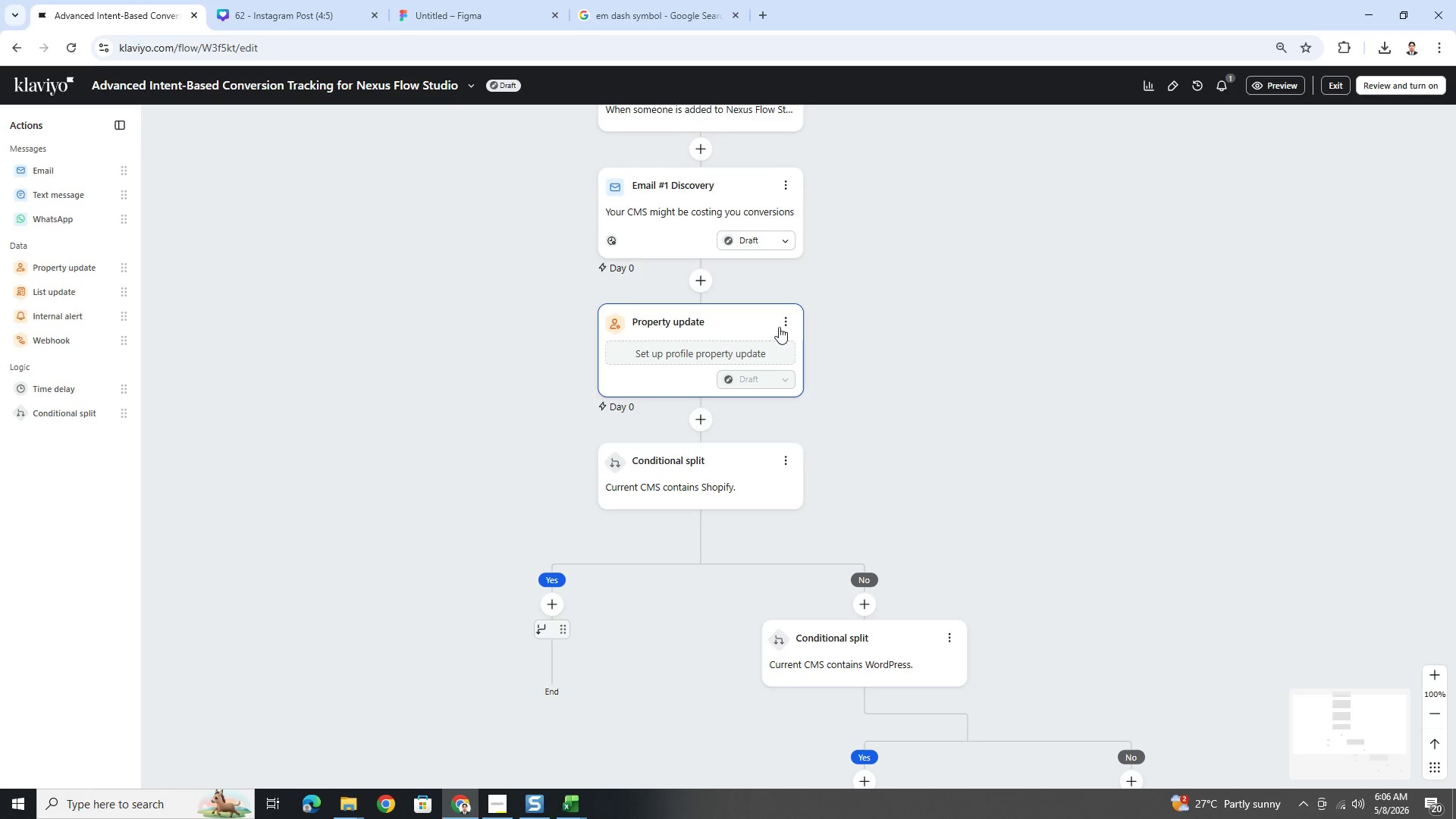 
scroll: coordinate [883, 343], scroll_direction: up, amount: 2.0
 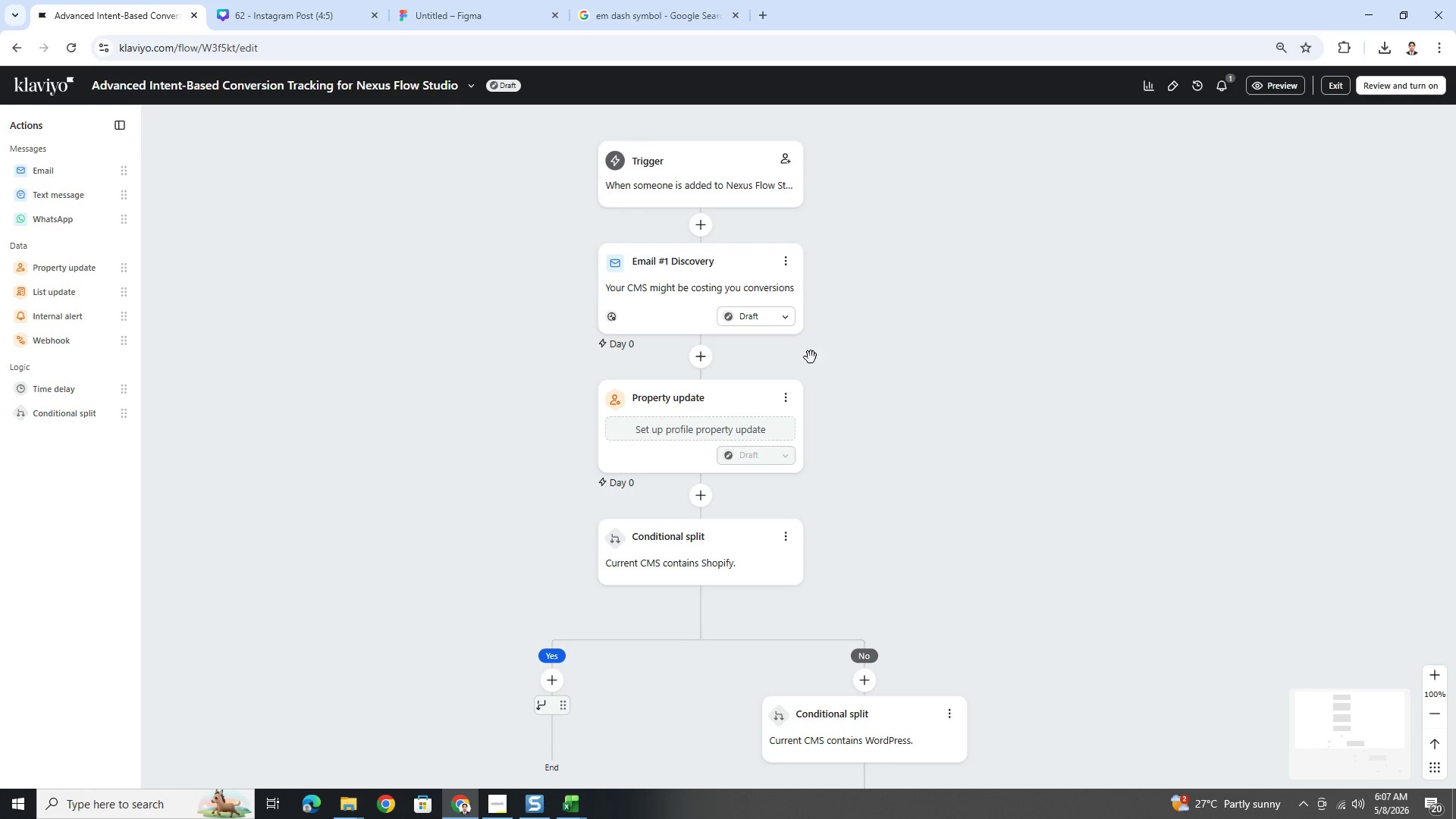 
left_click([704, 366])
 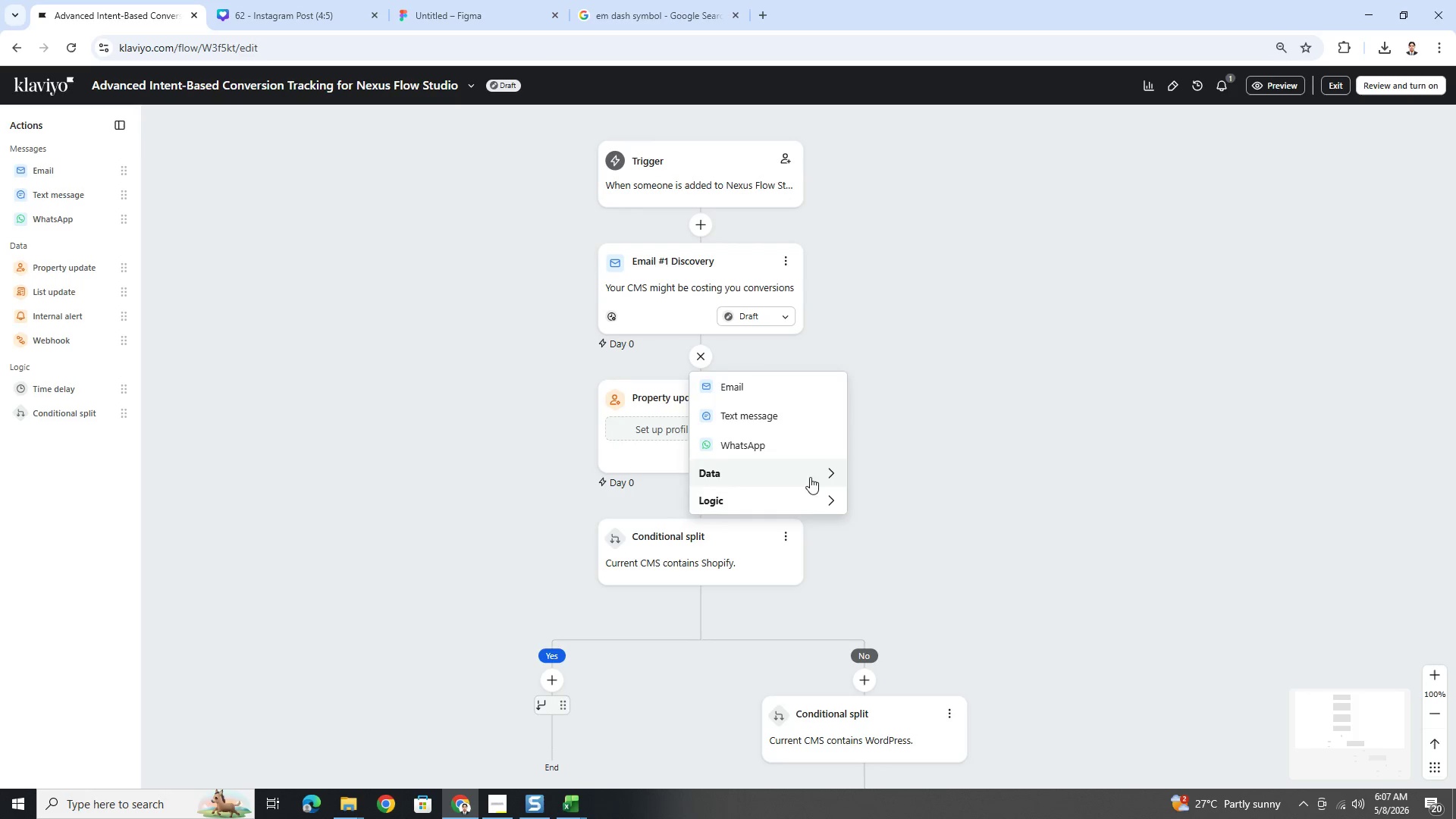 
left_click([812, 500])
 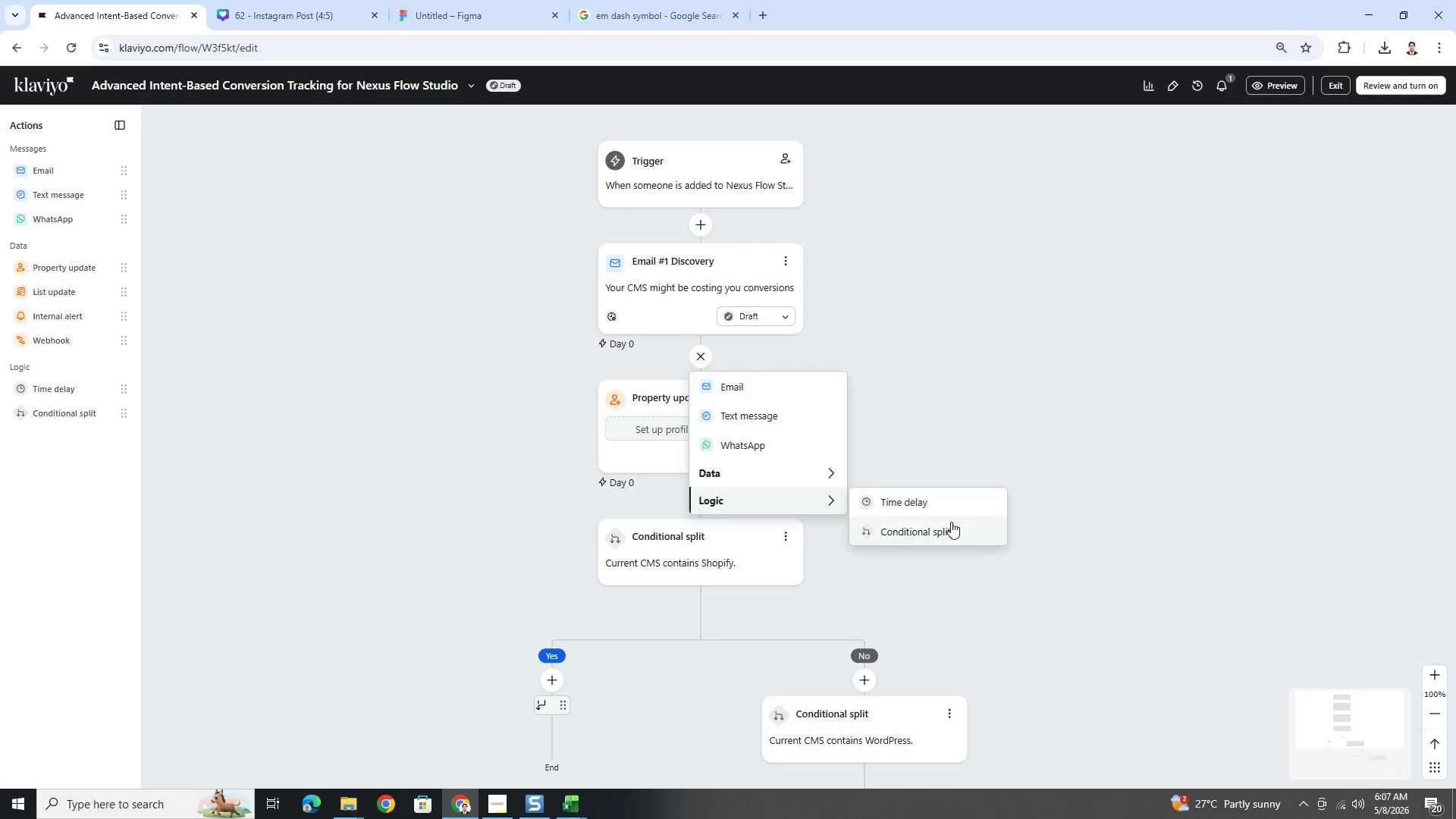 
left_click([952, 527])
 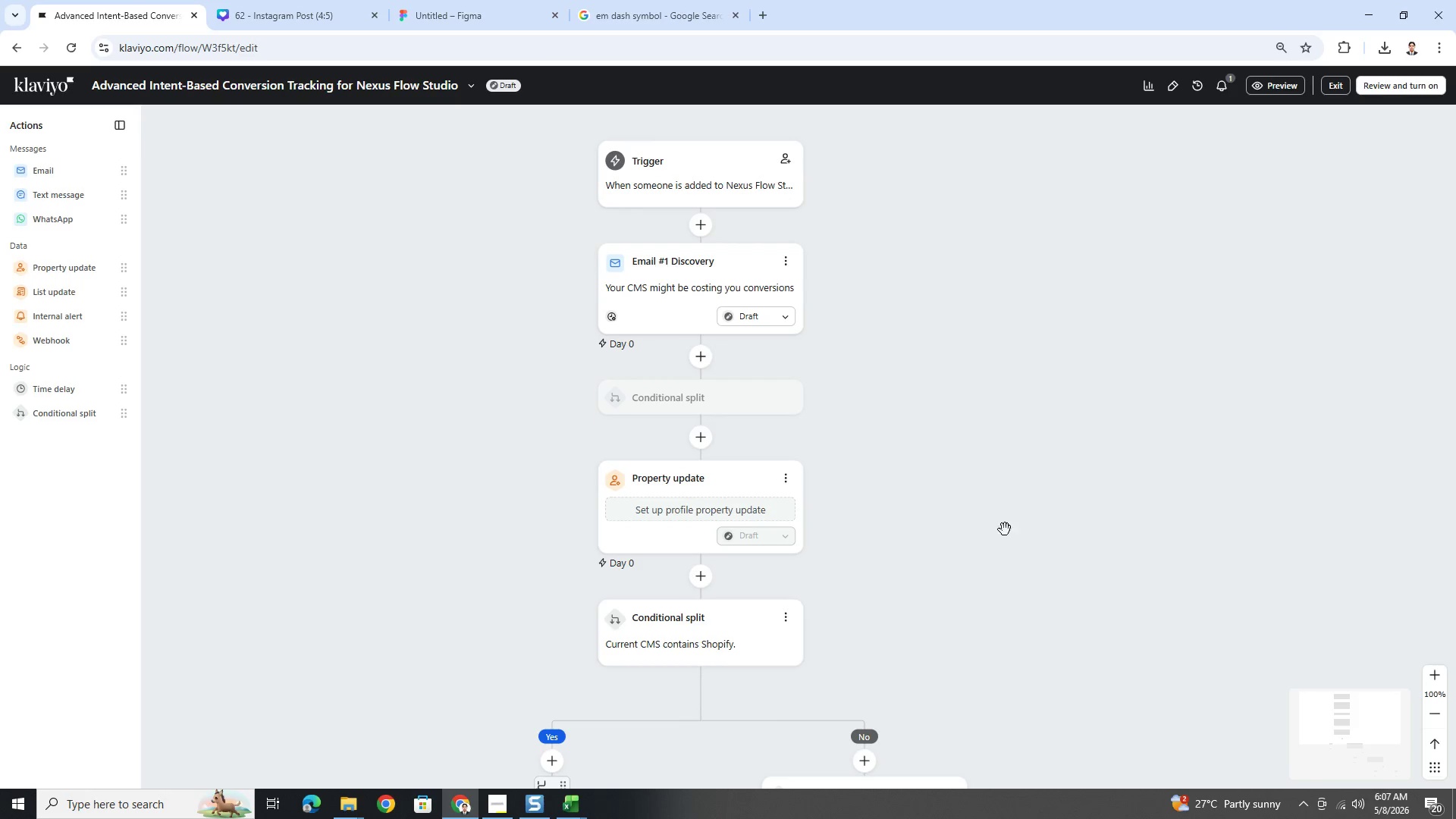 
mouse_move([1119, 521])
 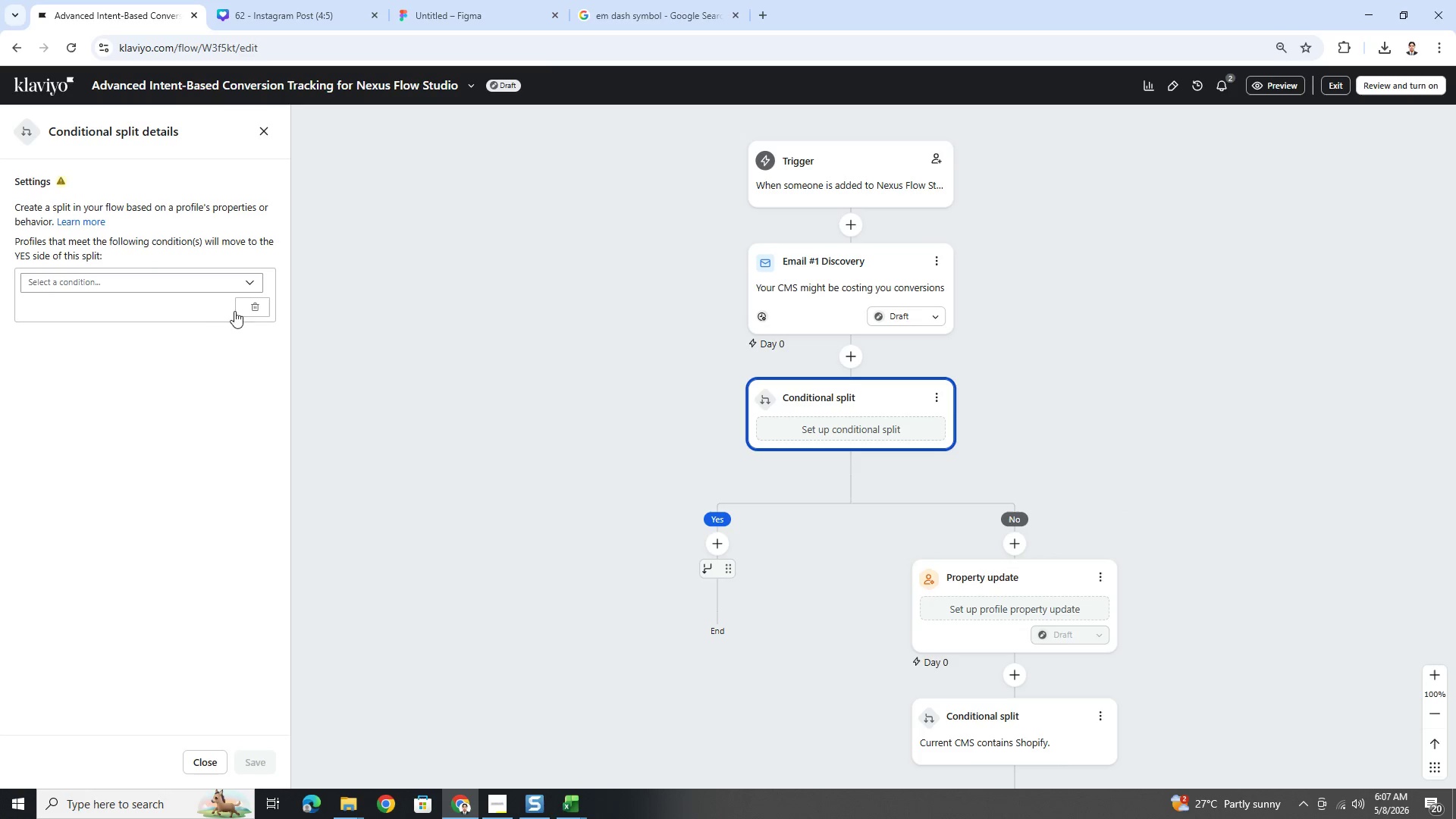 
left_click([207, 290])
 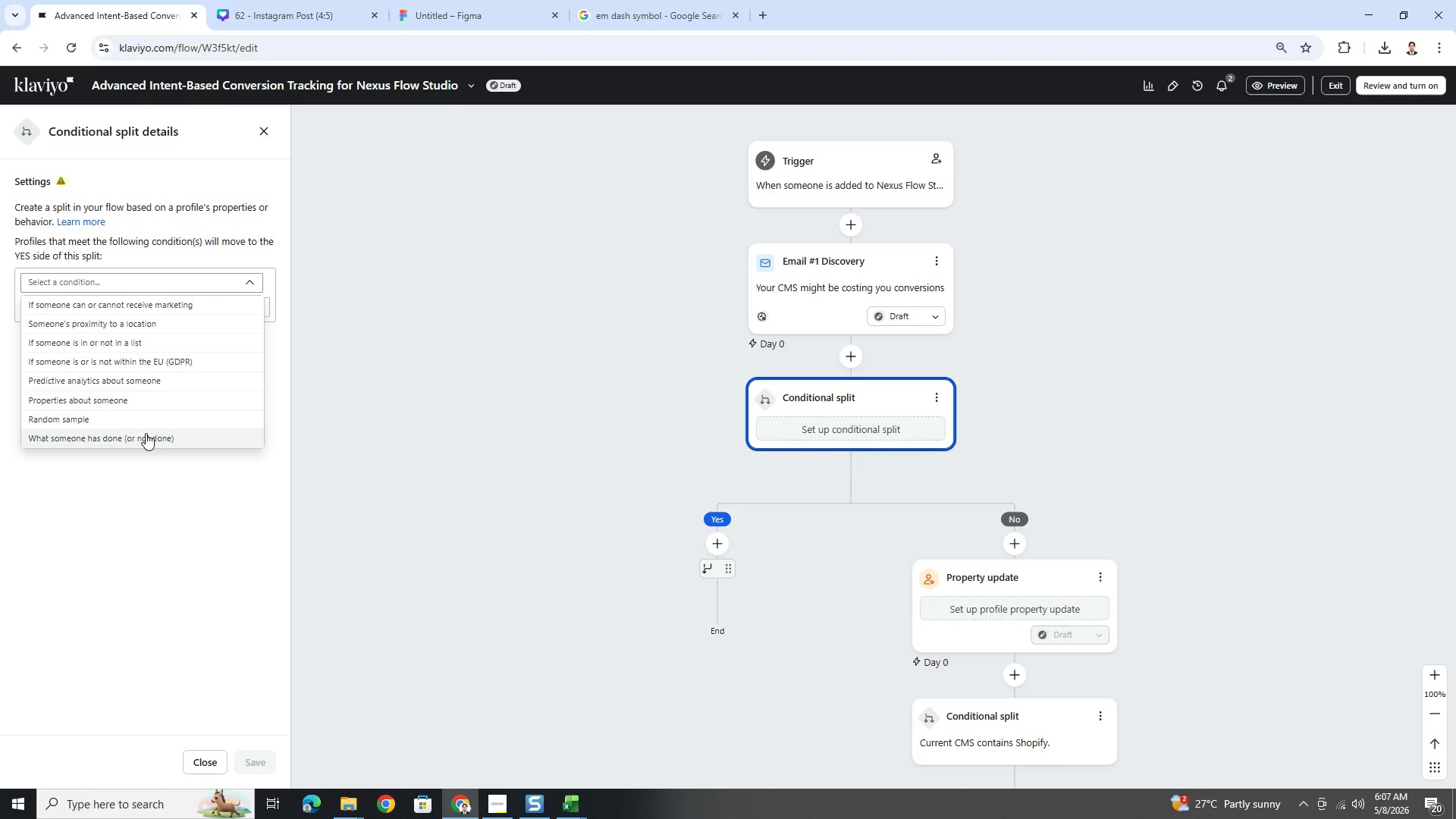 
left_click([148, 436])
 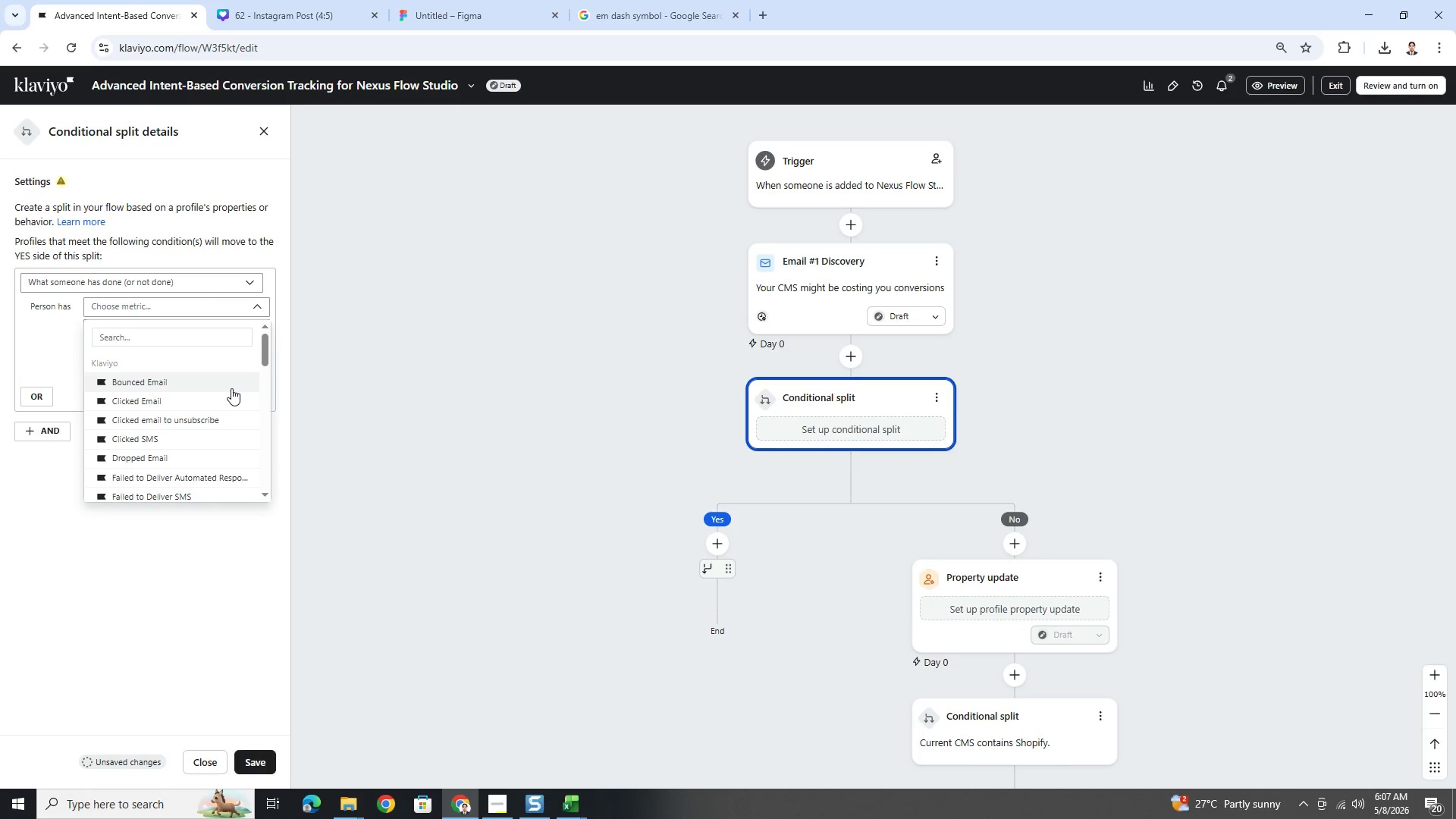 
wait(5.25)
 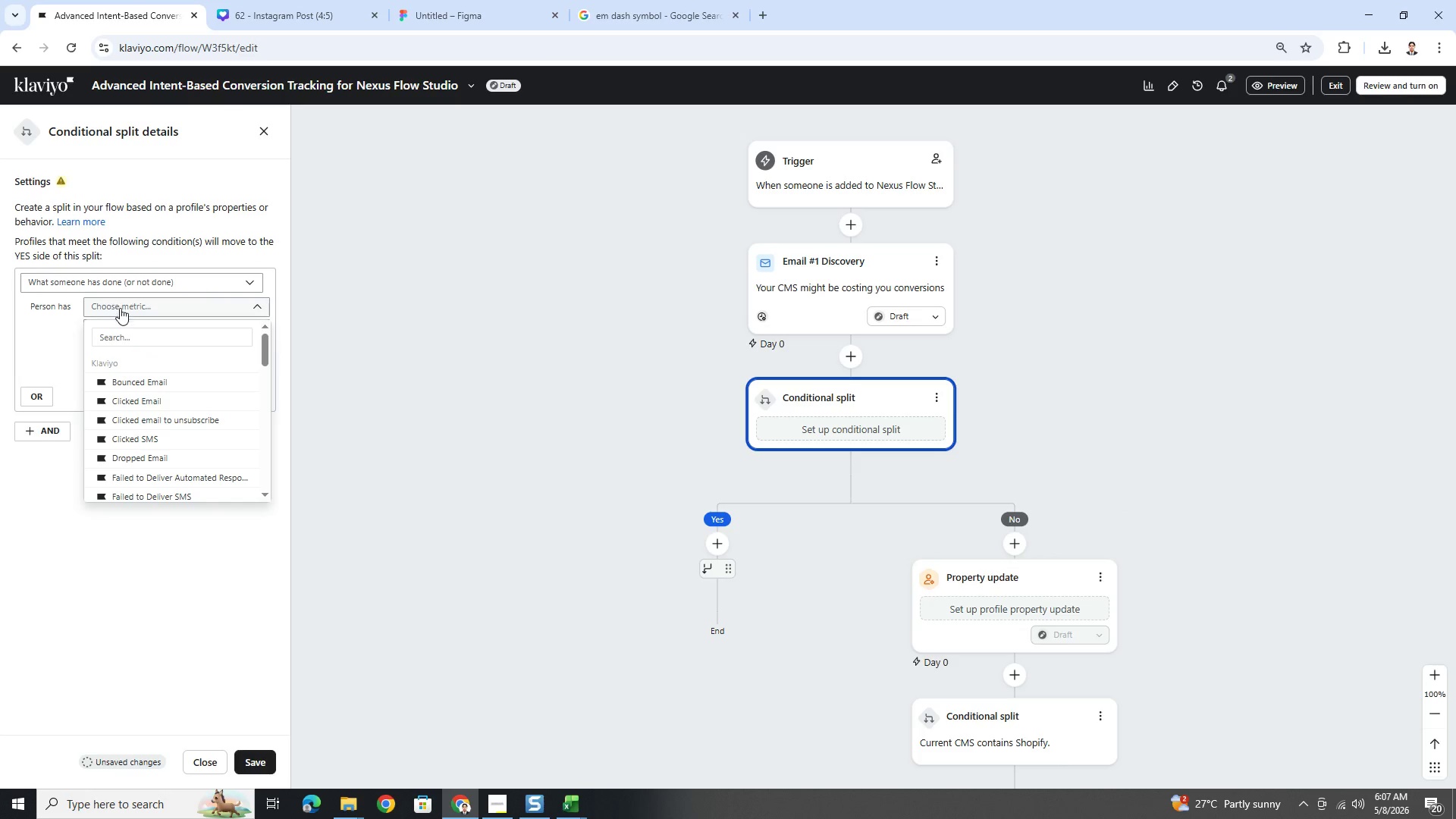 
scroll: coordinate [214, 438], scroll_direction: down, amount: 4.0
 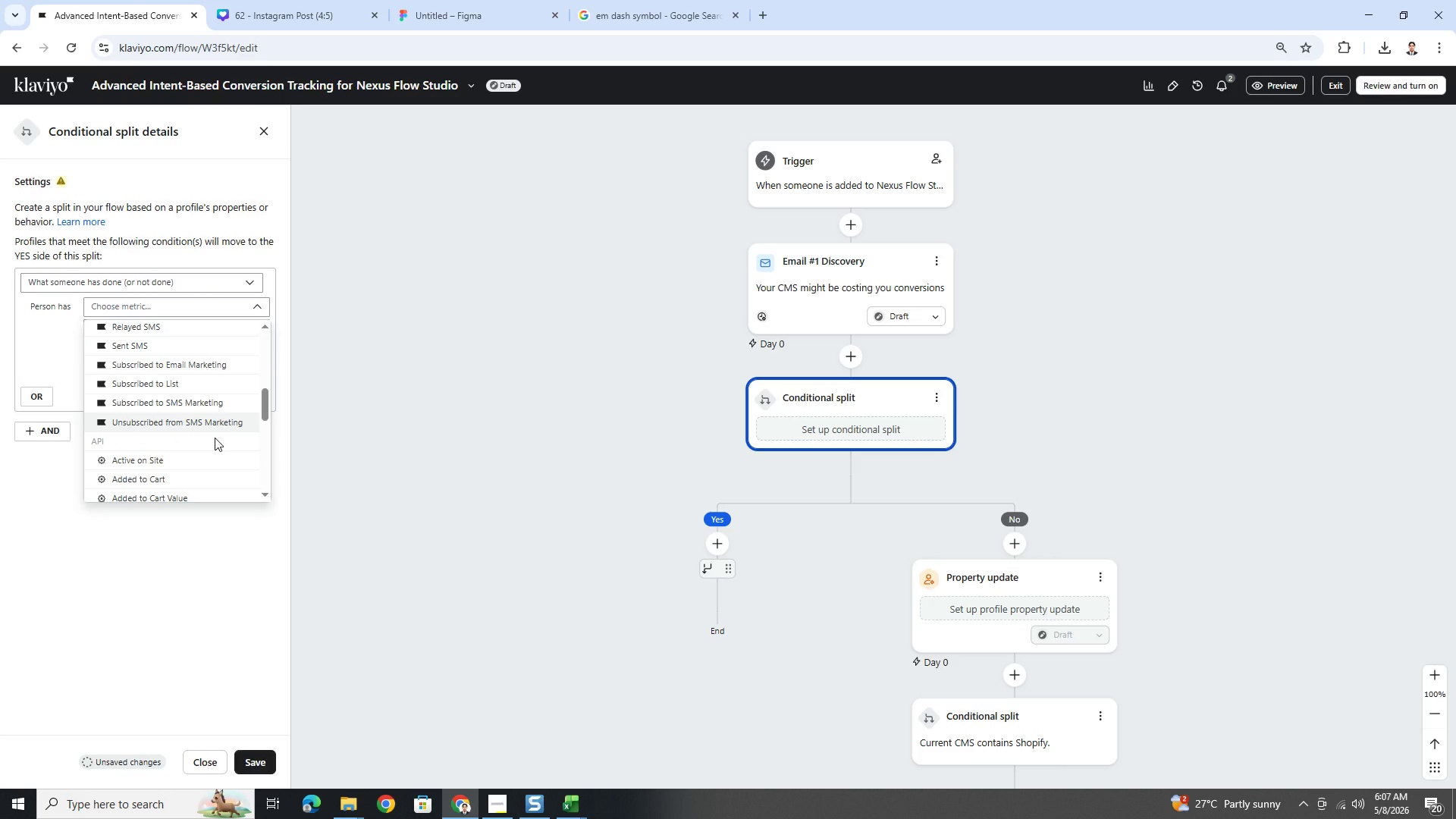 
scroll: coordinate [215, 438], scroll_direction: up, amount: 4.0
 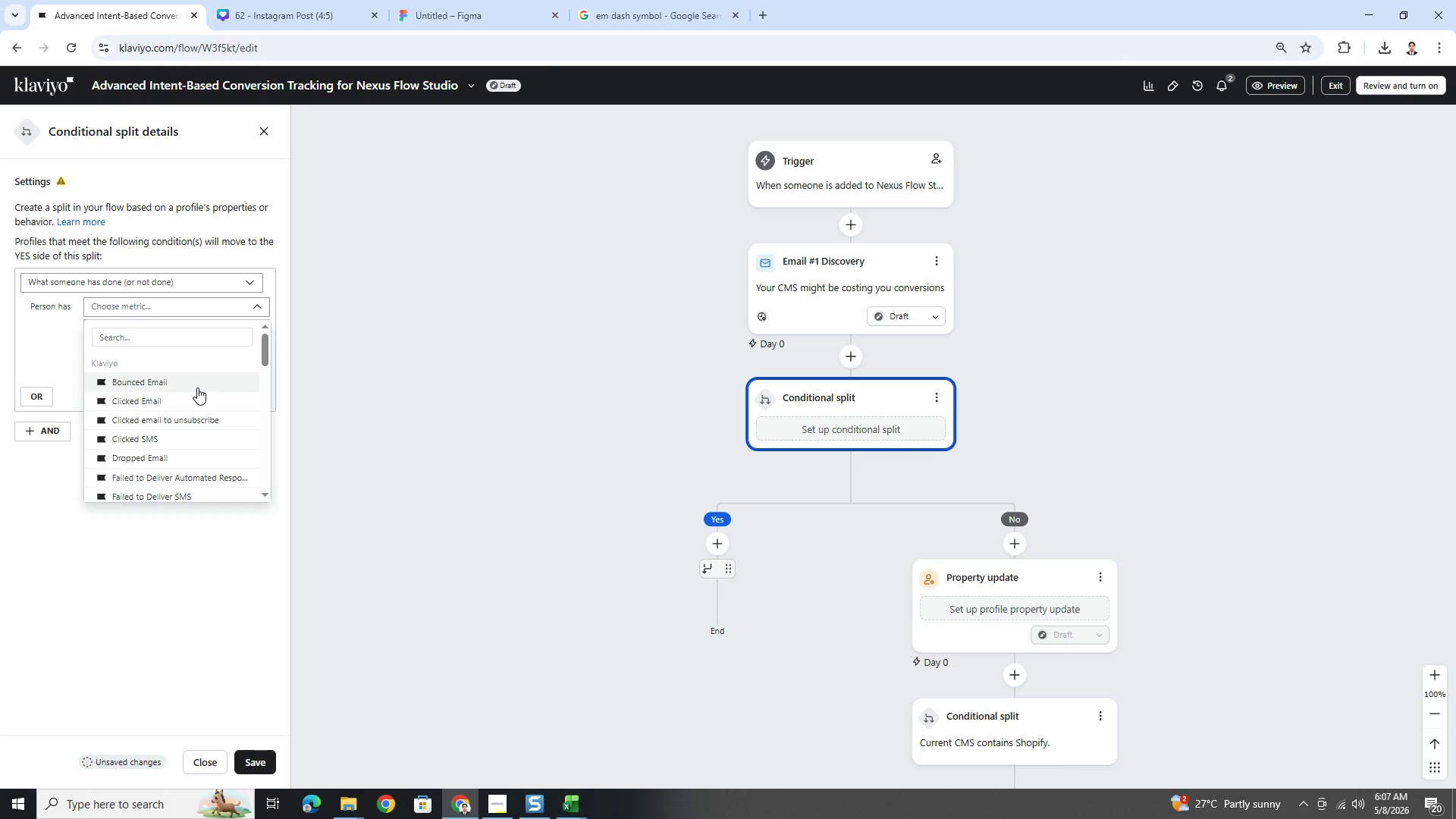 
left_click([198, 401])
 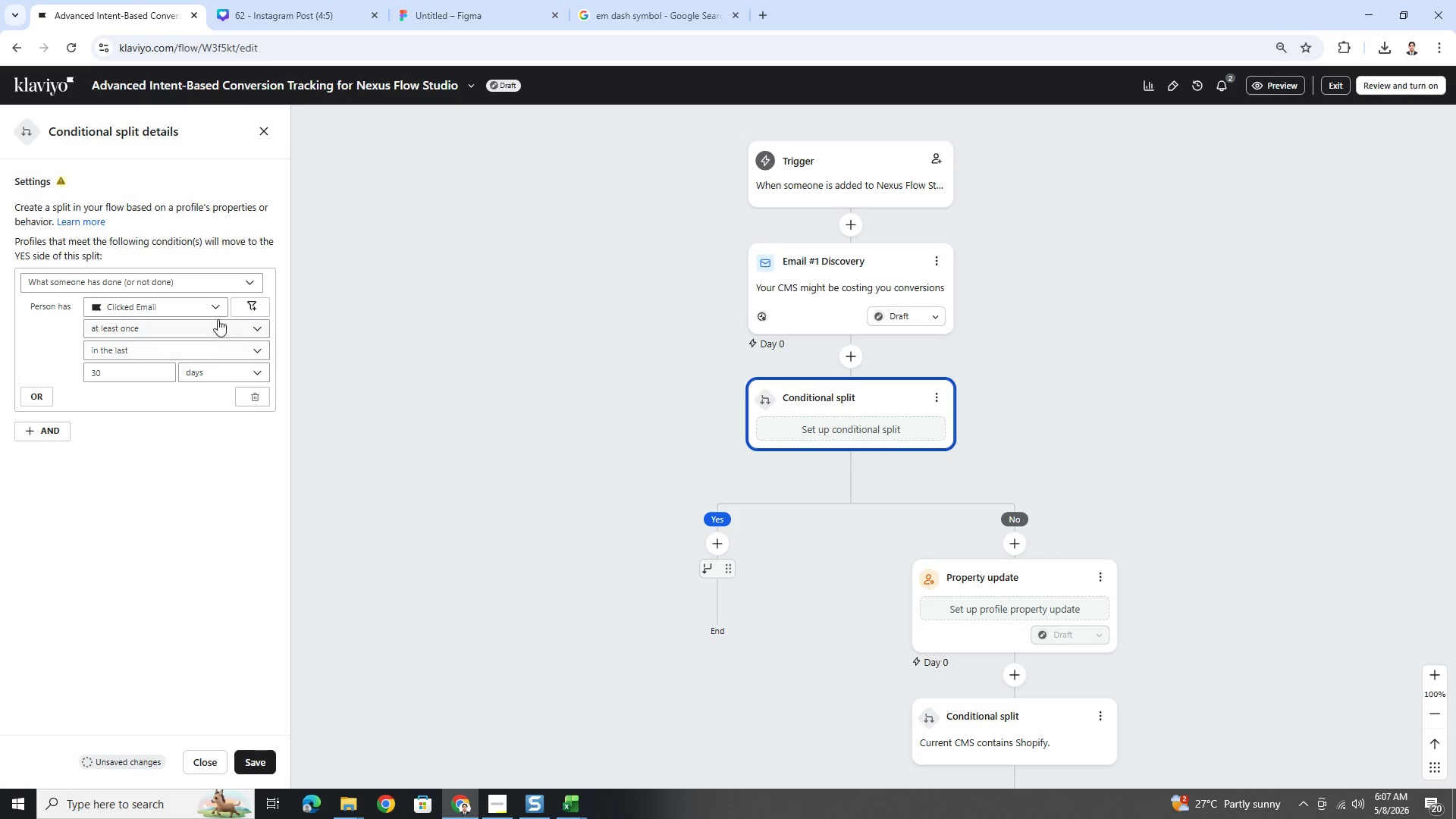 
left_click([248, 305])
 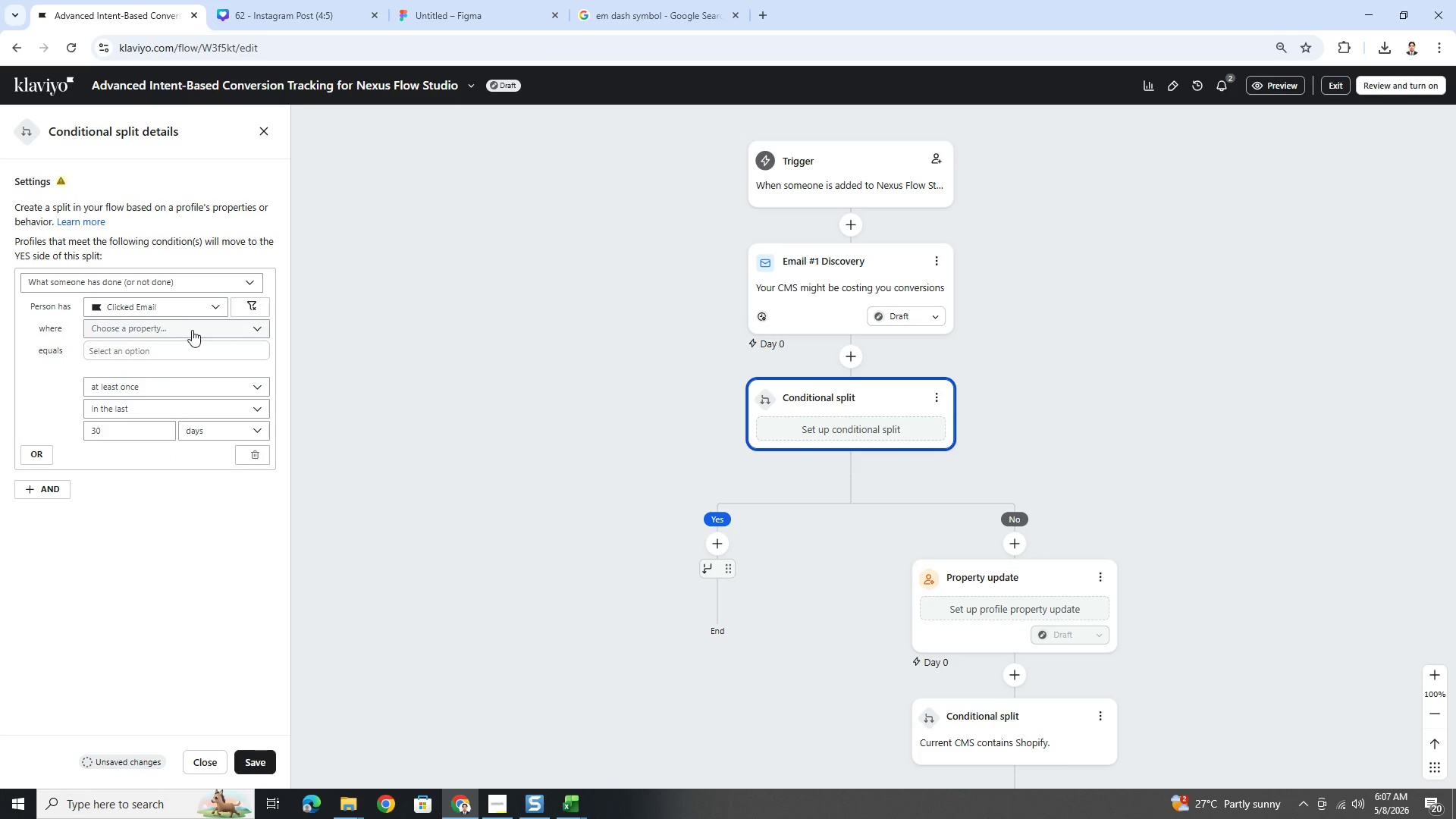 
left_click([188, 331])
 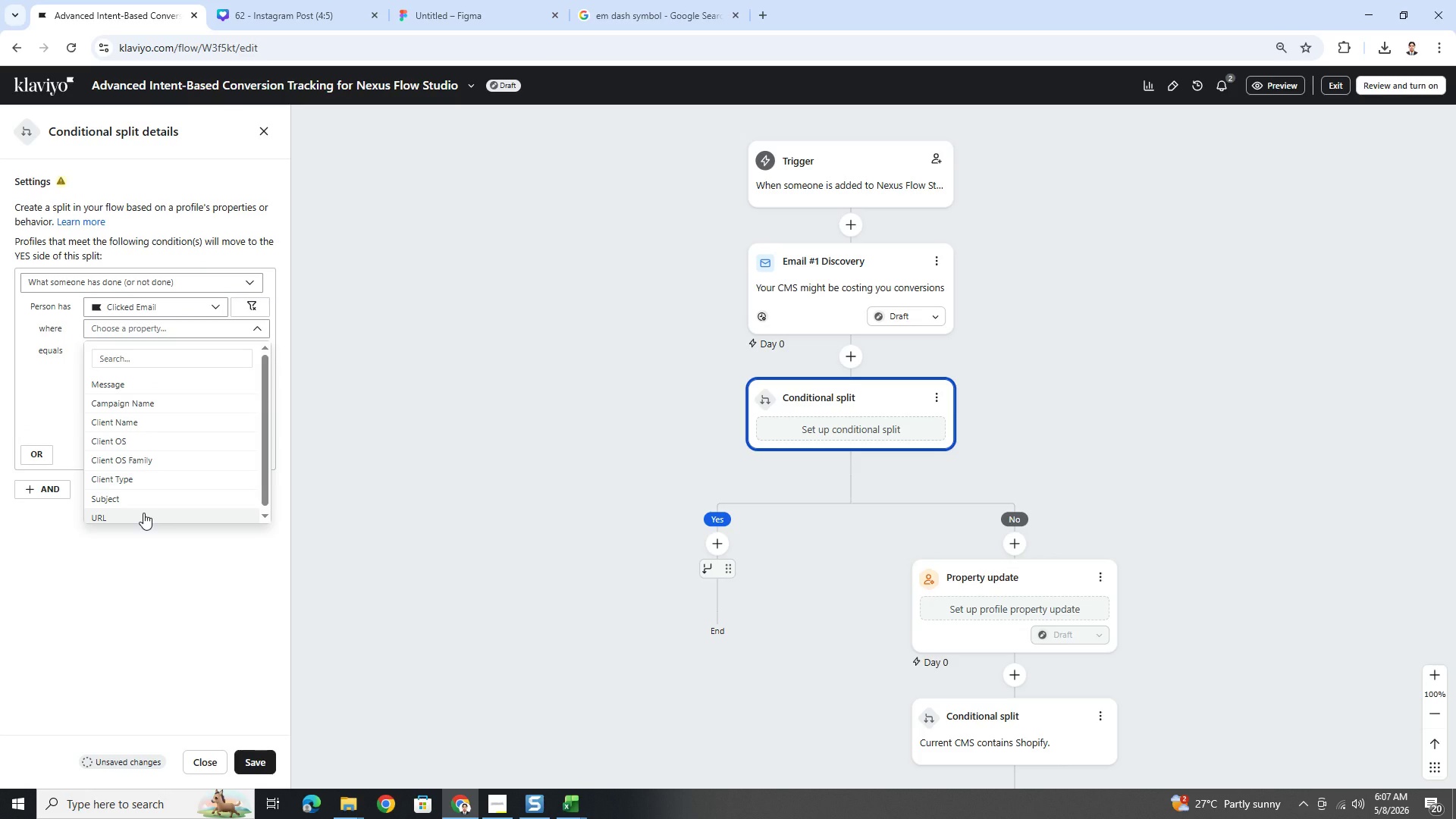 
scroll: coordinate [151, 488], scroll_direction: down, amount: 3.0
 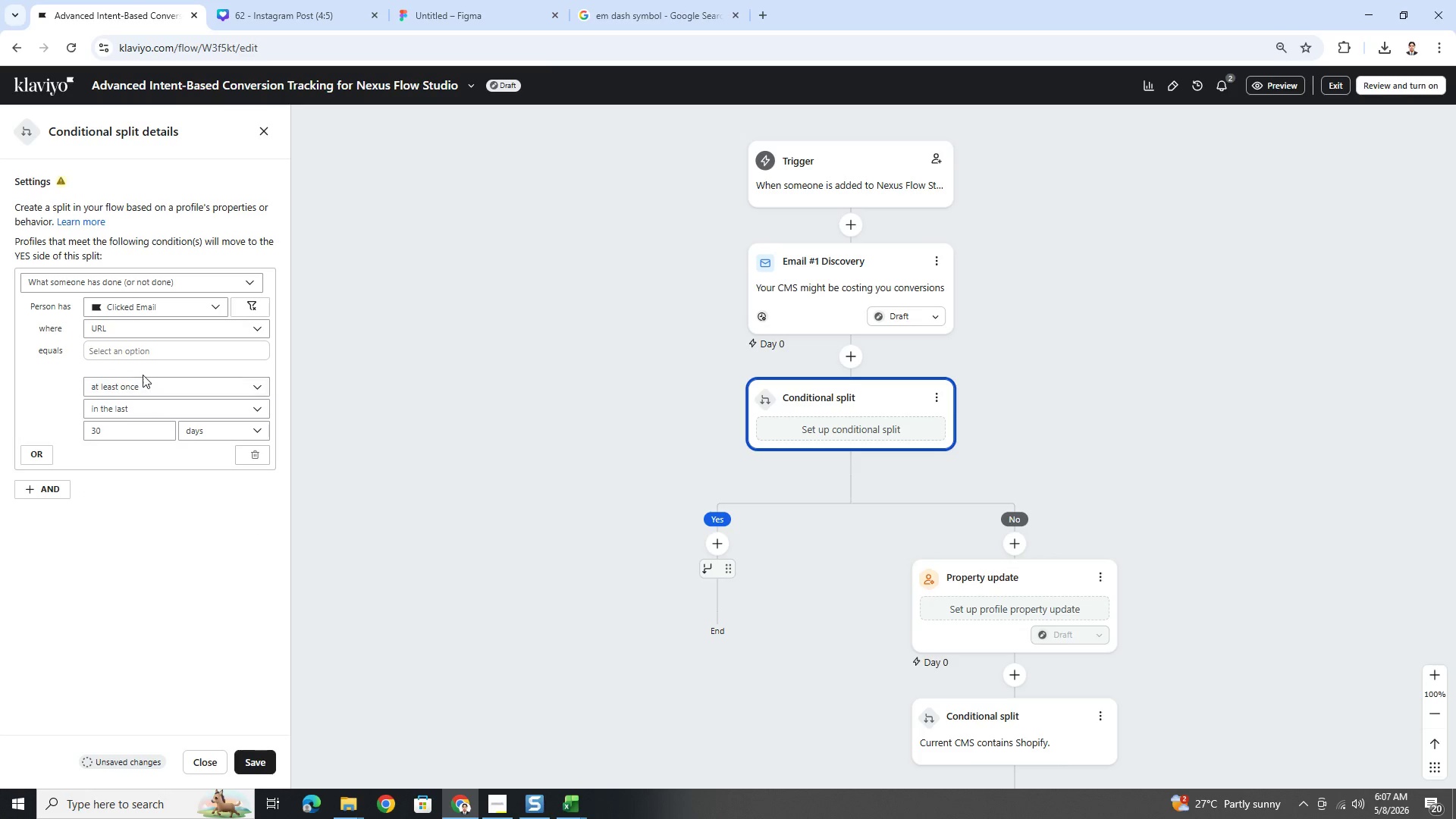 
left_click([154, 347])
 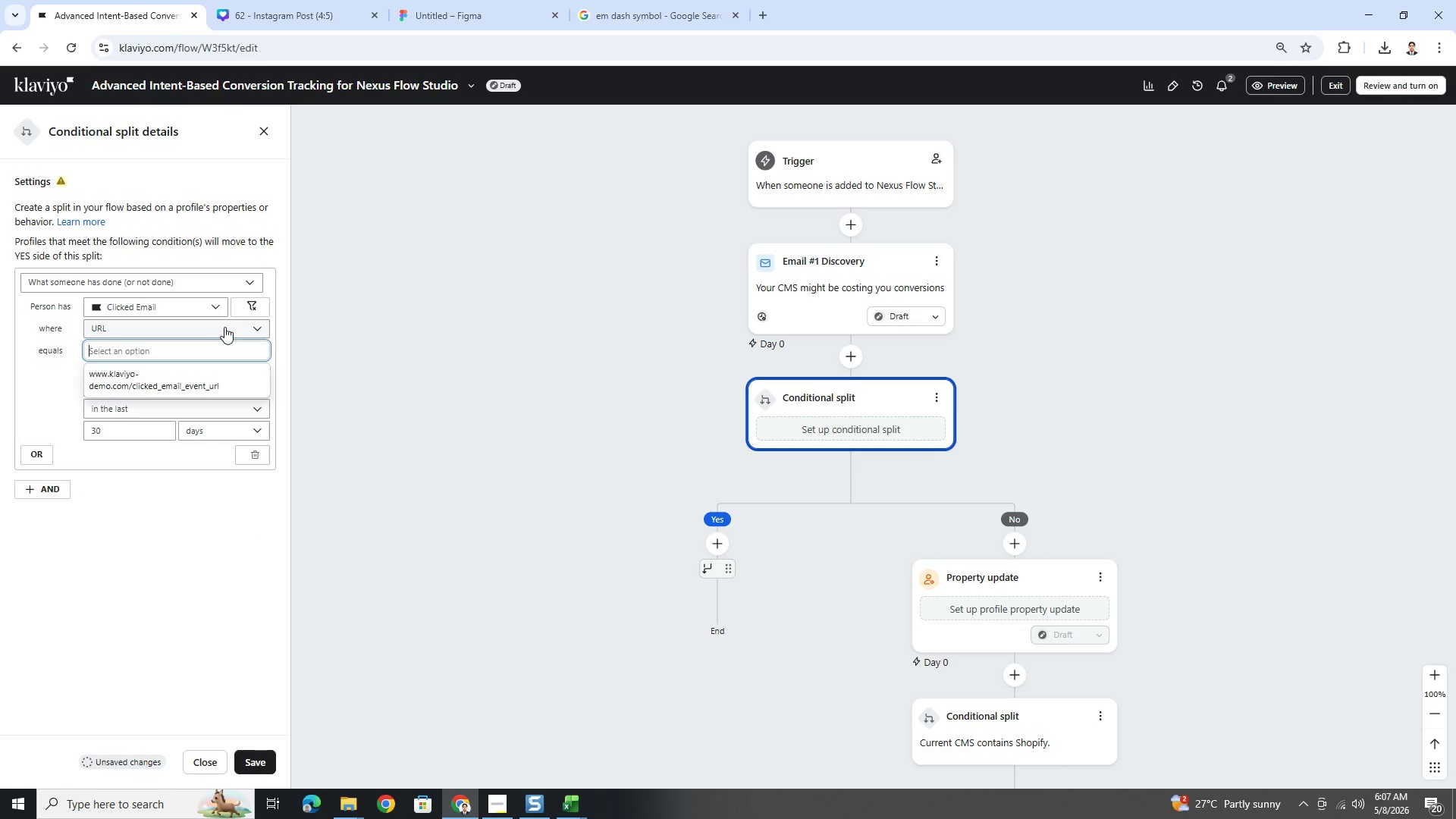 
wait(5.78)
 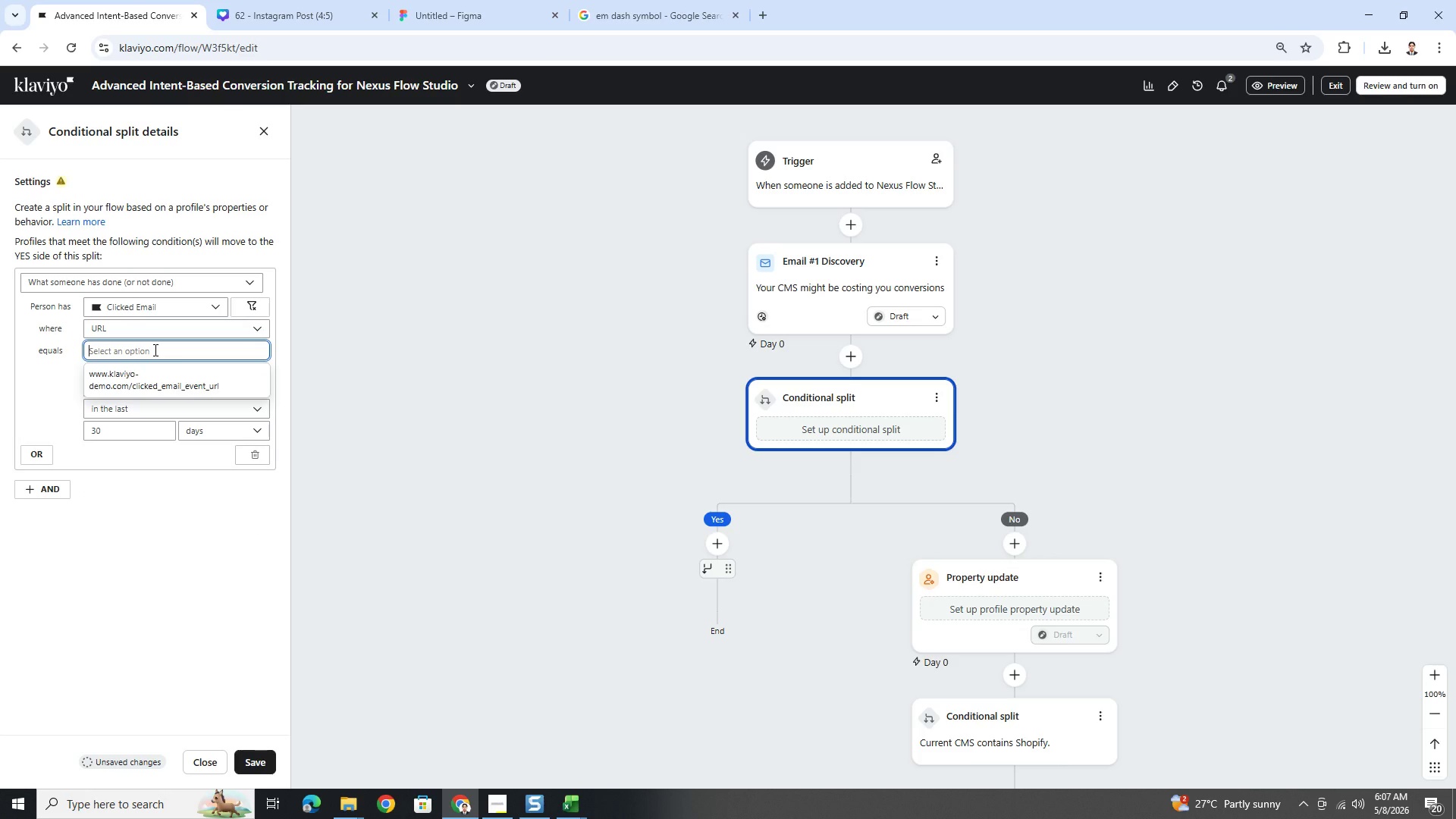 
left_click([212, 312])
 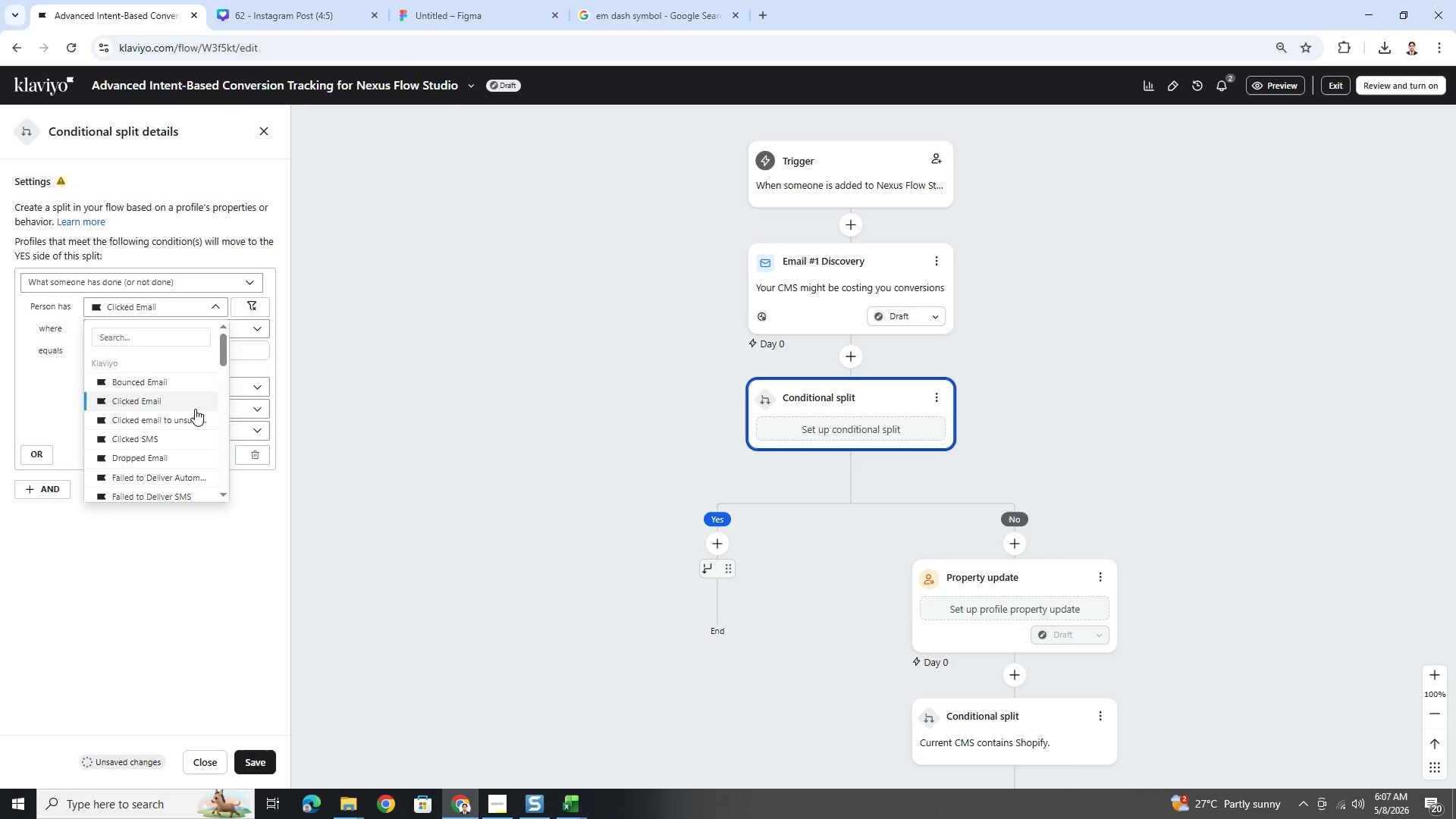 
scroll: coordinate [180, 449], scroll_direction: down, amount: 2.0
 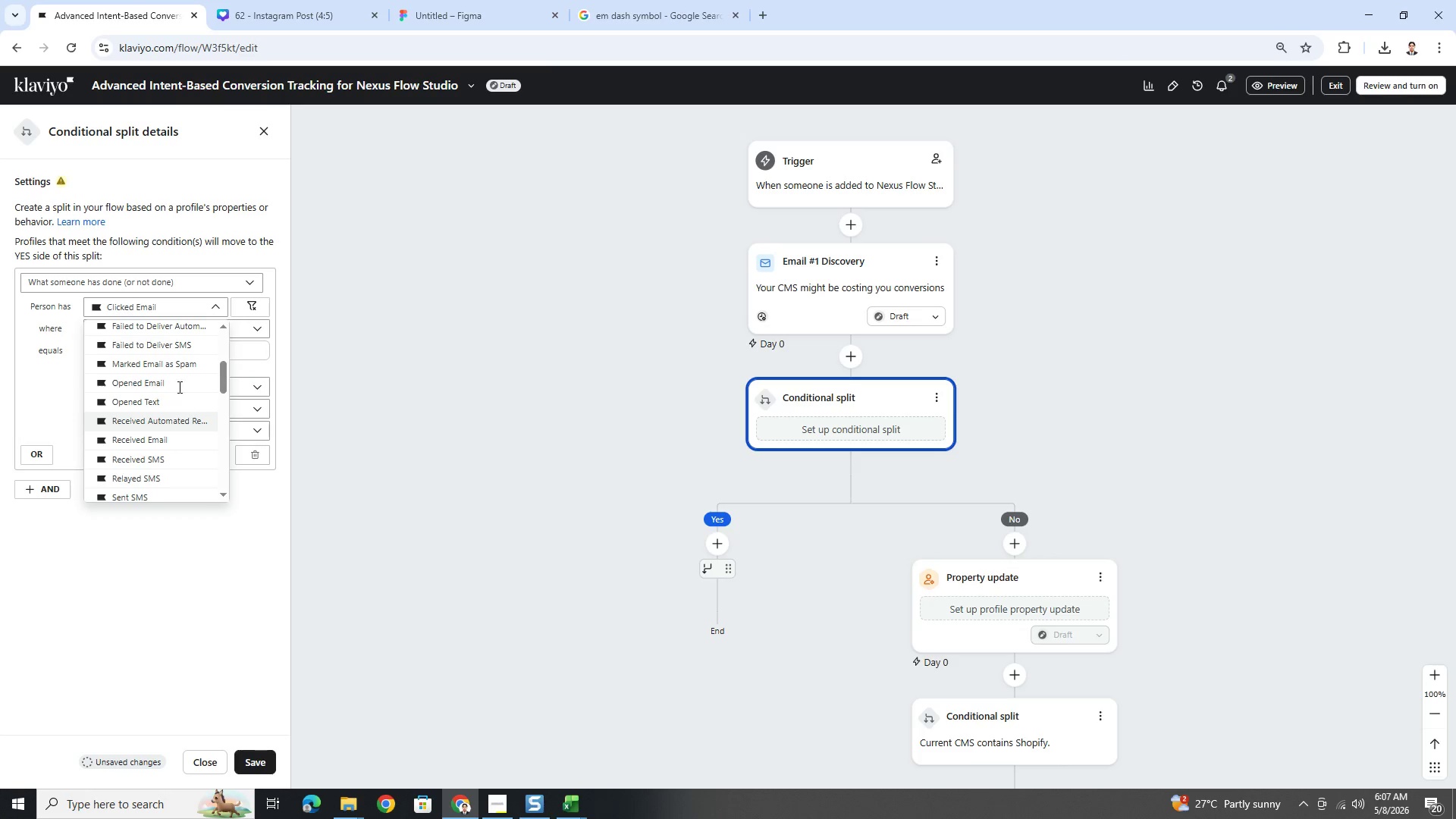 
left_click([177, 383])
 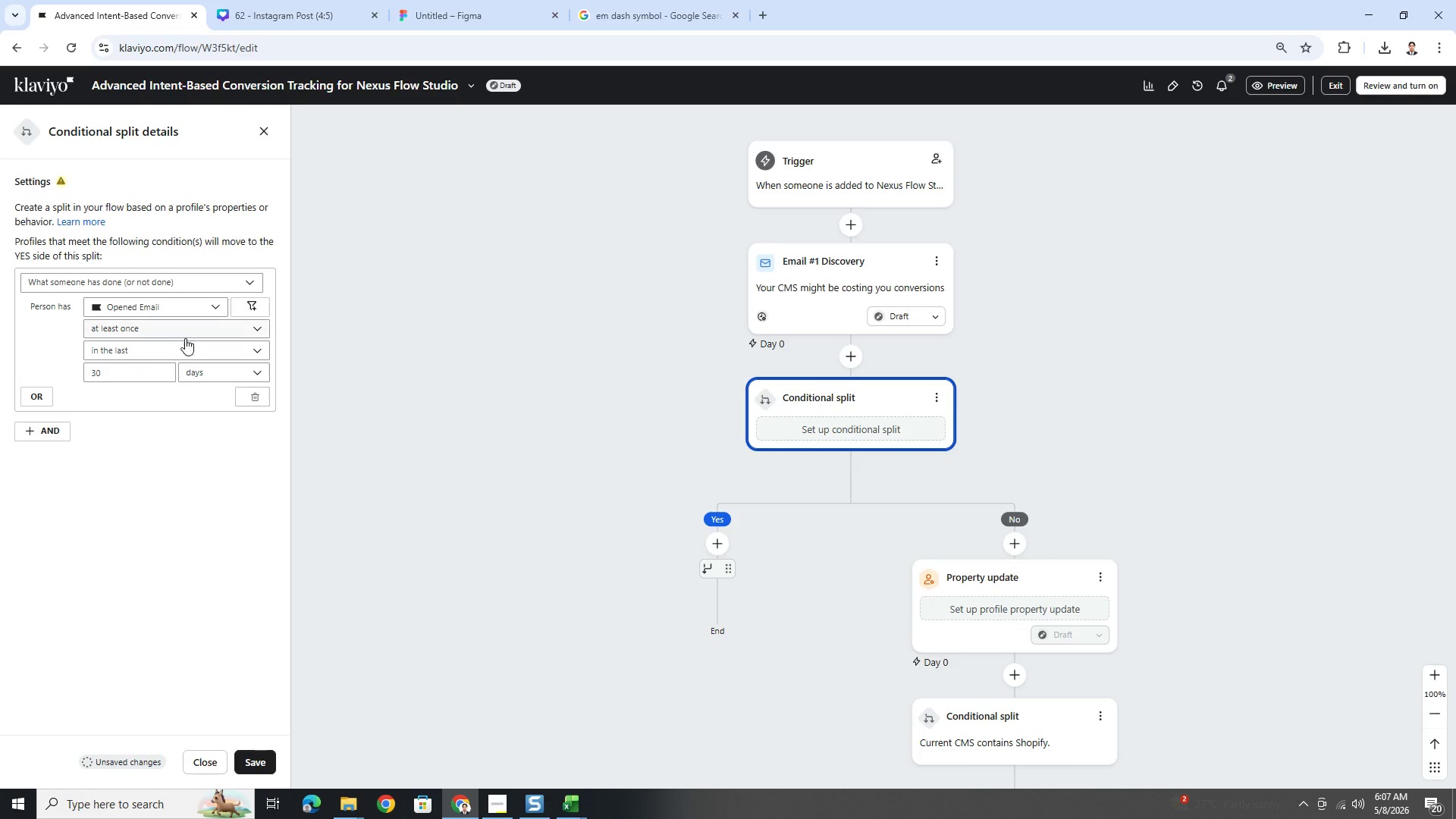 
left_click([190, 331])
 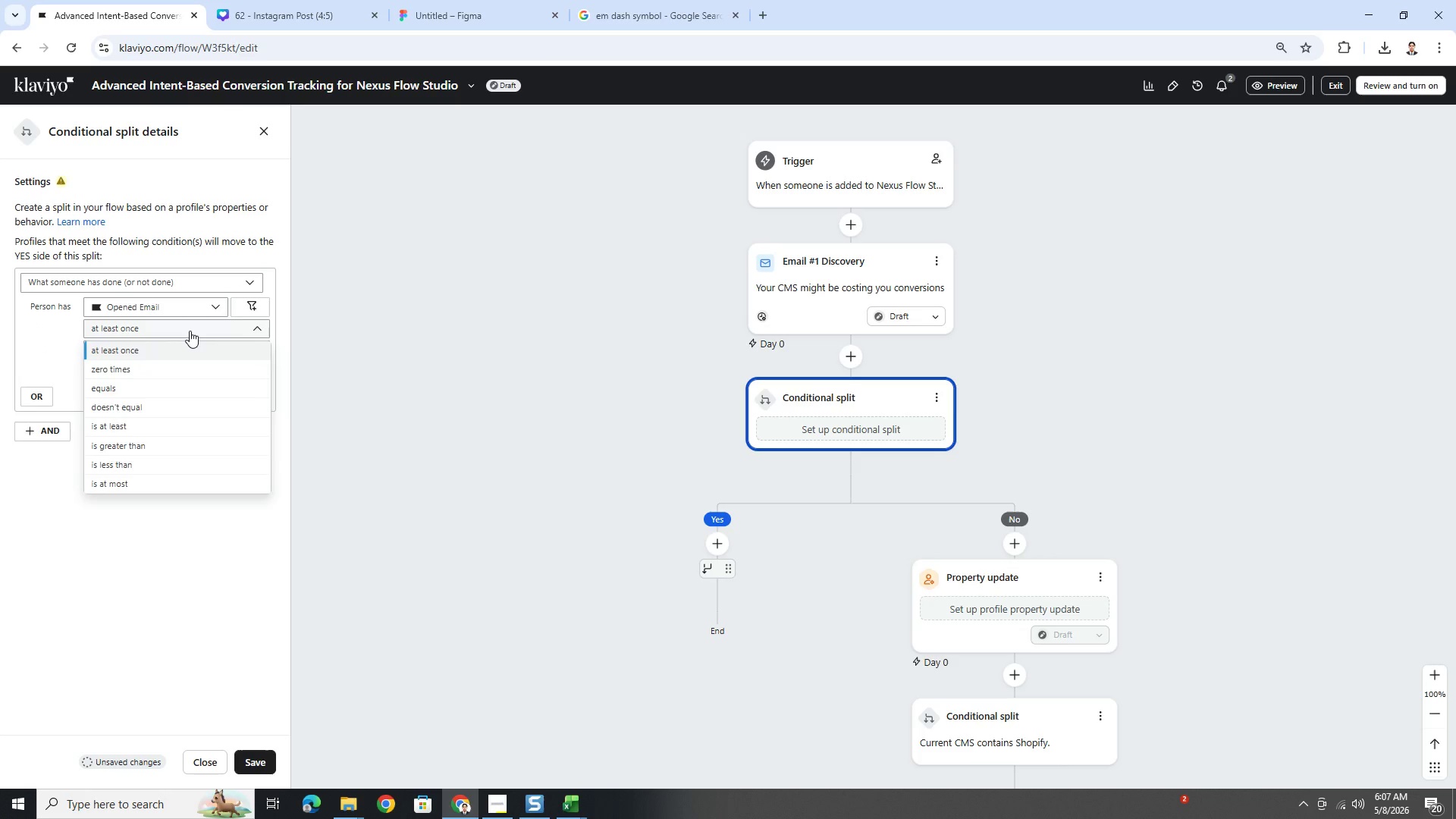 
left_click([190, 331])
 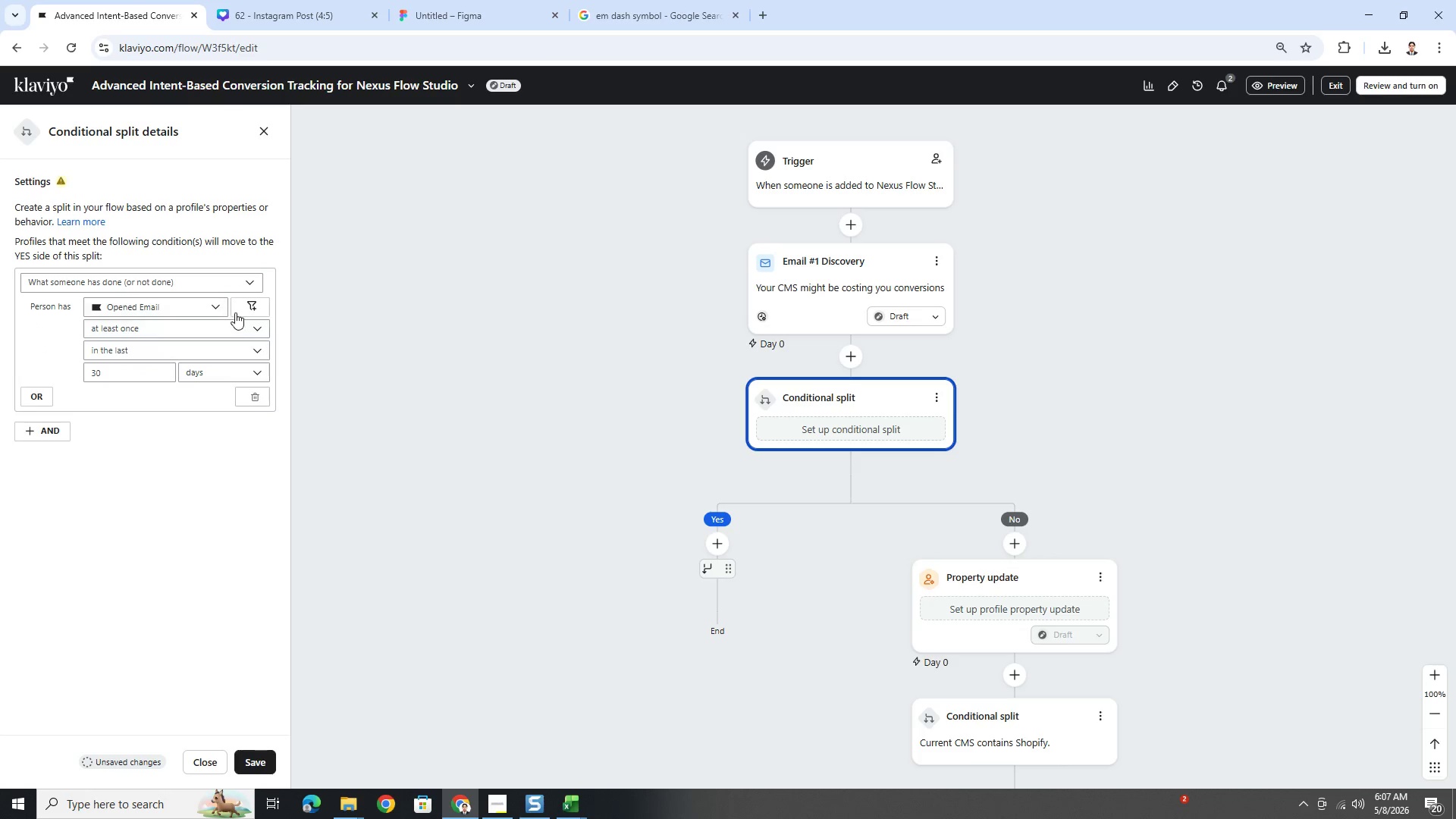 
left_click([257, 308])
 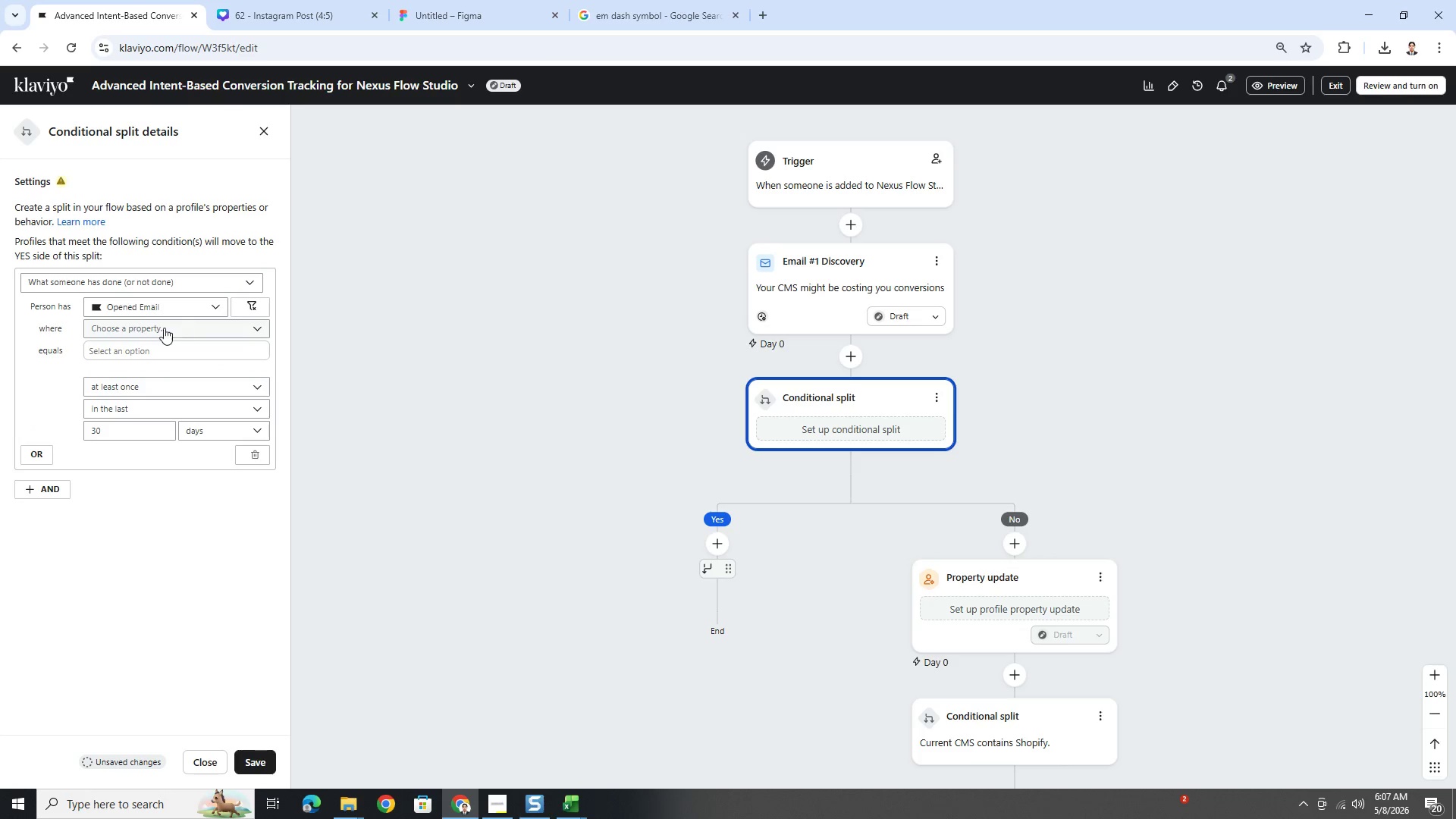 
left_click([161, 329])
 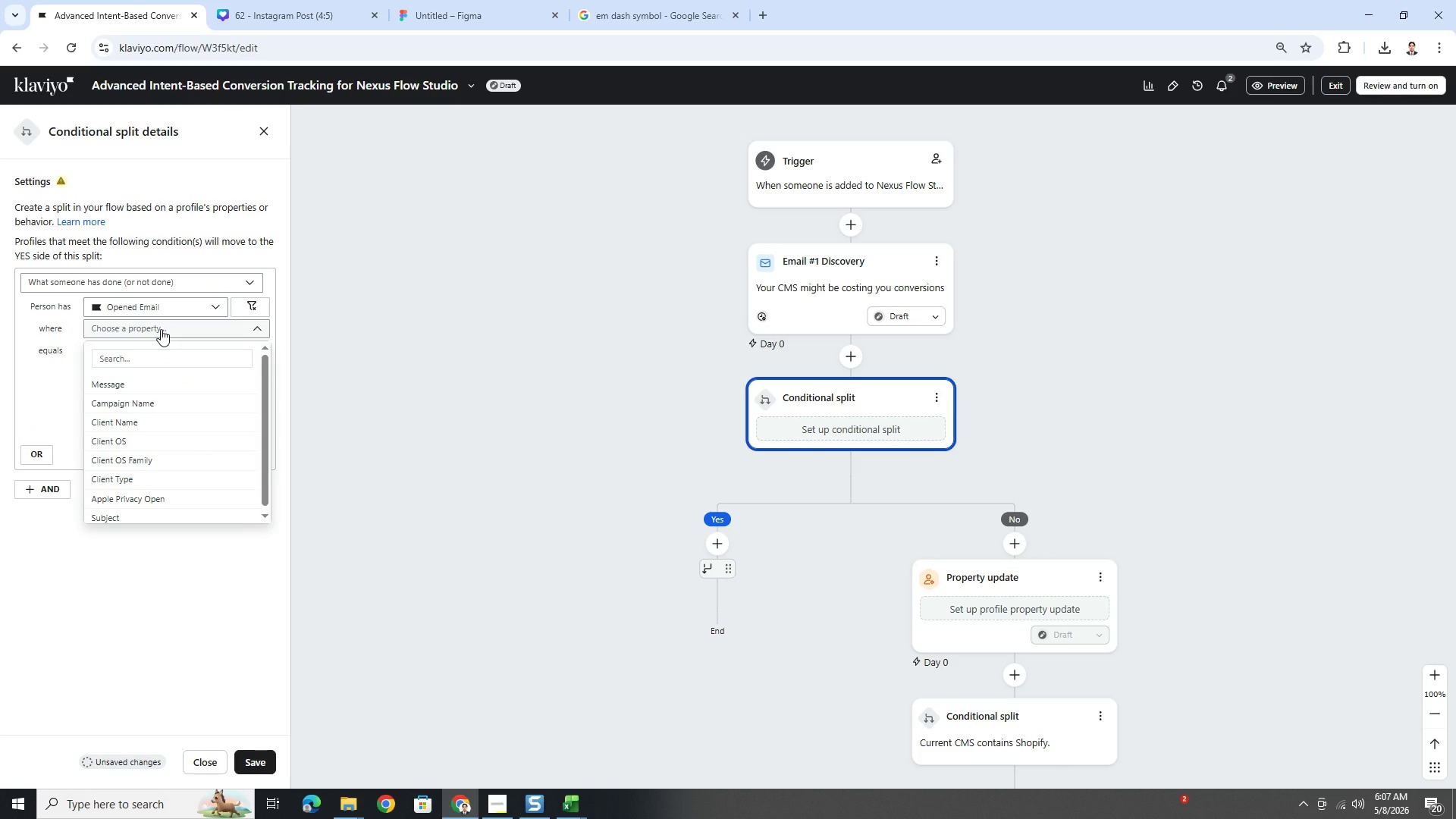 
left_click([161, 329])
 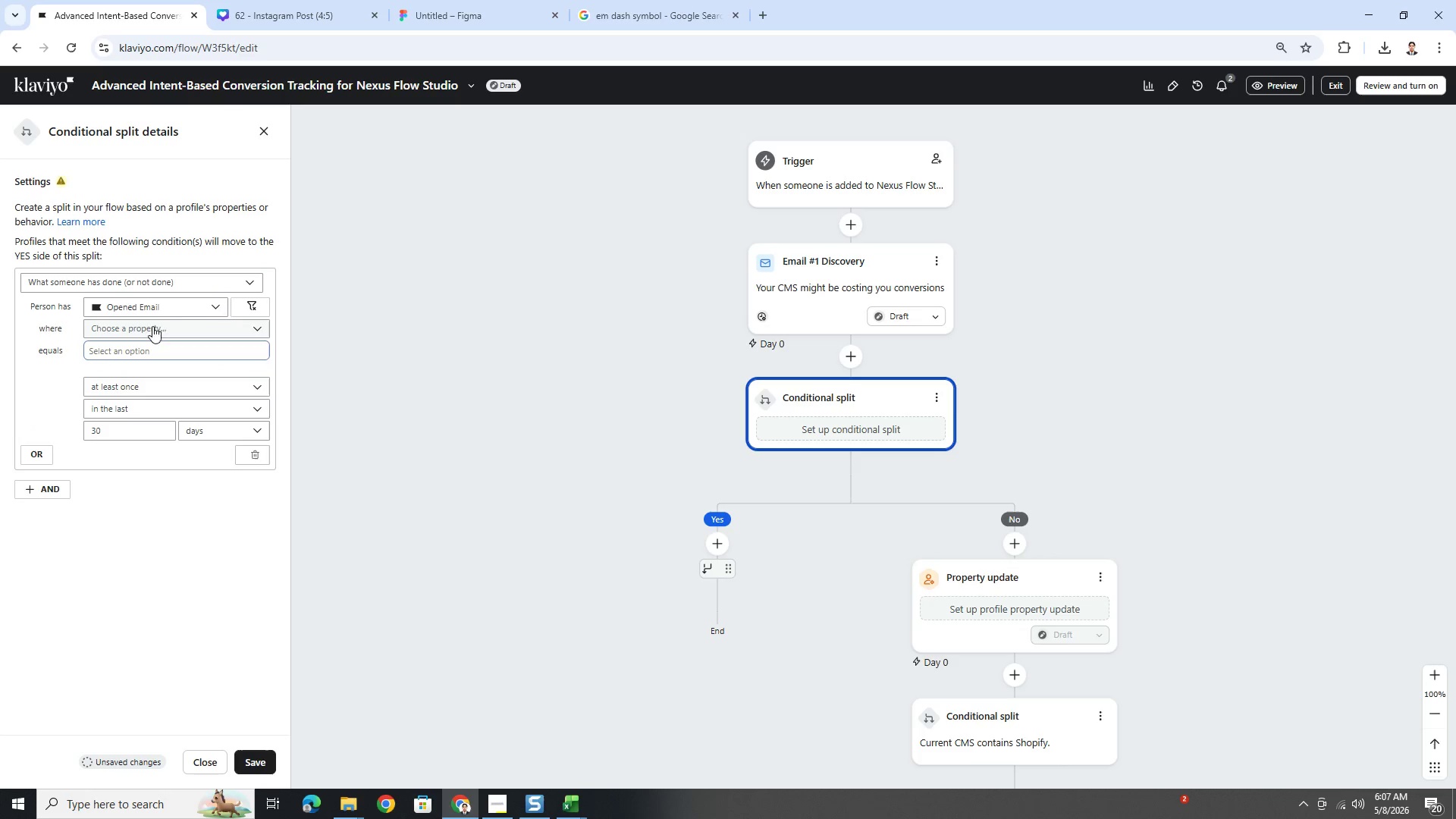 
left_click([177, 307])
 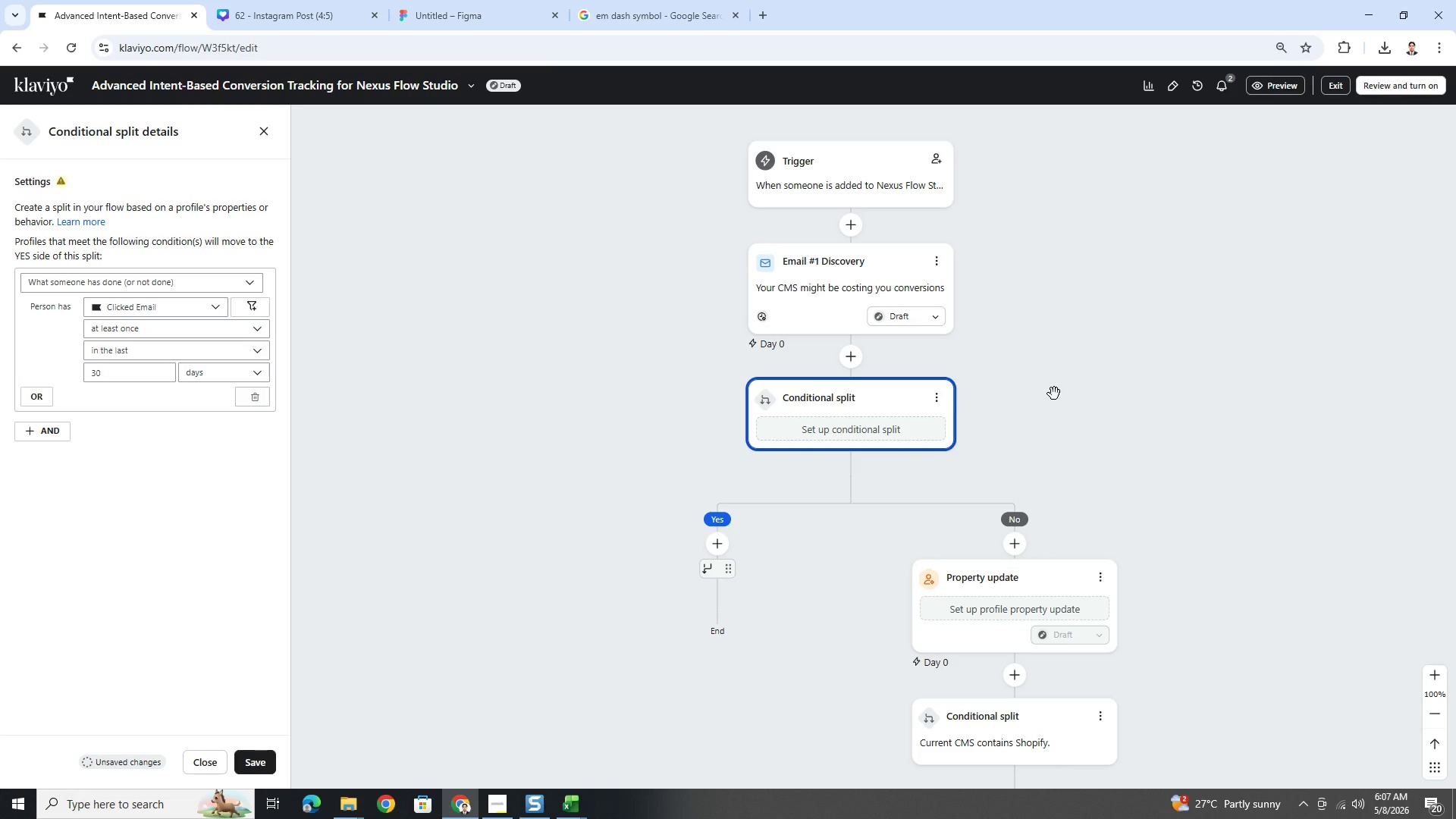 
wait(7.2)
 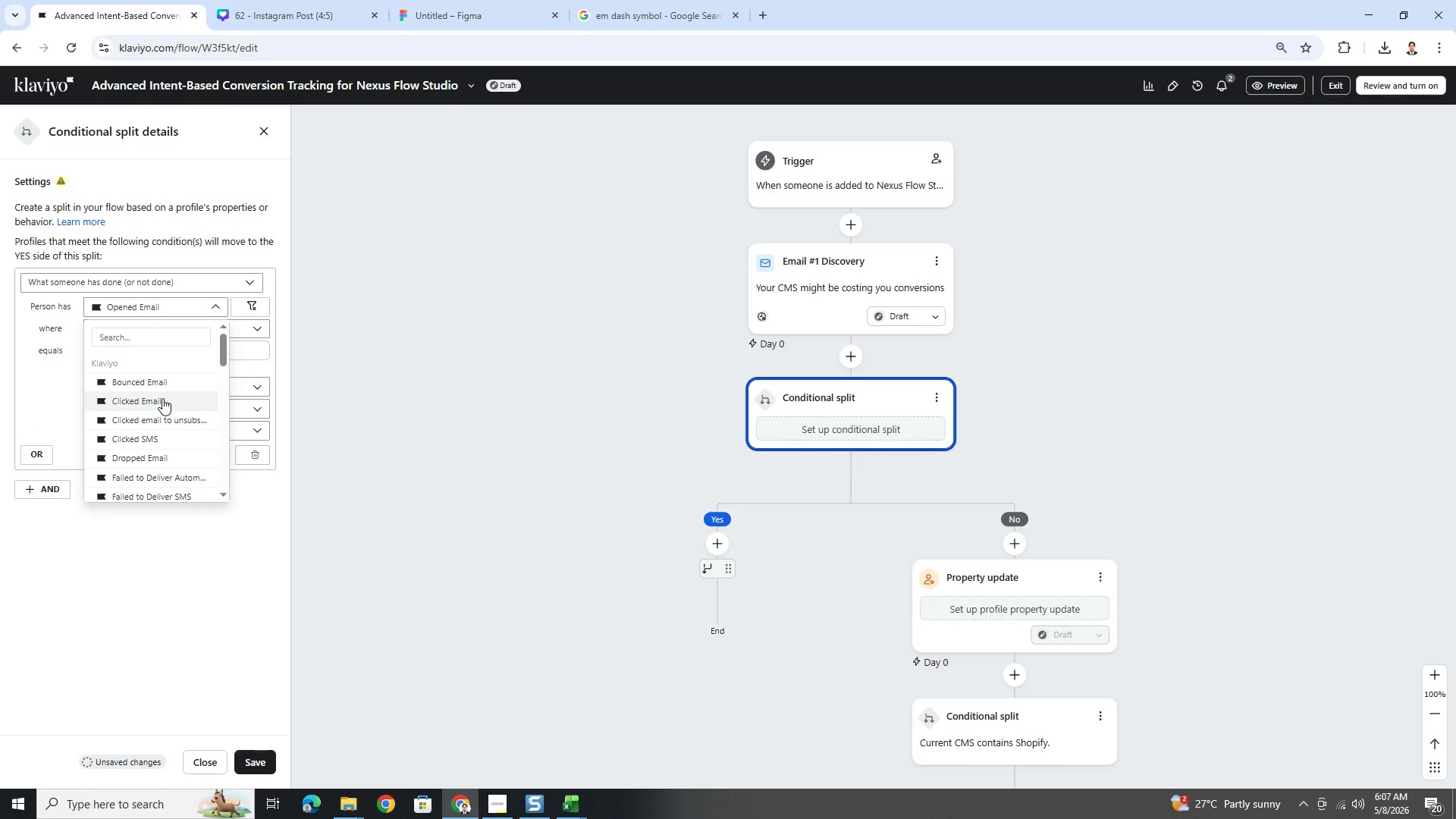 
left_click([938, 259])
 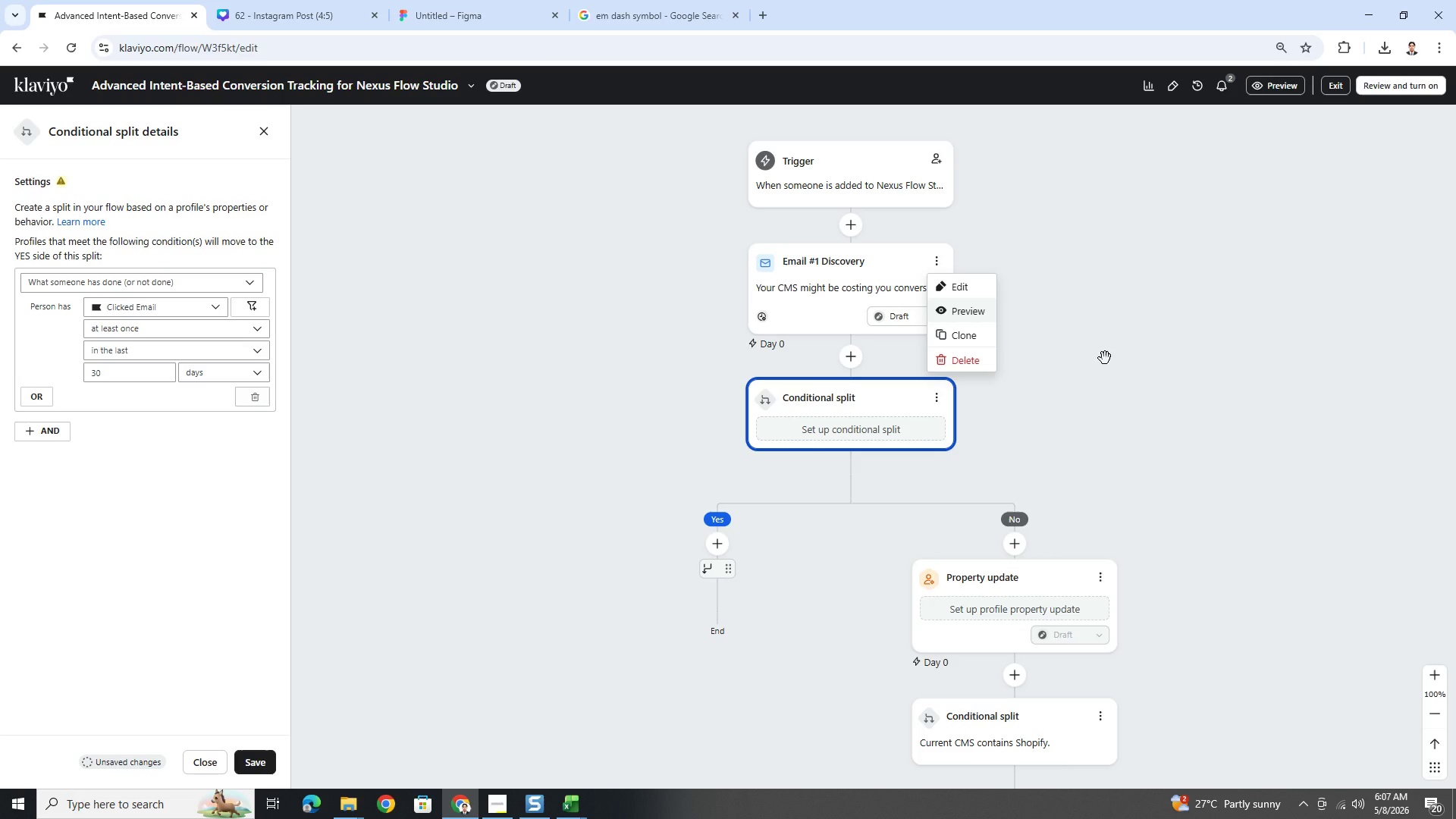 
wait(7.38)
 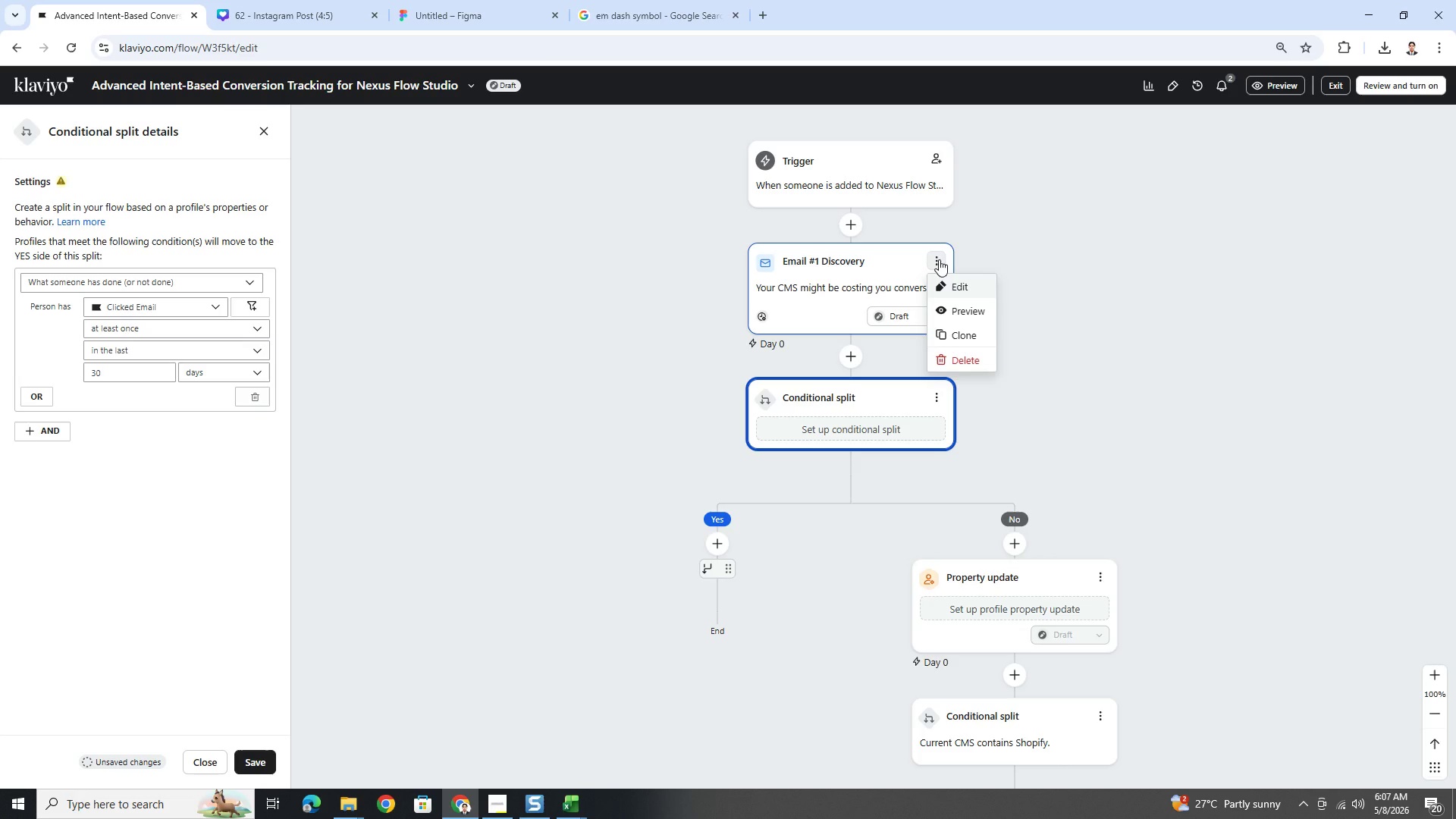 
left_click([957, 292])
 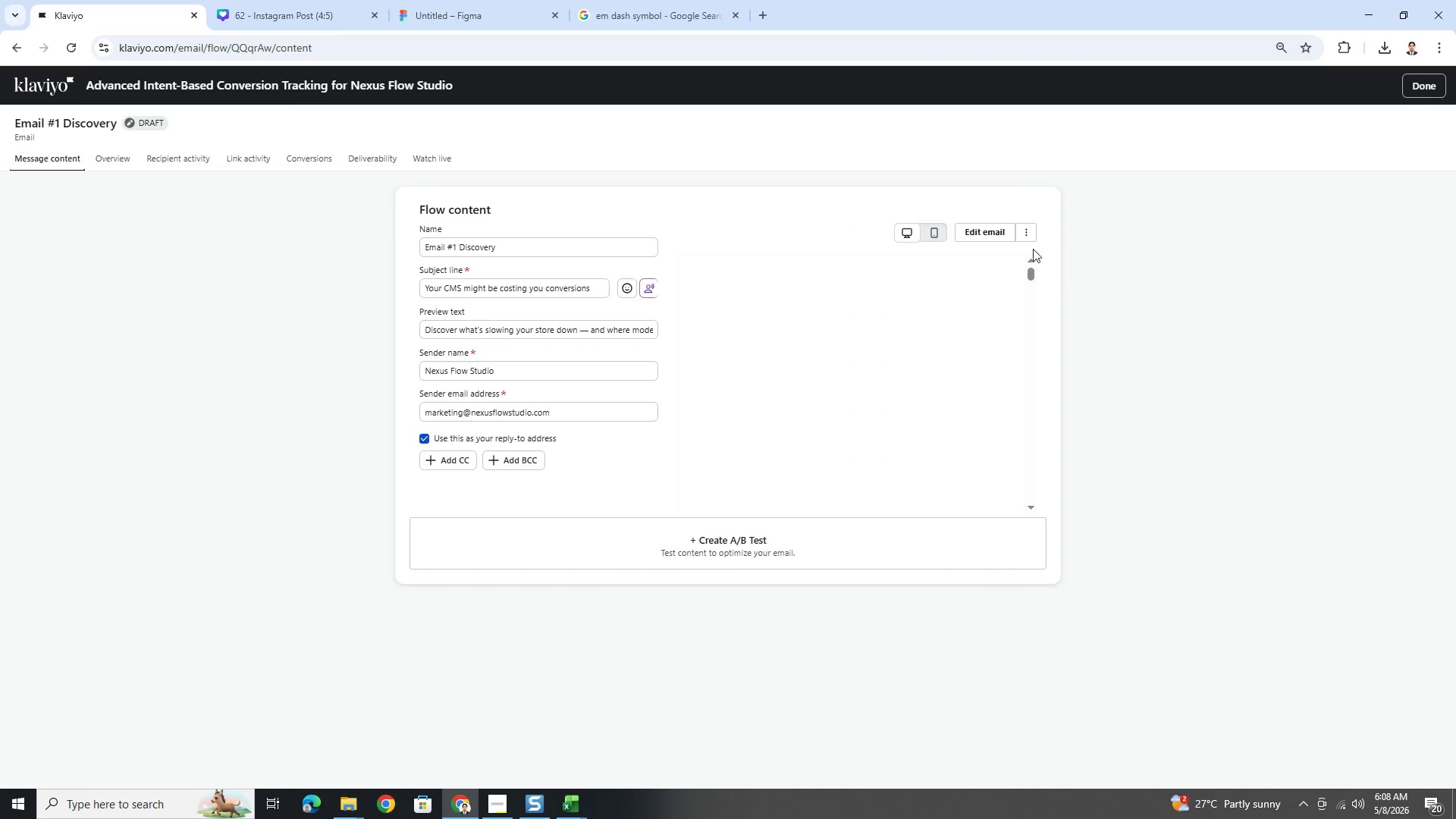 
left_click([996, 236])
 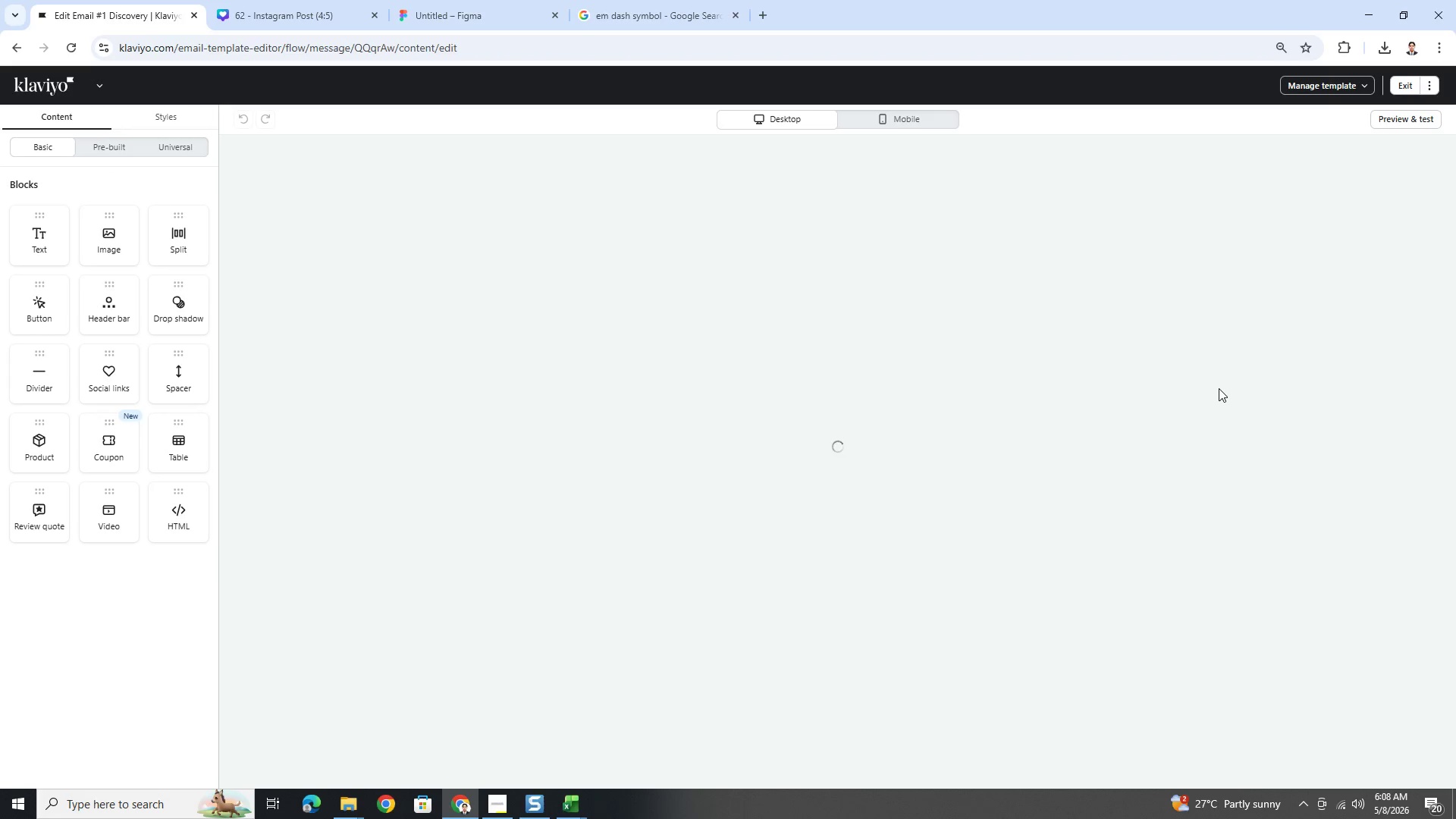 
wait(7.8)
 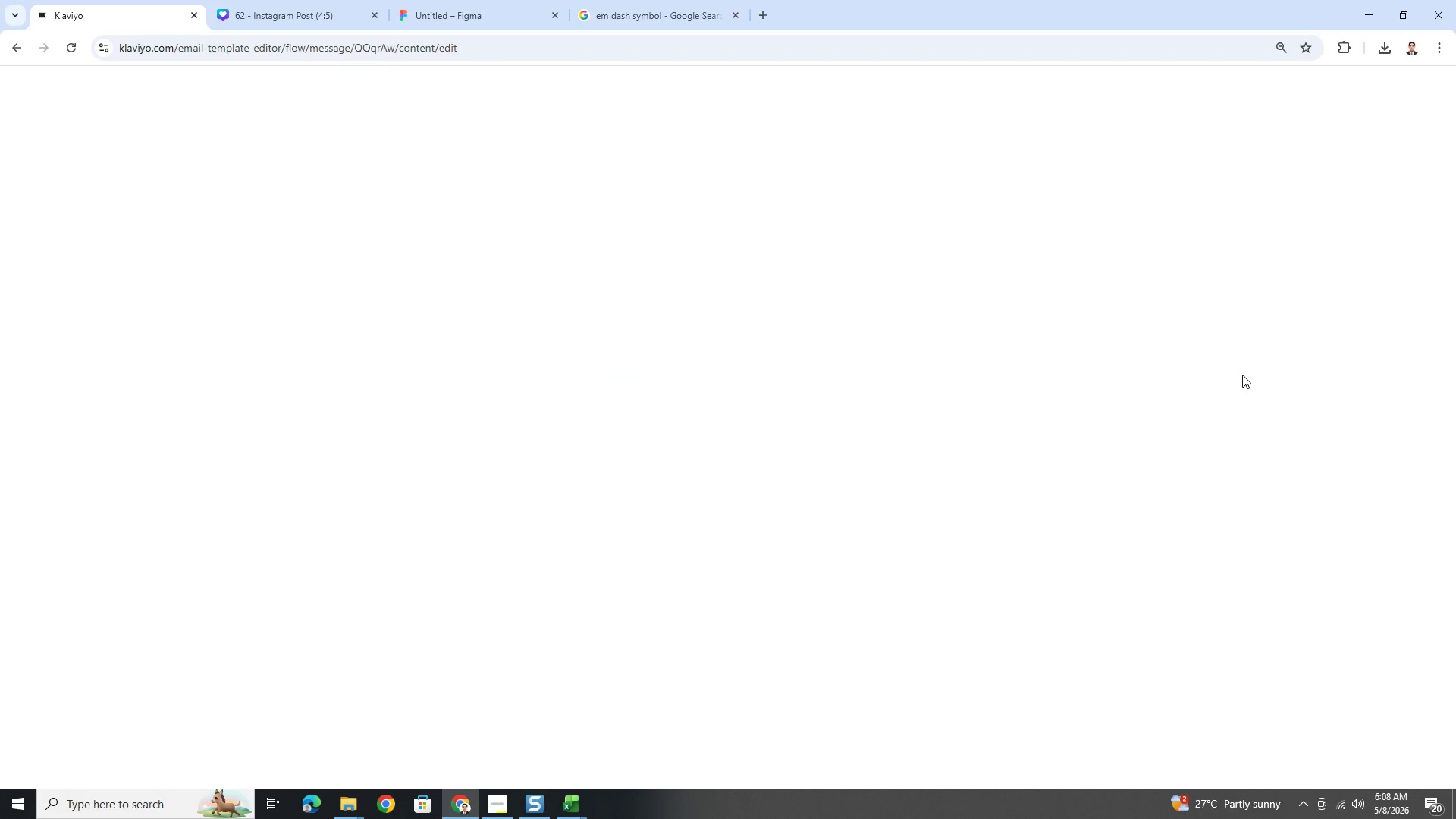 
scroll: coordinate [1047, 503], scroll_direction: down, amount: 3.0
 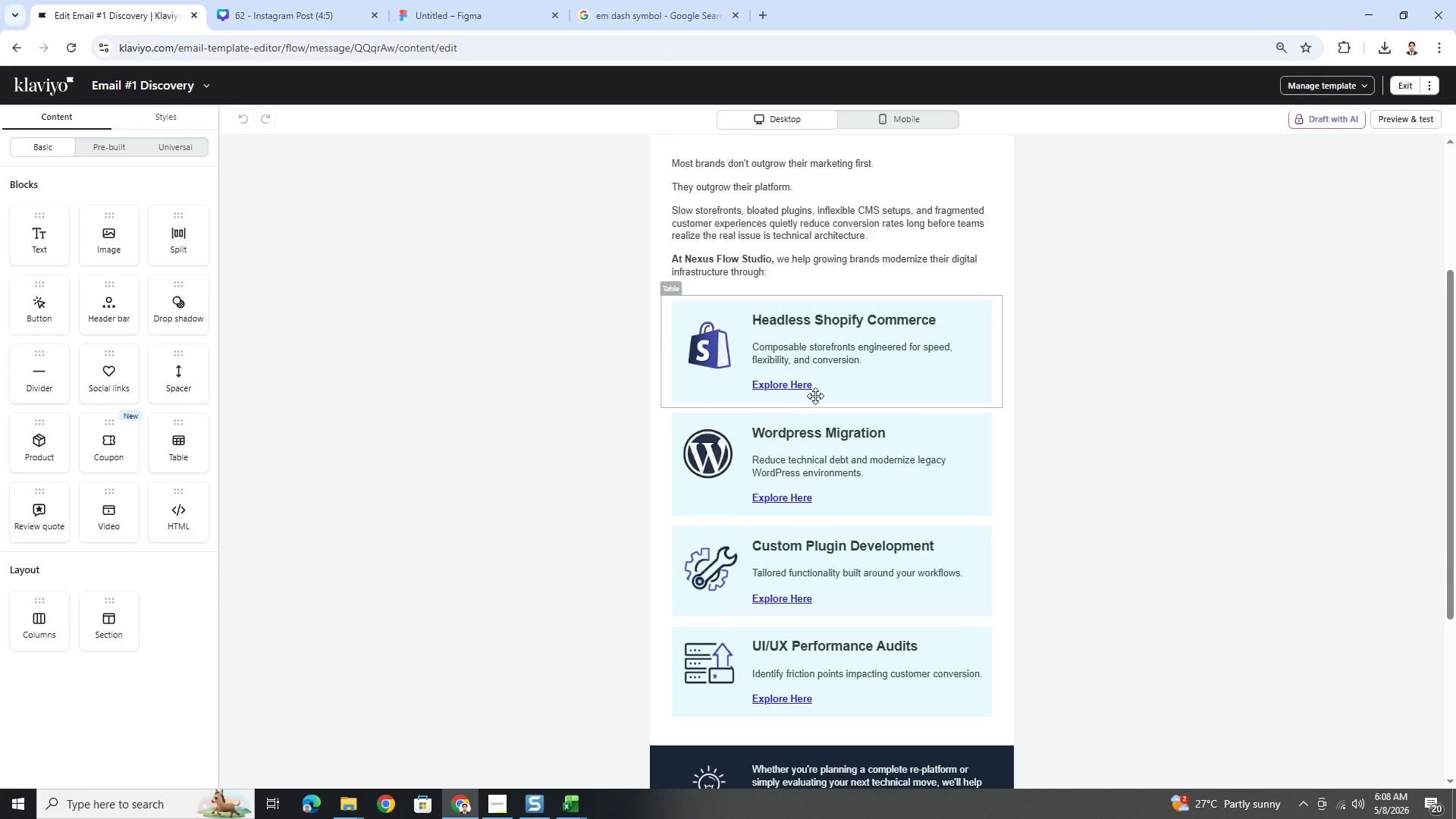 
left_click([816, 394])
 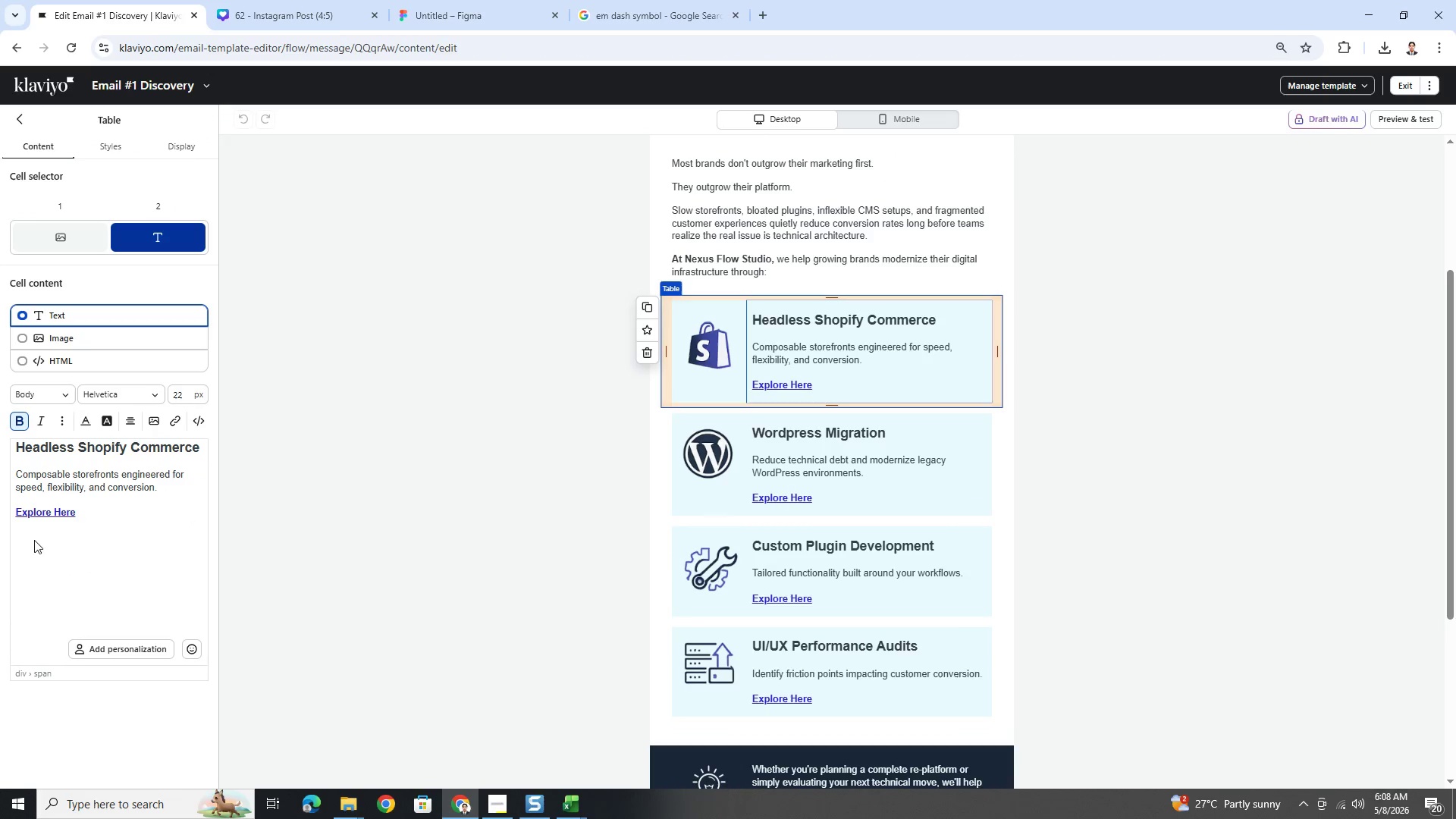 
double_click([65, 513])
 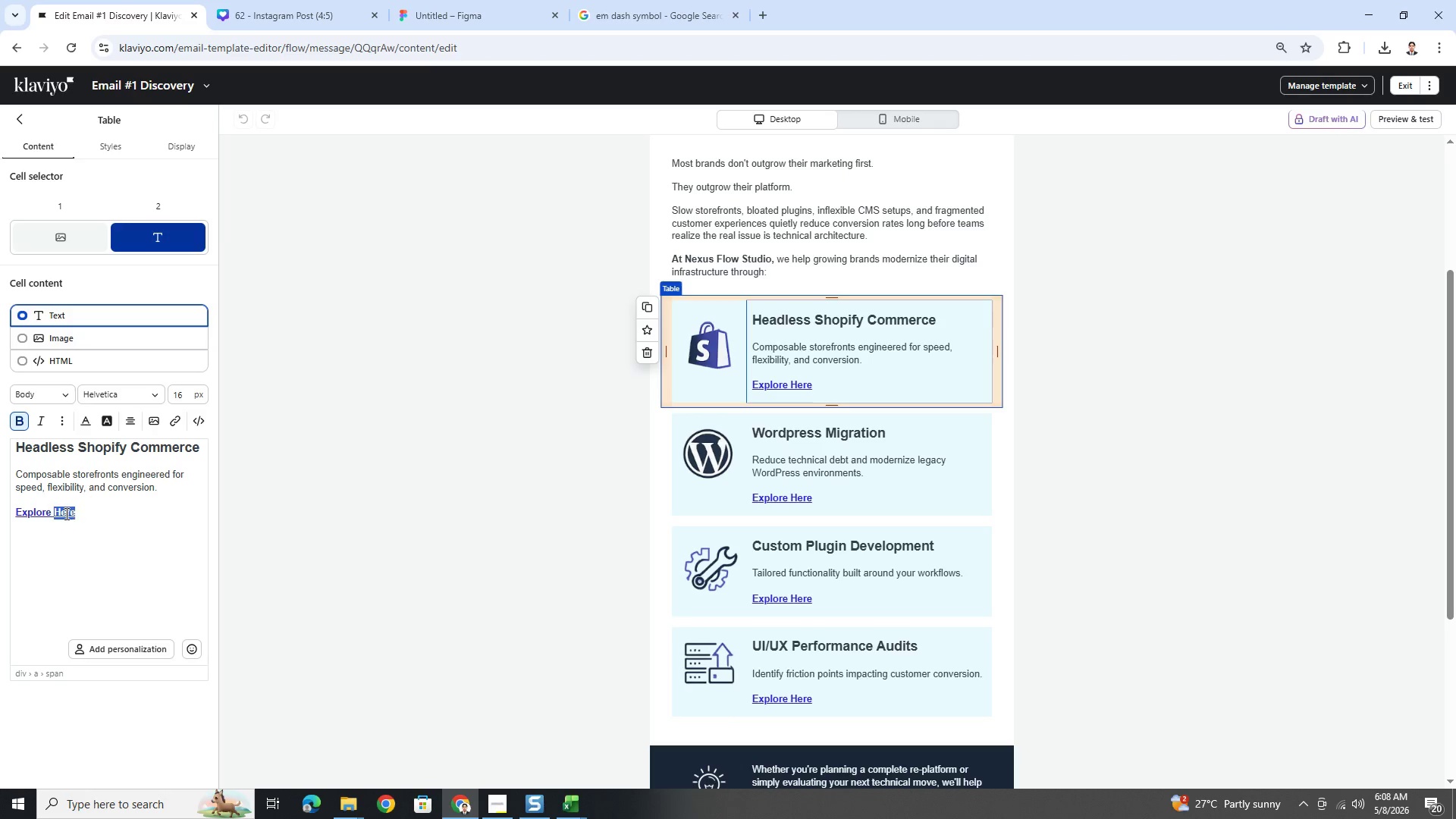 
triple_click([65, 513])
 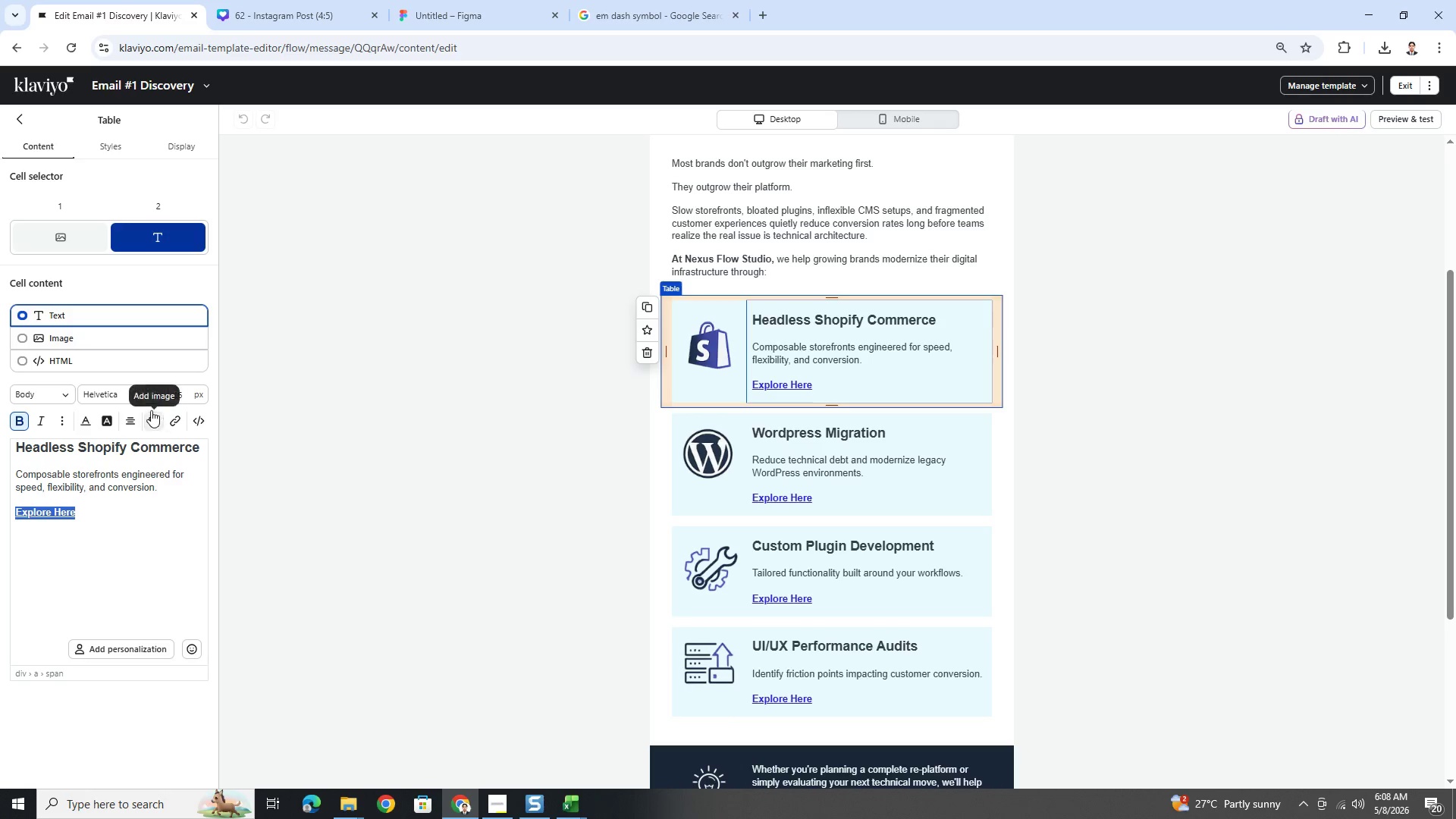 
left_click([60, 512])
 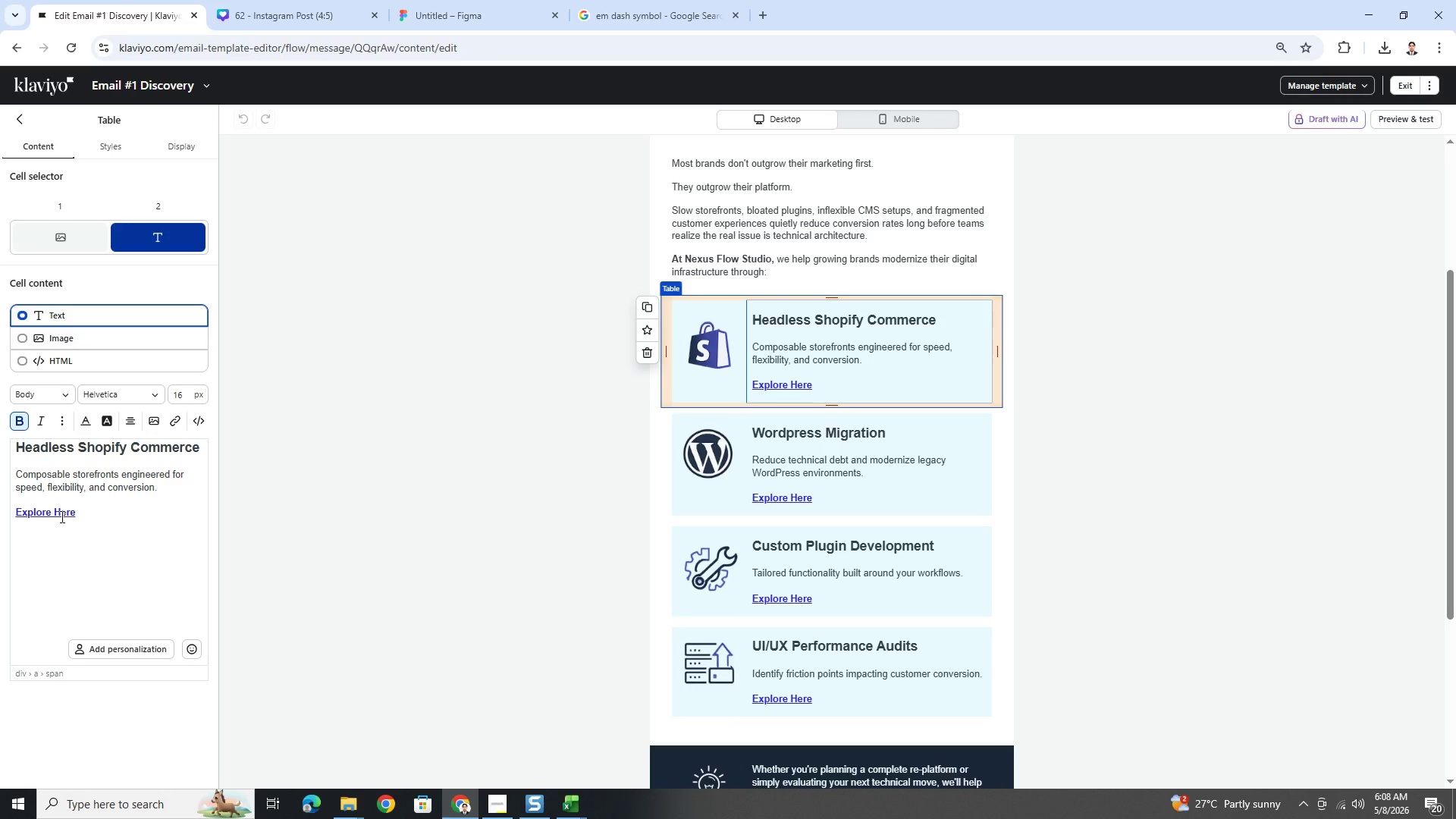 
double_click([61, 516])
 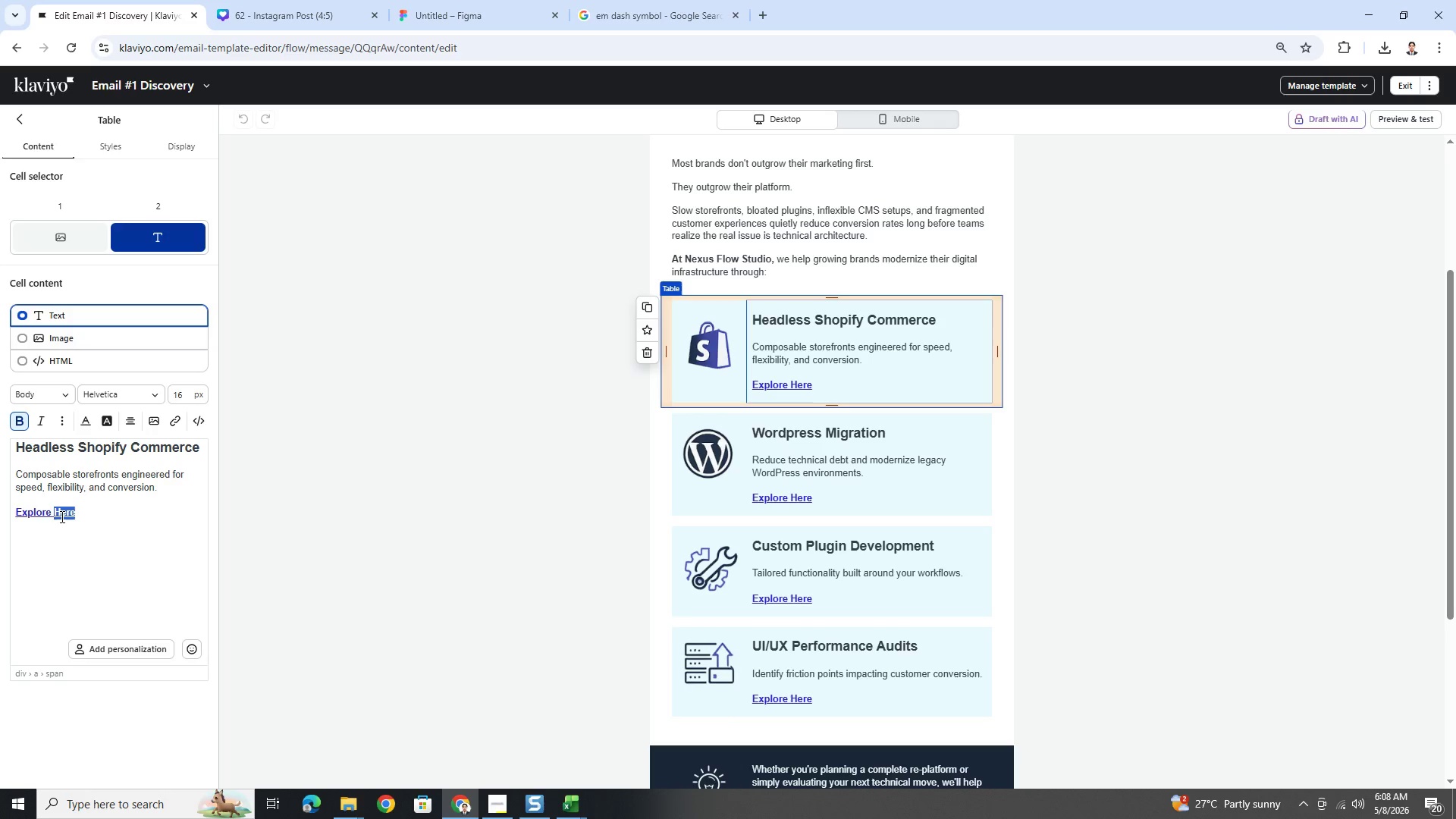 
triple_click([61, 516])
 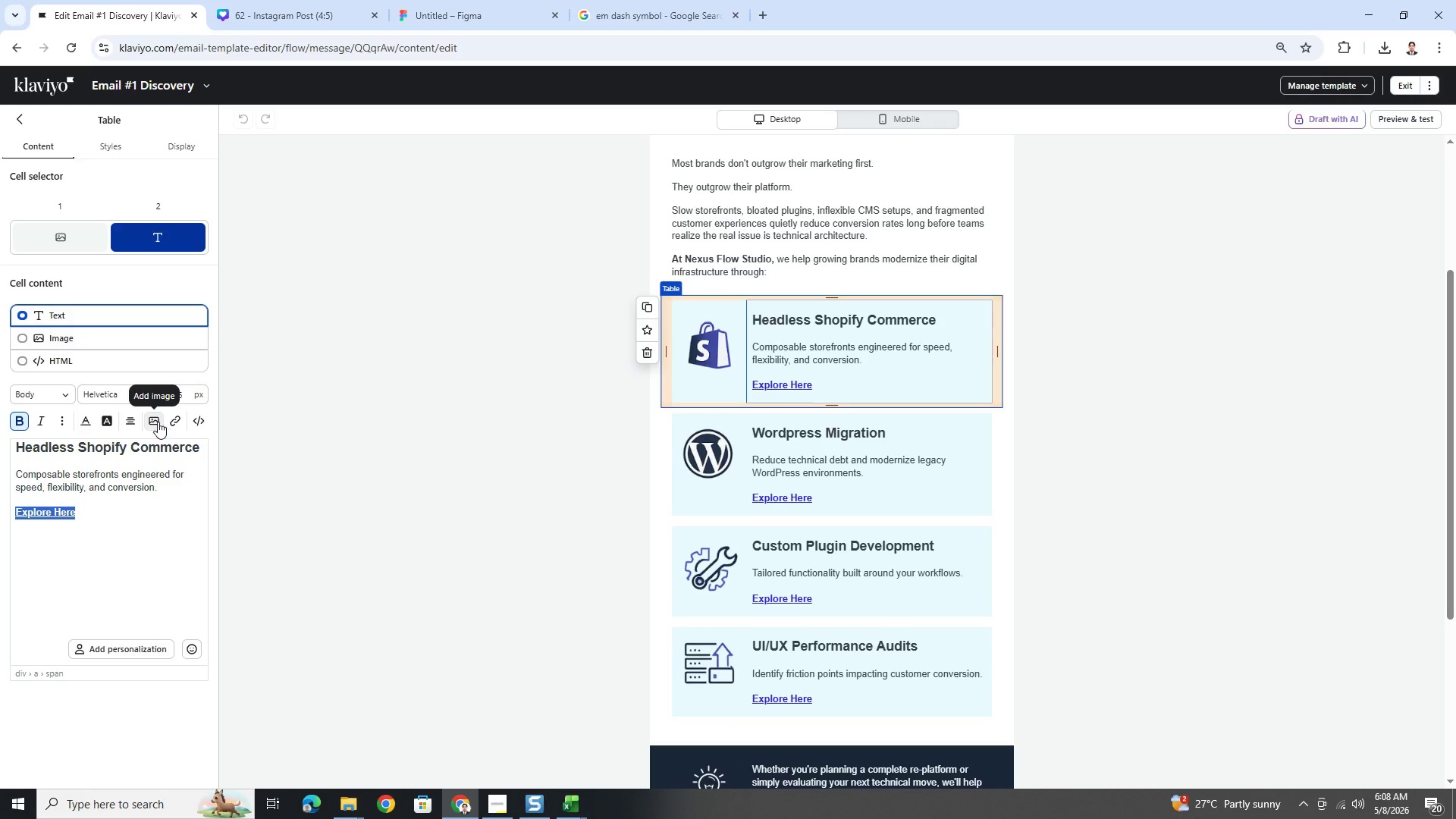 
left_click([171, 422])
 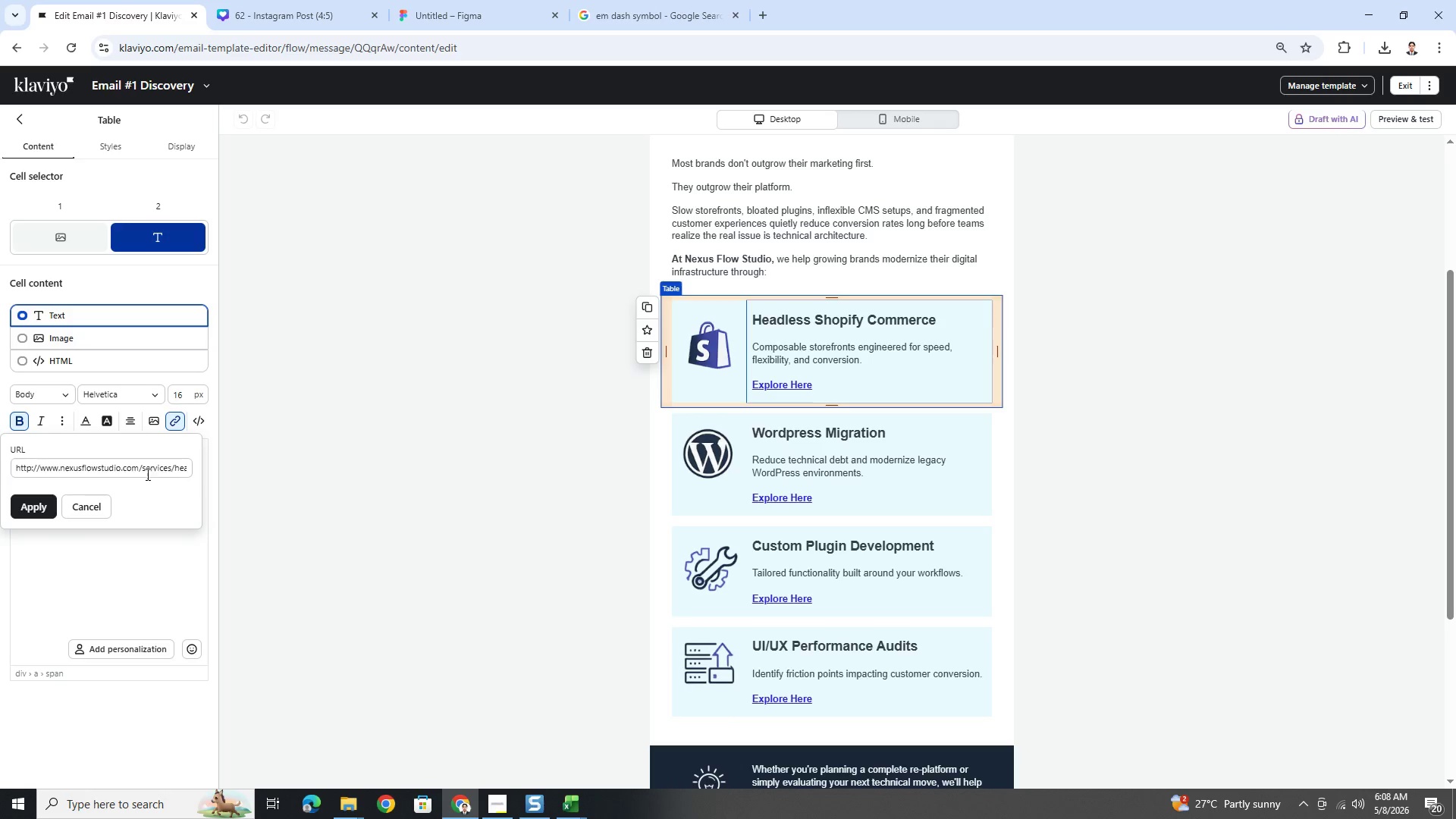 
double_click([150, 469])
 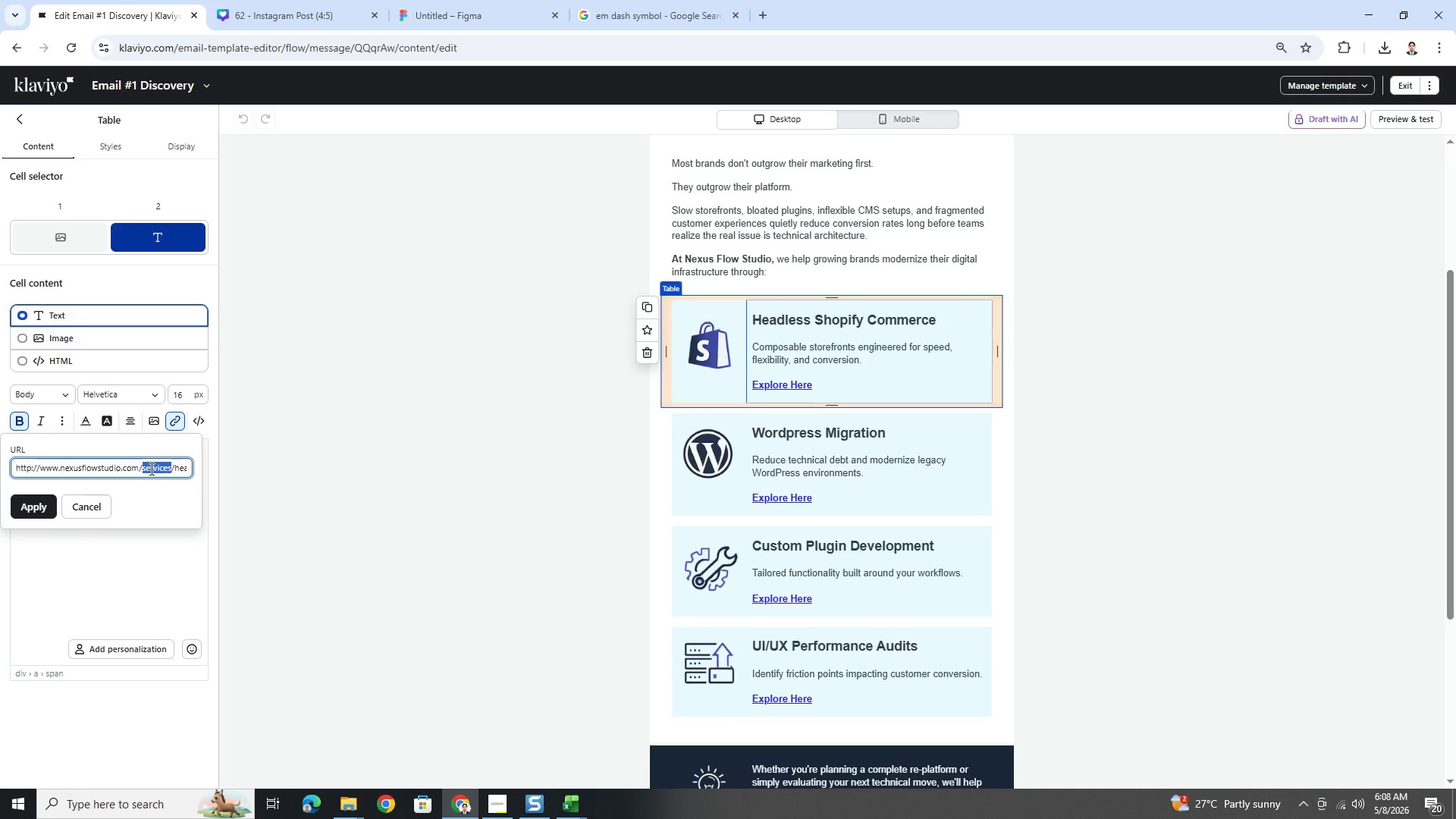 
triple_click([150, 469])
 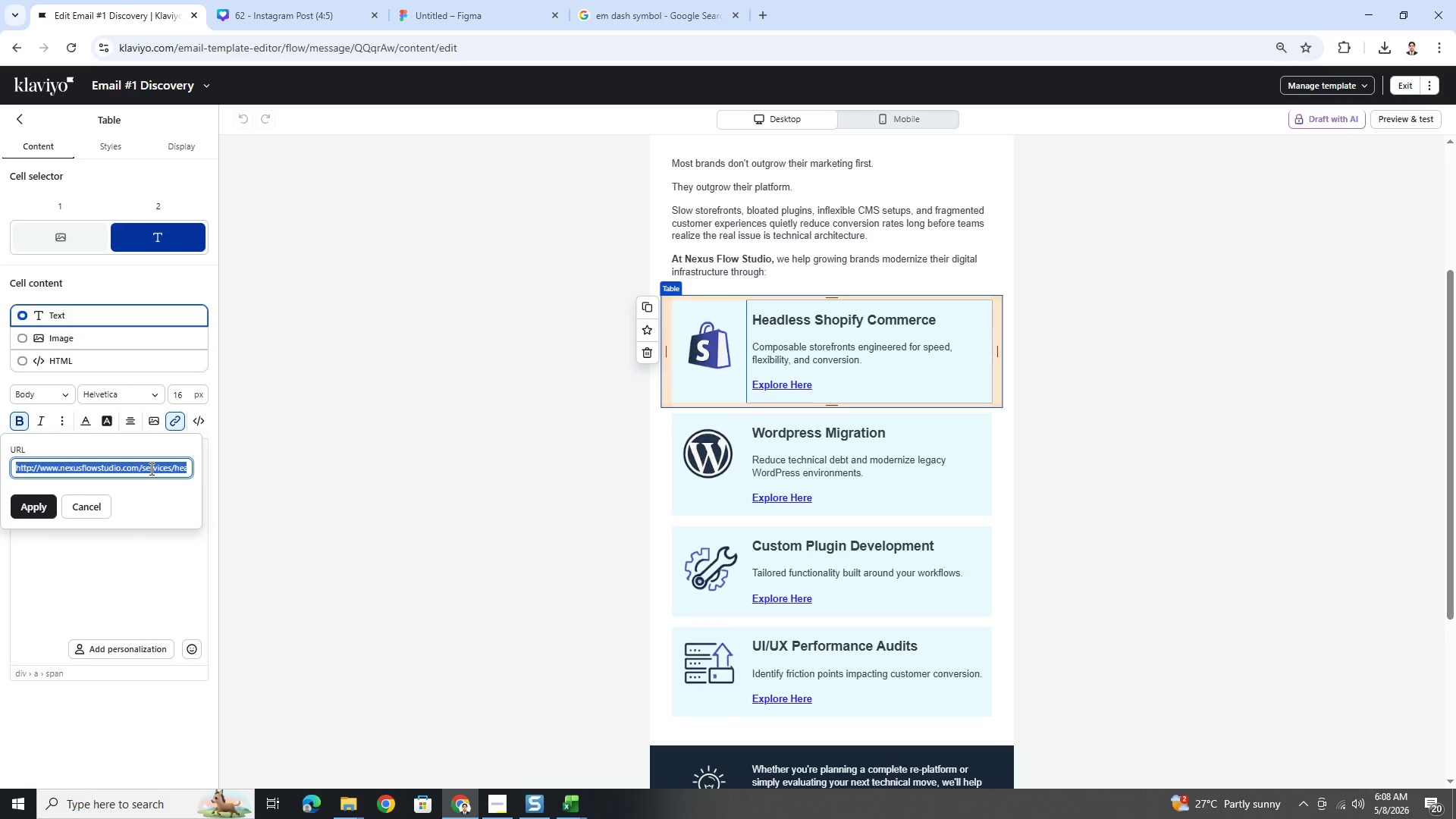 
key(Control+C)
 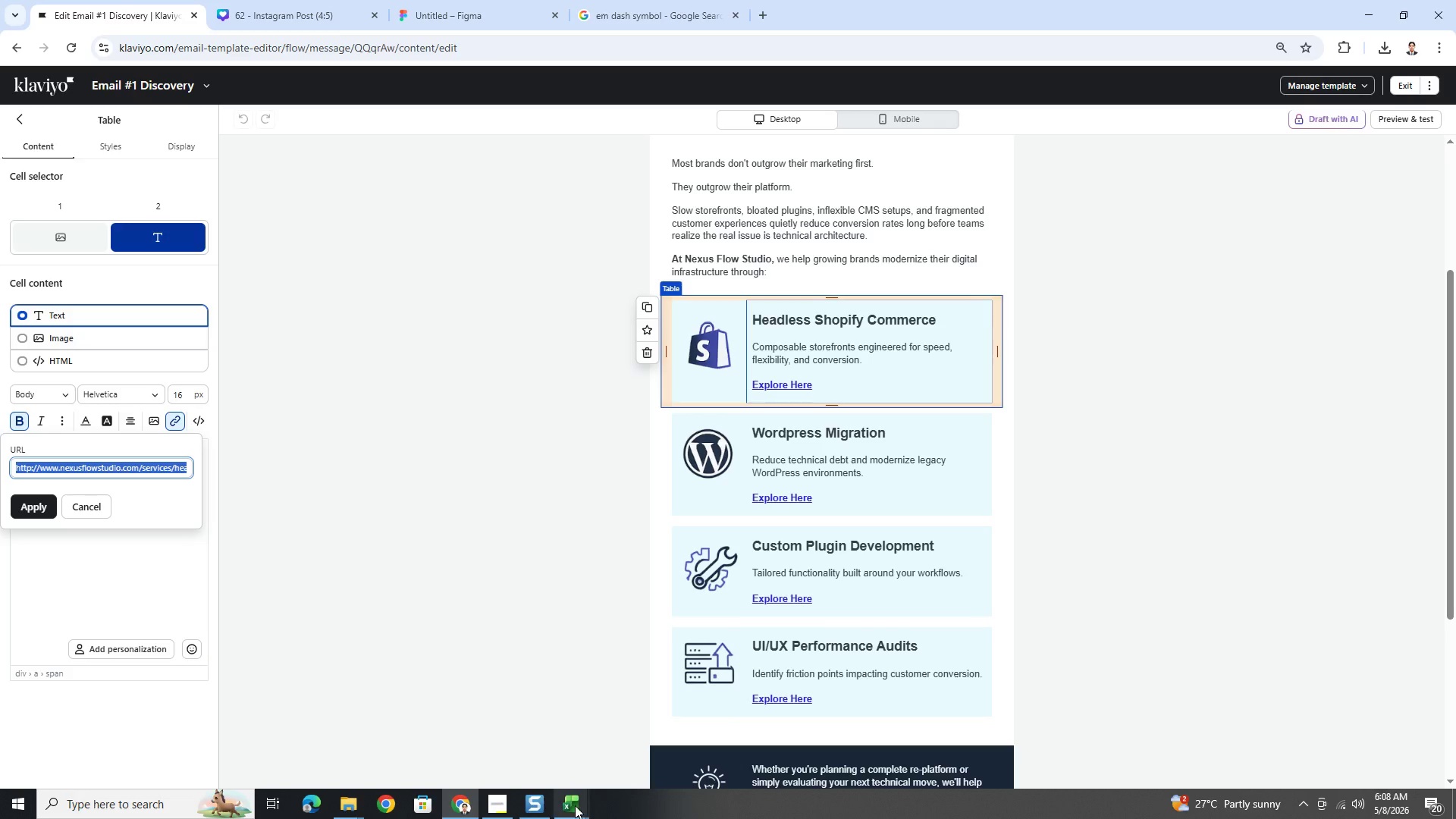 
left_click([575, 803])
 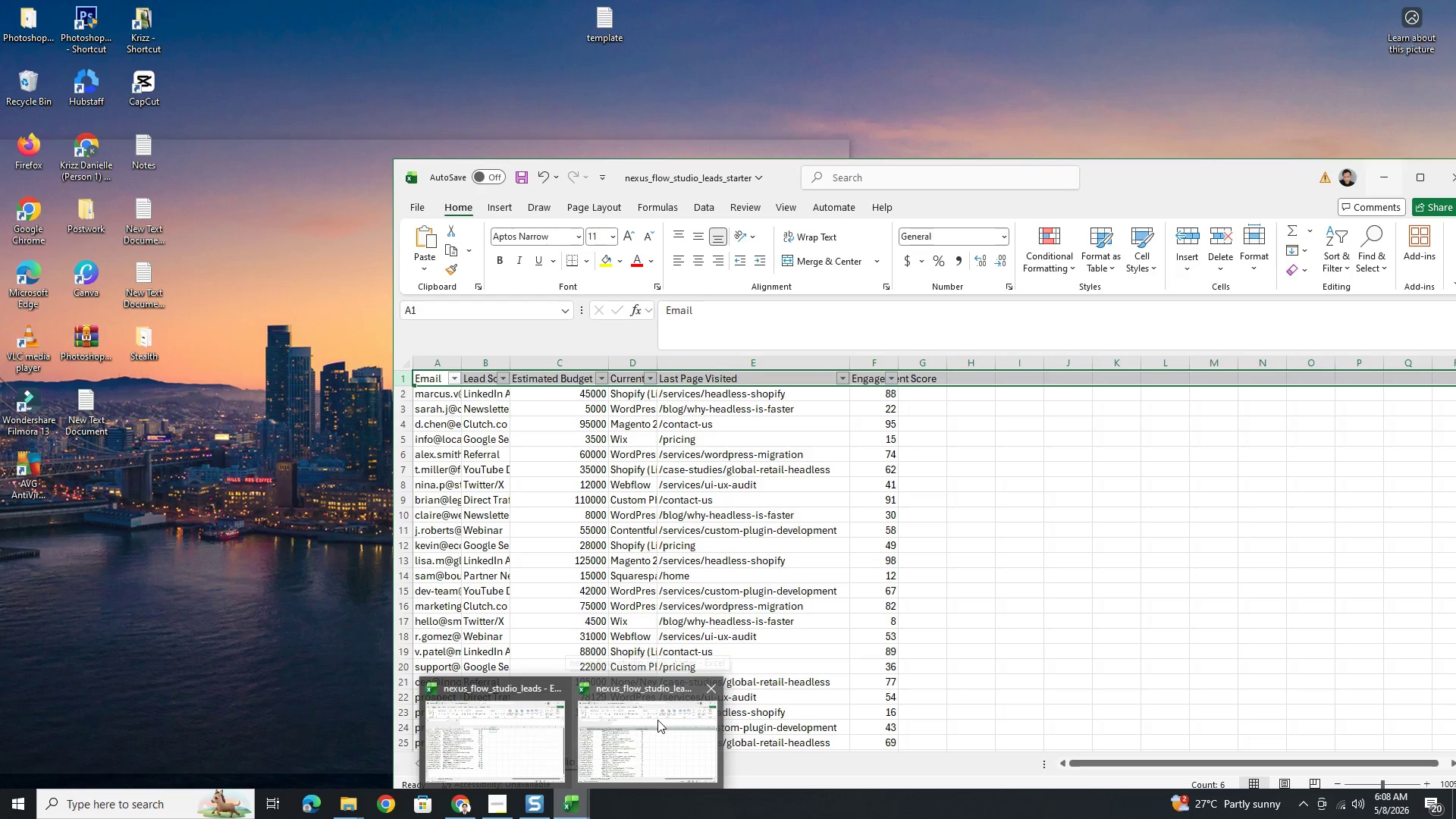 
left_click([657, 720])
 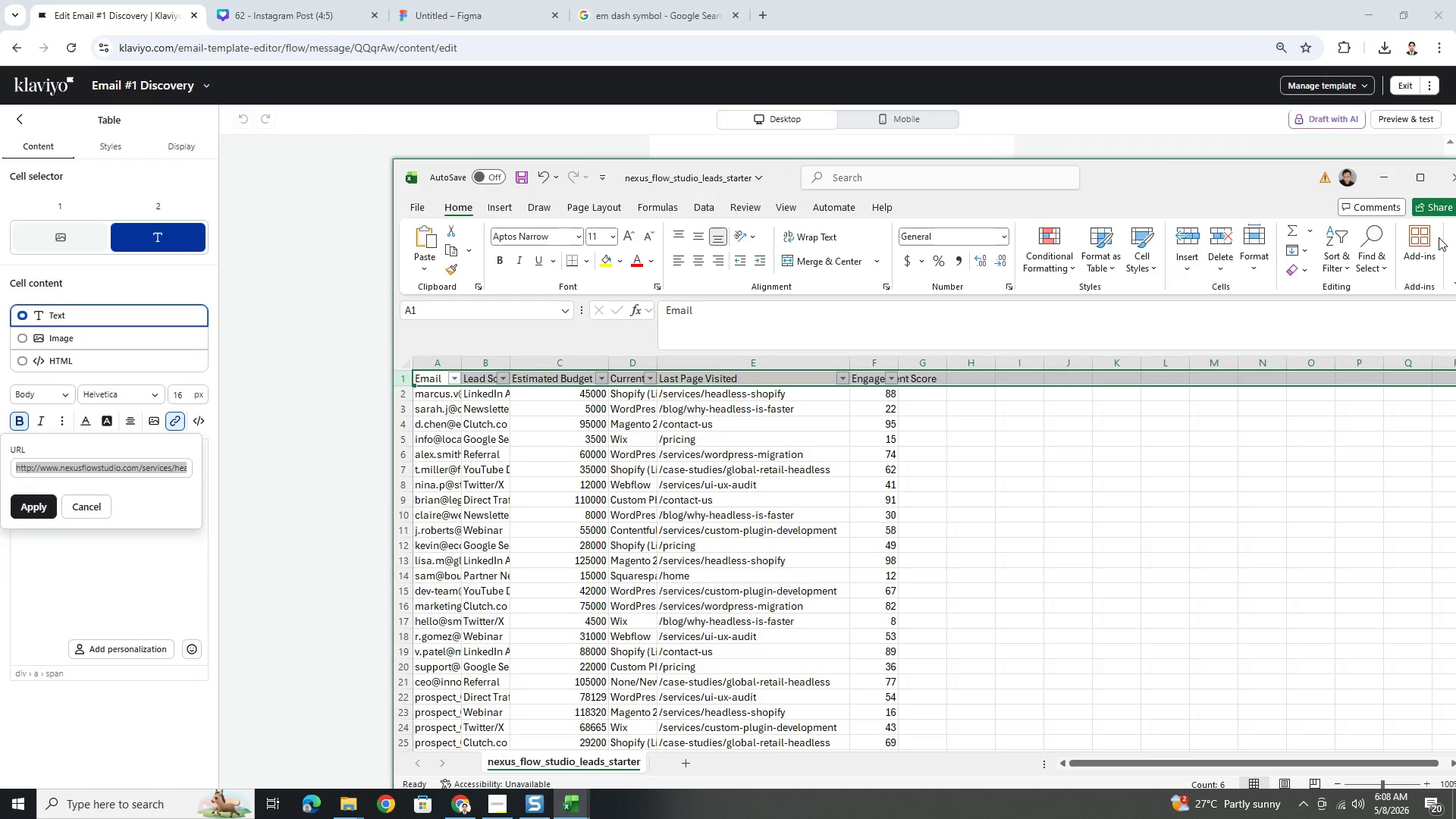 
left_click_drag(start_coordinate=[1236, 178], to_coordinate=[1111, 177])
 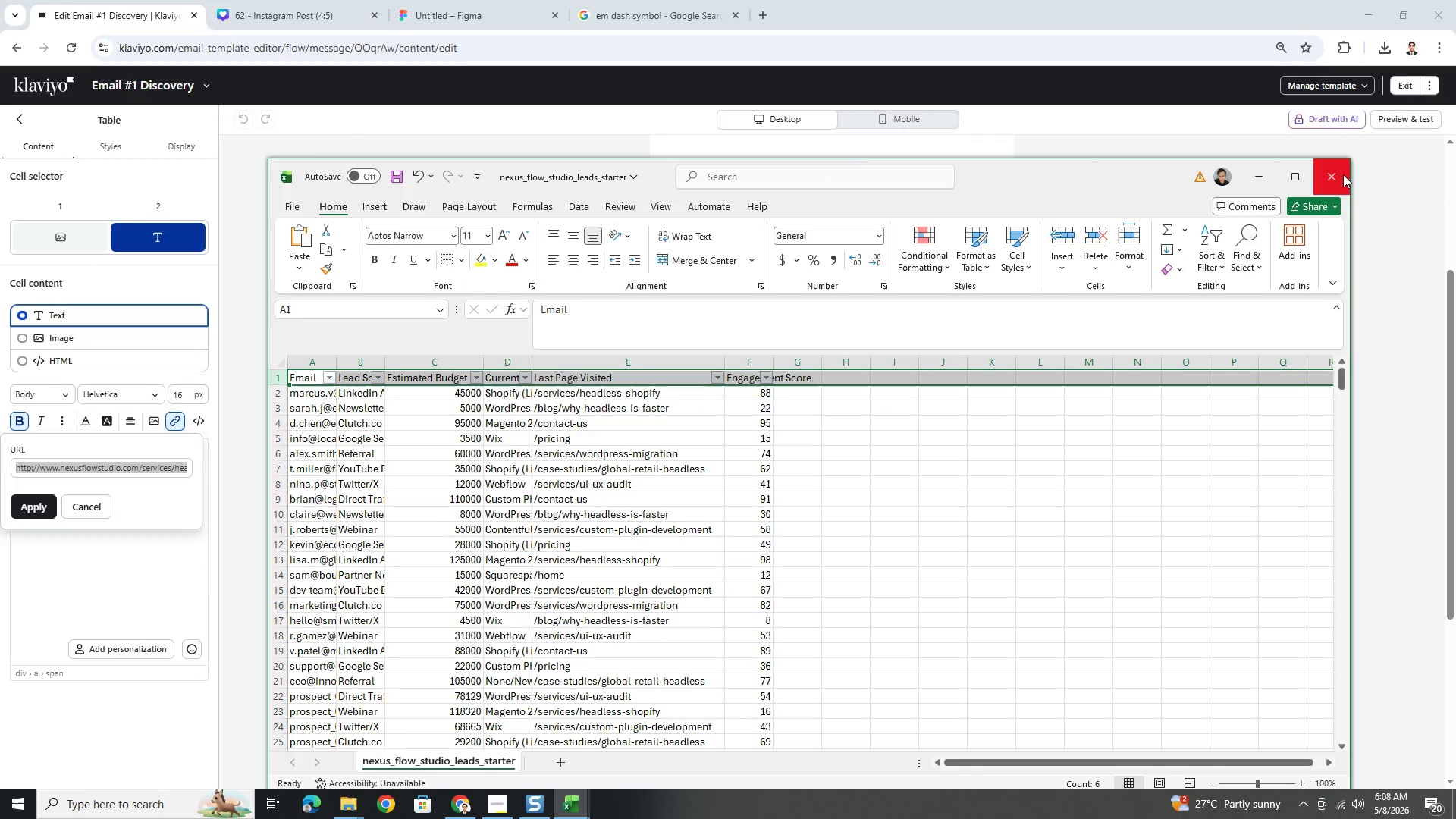 
left_click([1339, 176])
 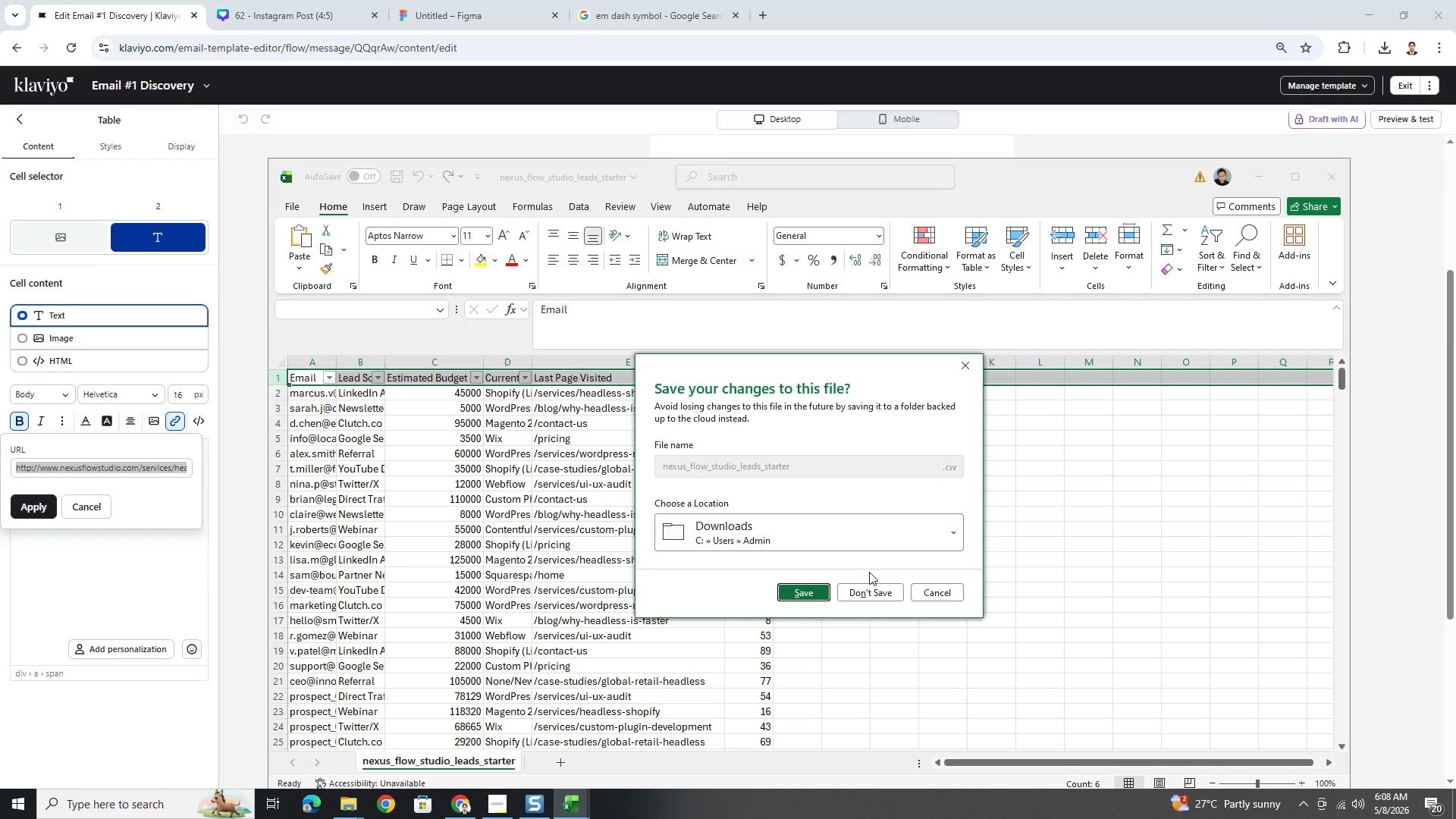 
left_click([876, 588])
 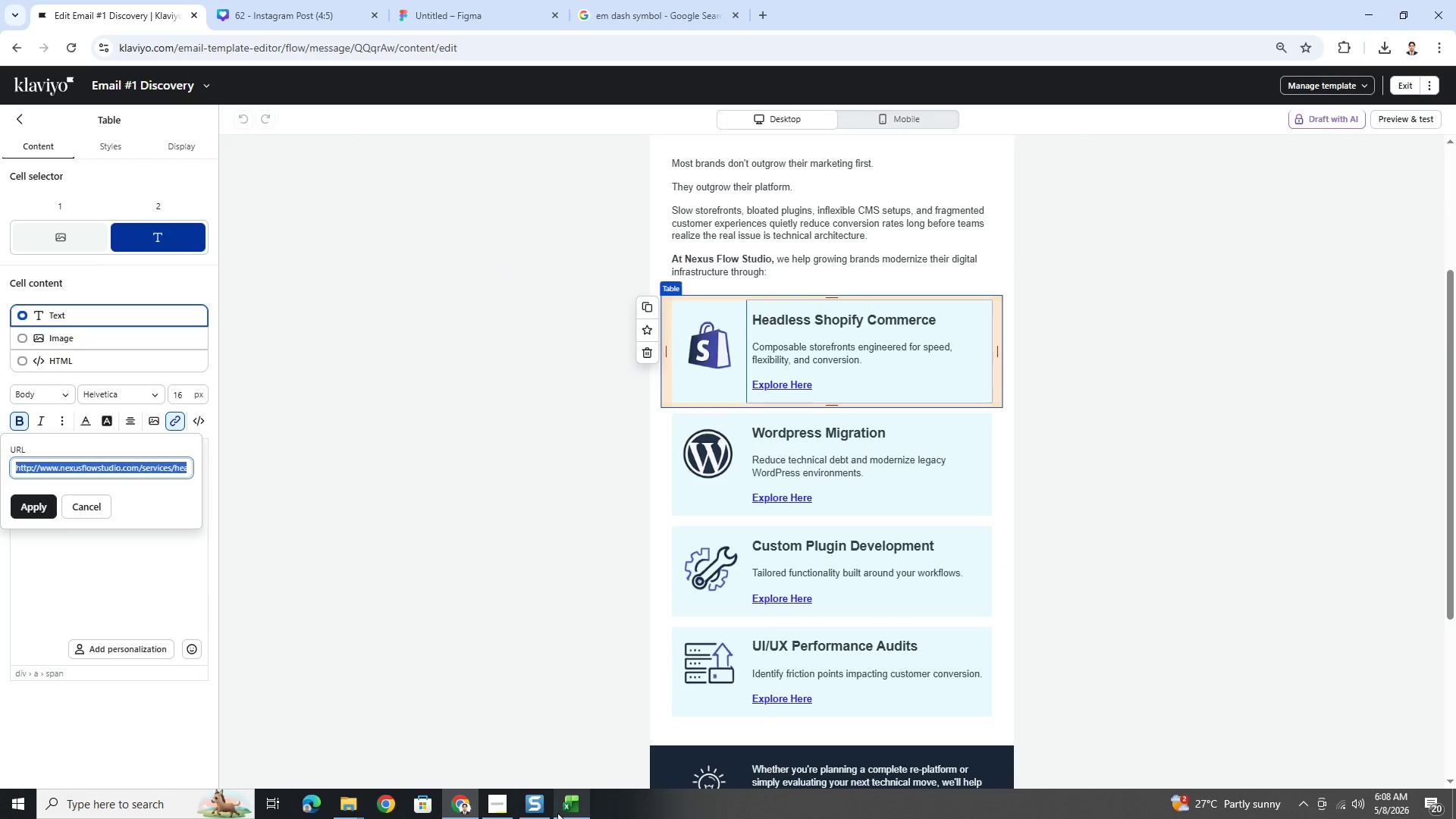 
left_click([566, 807])
 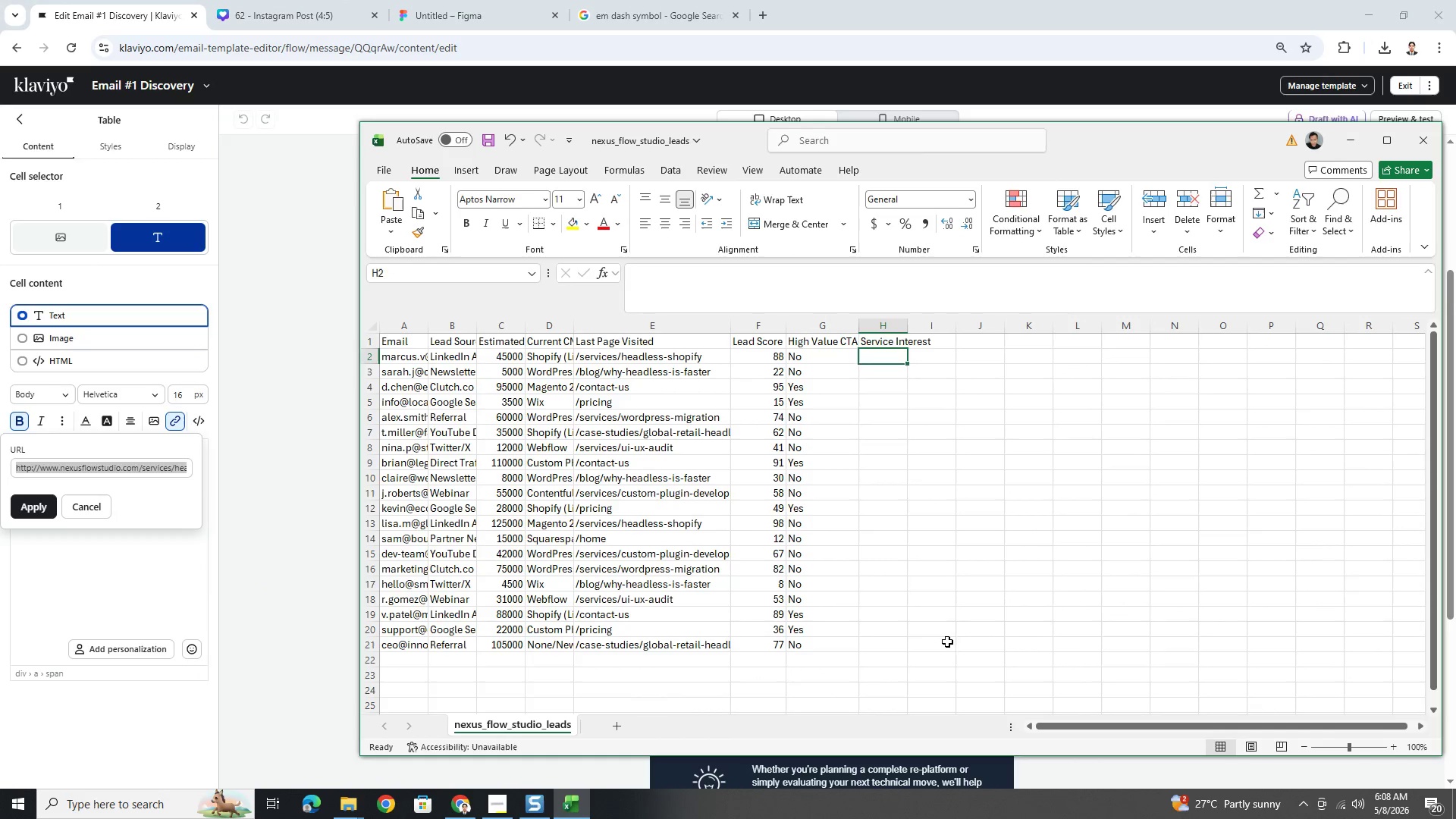 
double_click([830, 688])
 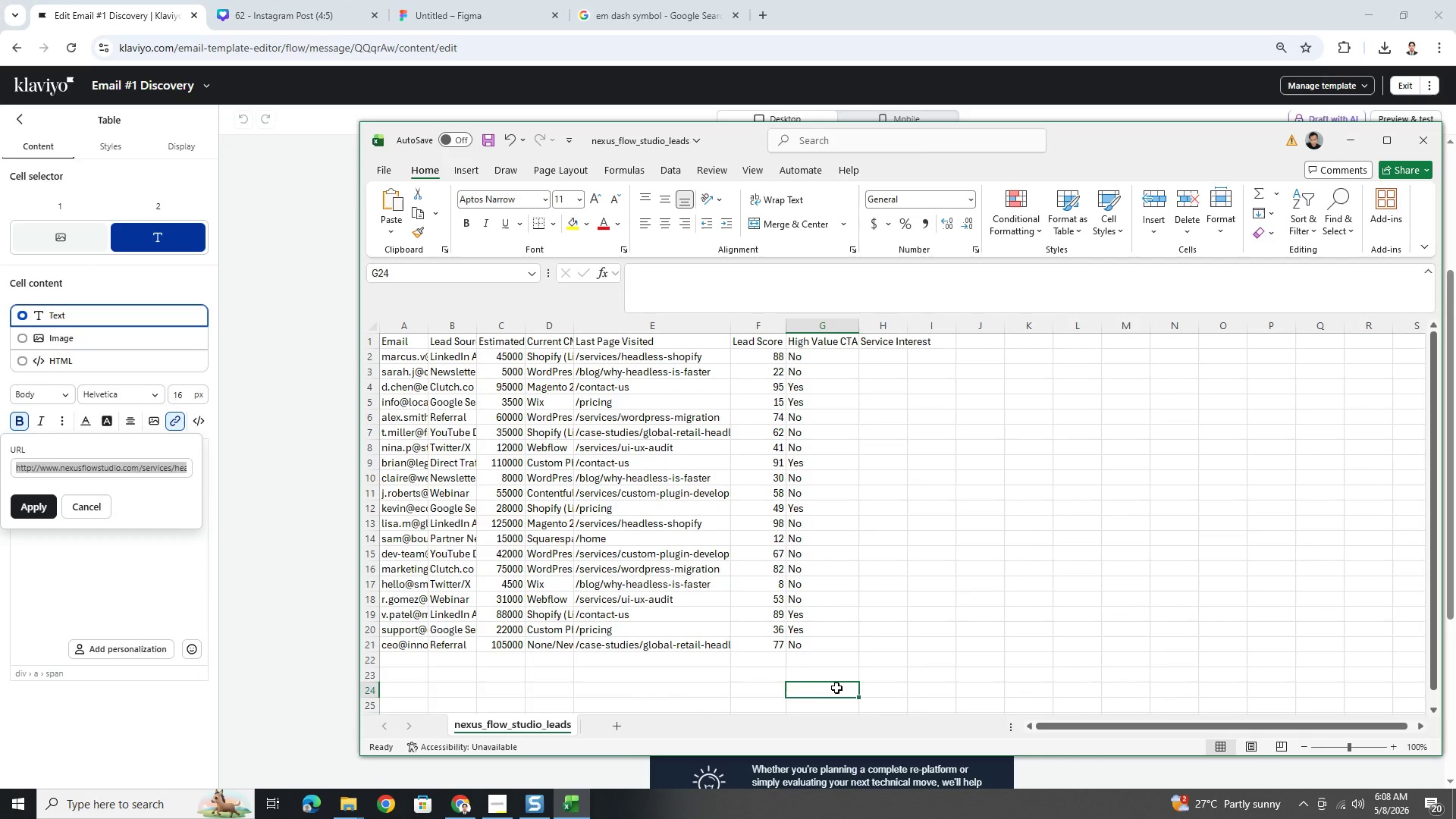 
key(Control+V)
 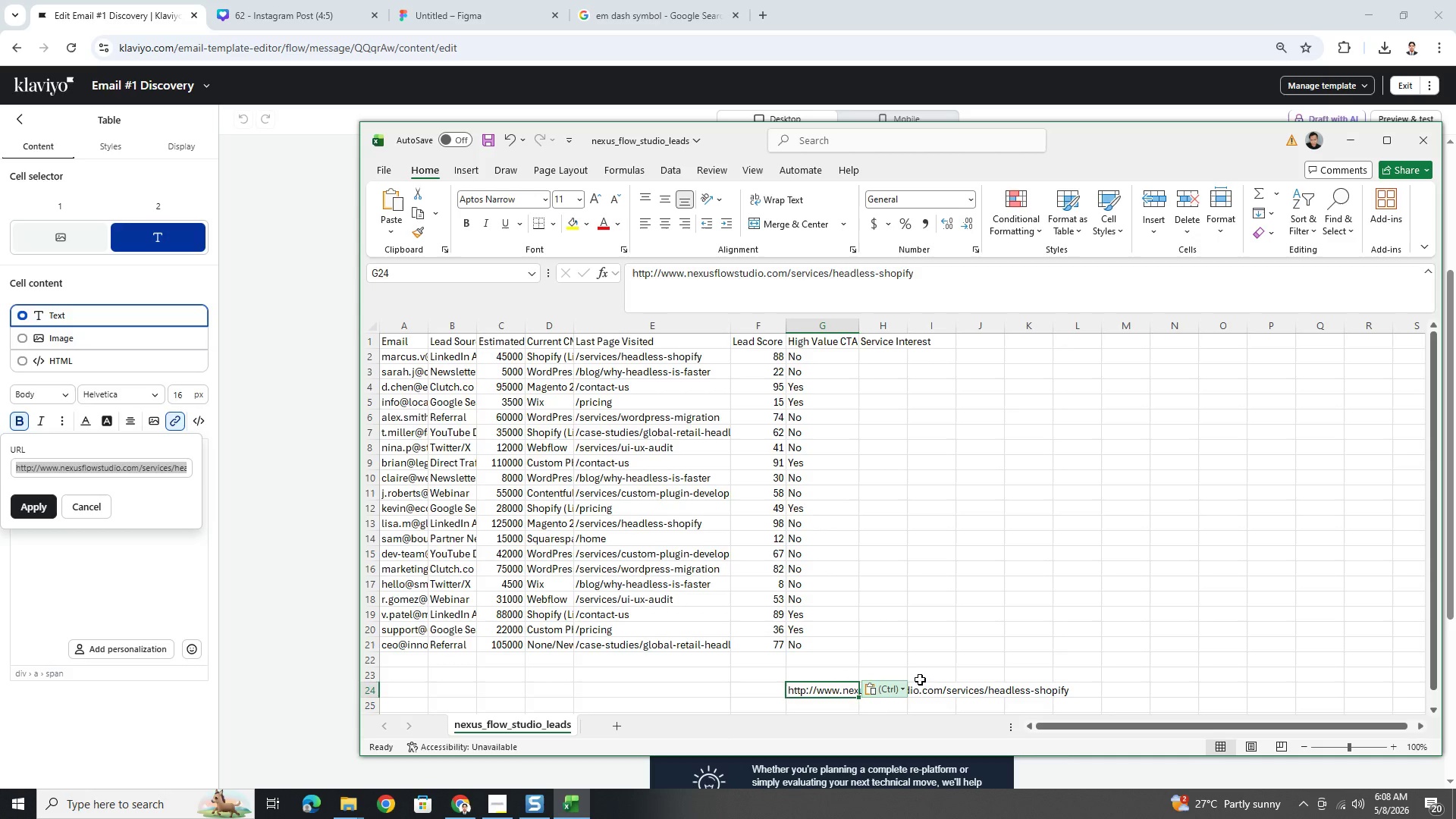 
left_click([978, 640])
 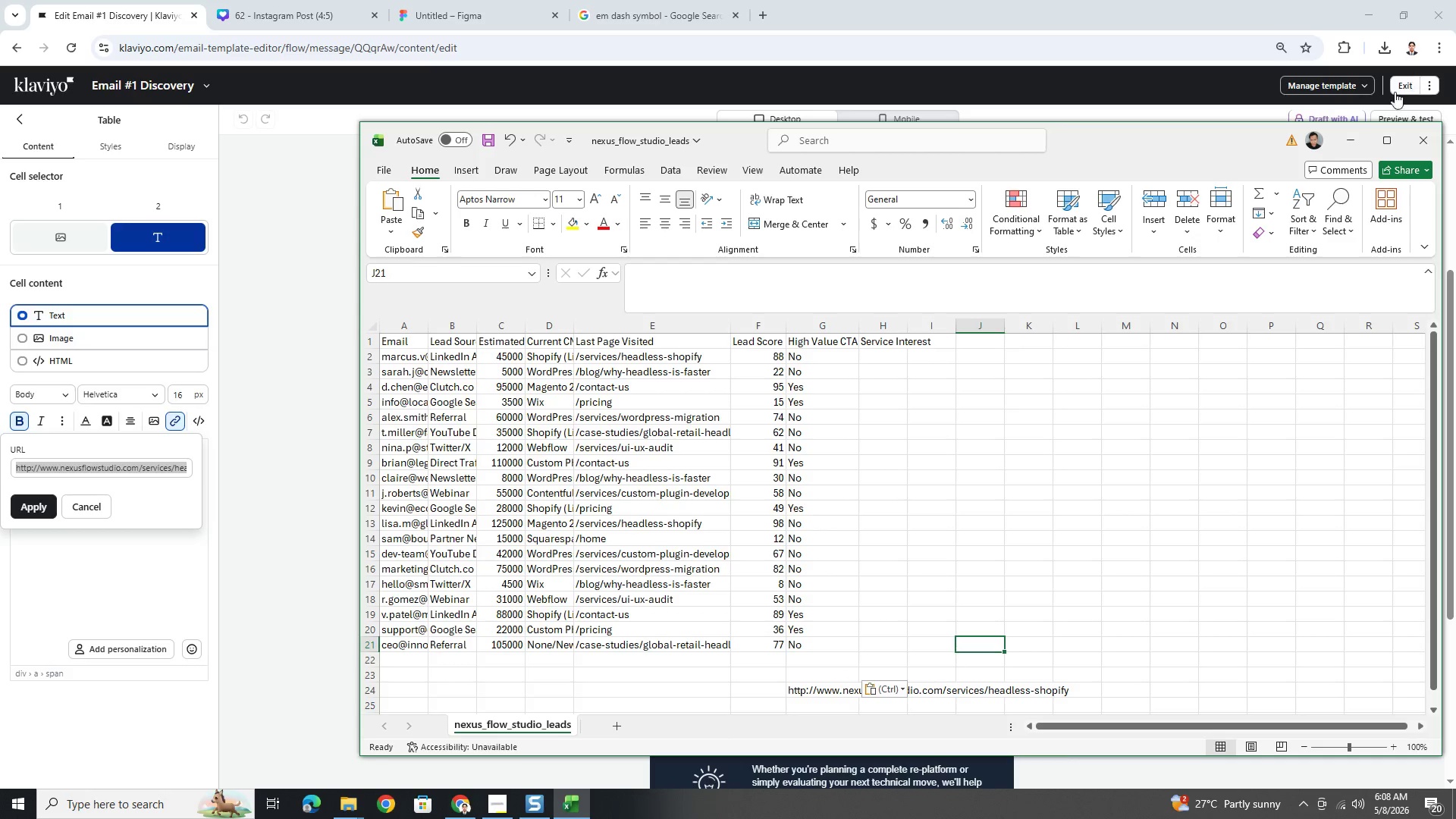 
left_click([1360, 142])
 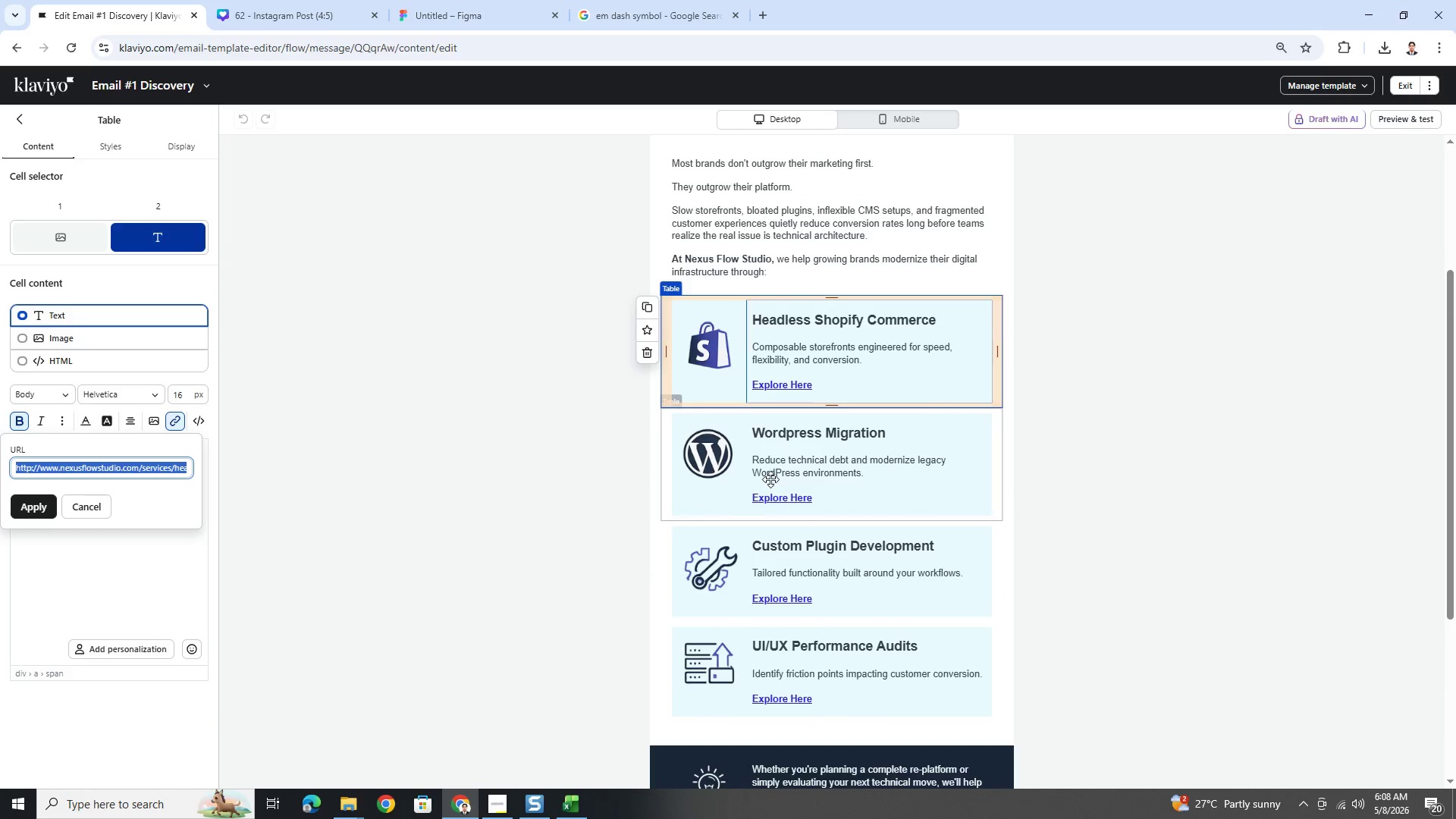 
left_click([800, 469])
 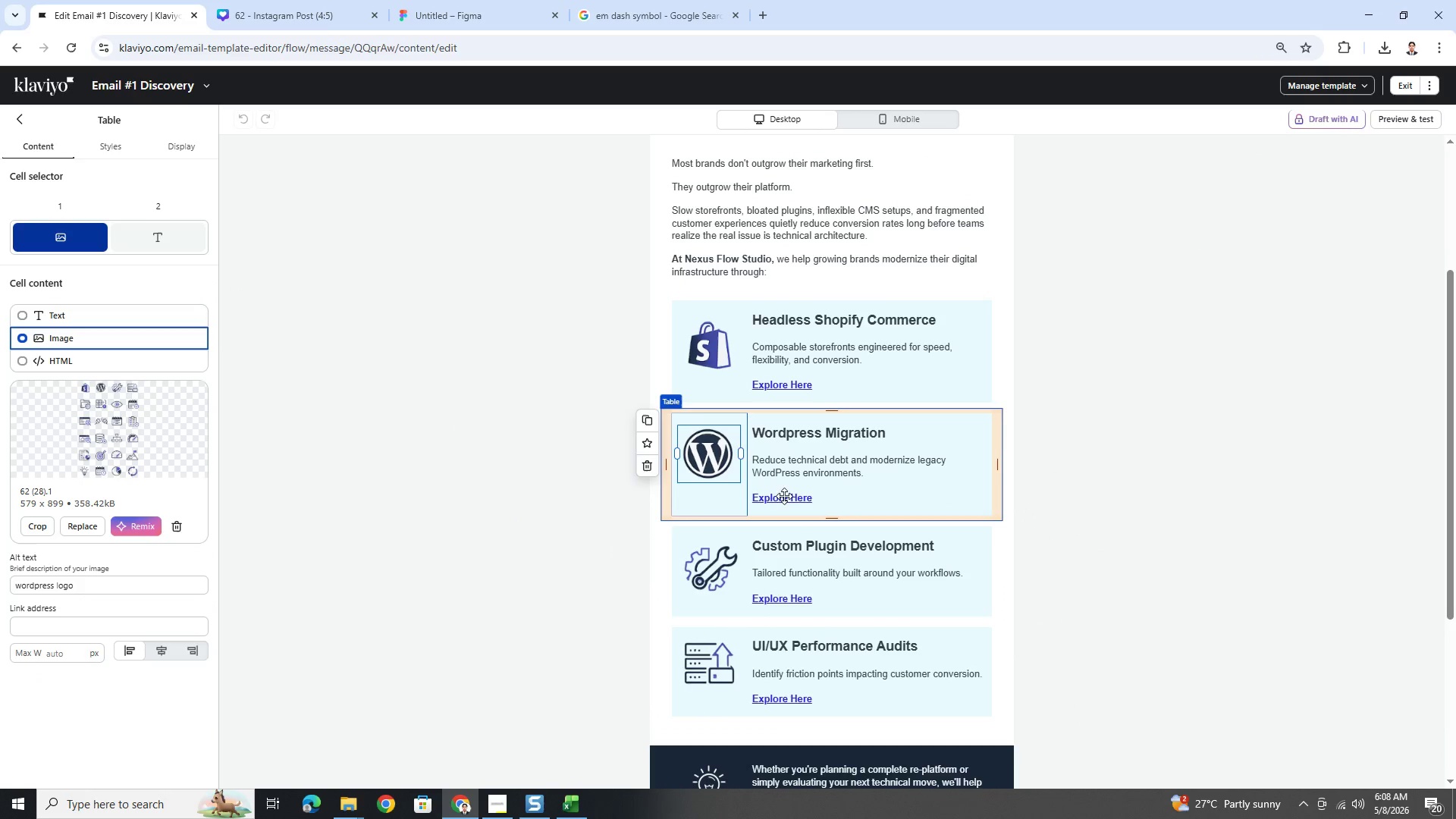 
left_click([853, 488])
 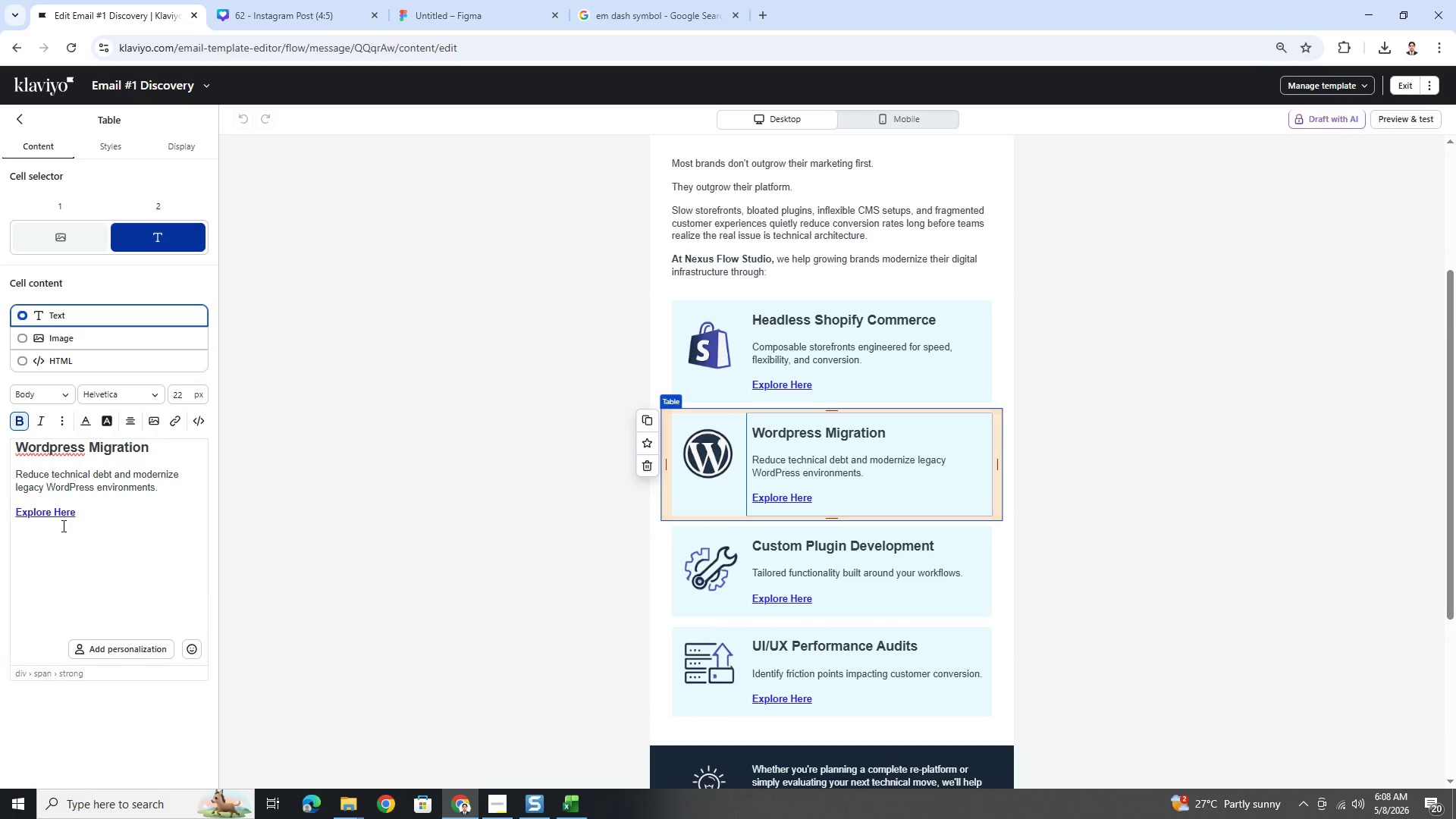 
double_click([67, 509])
 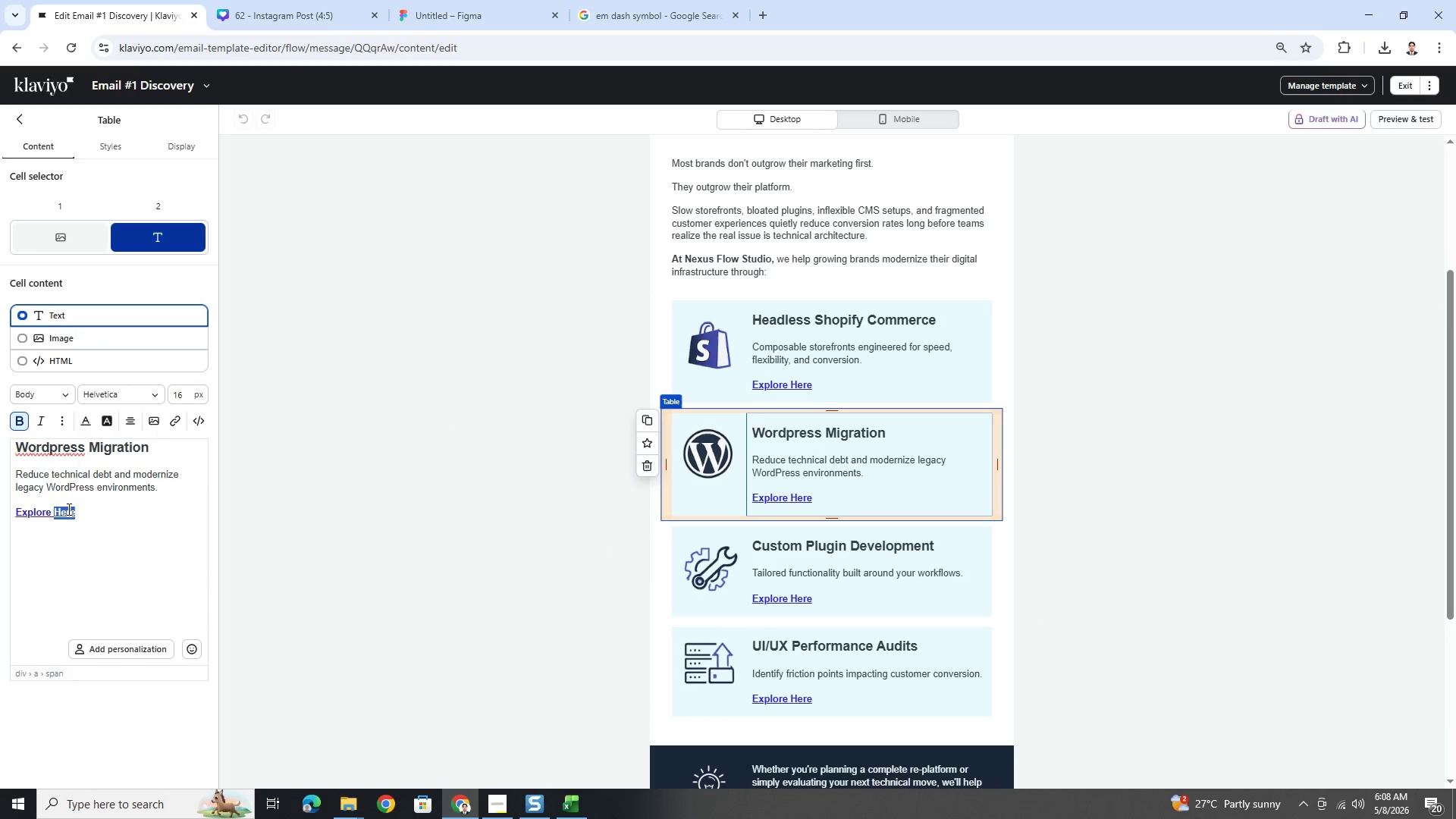 
triple_click([67, 509])
 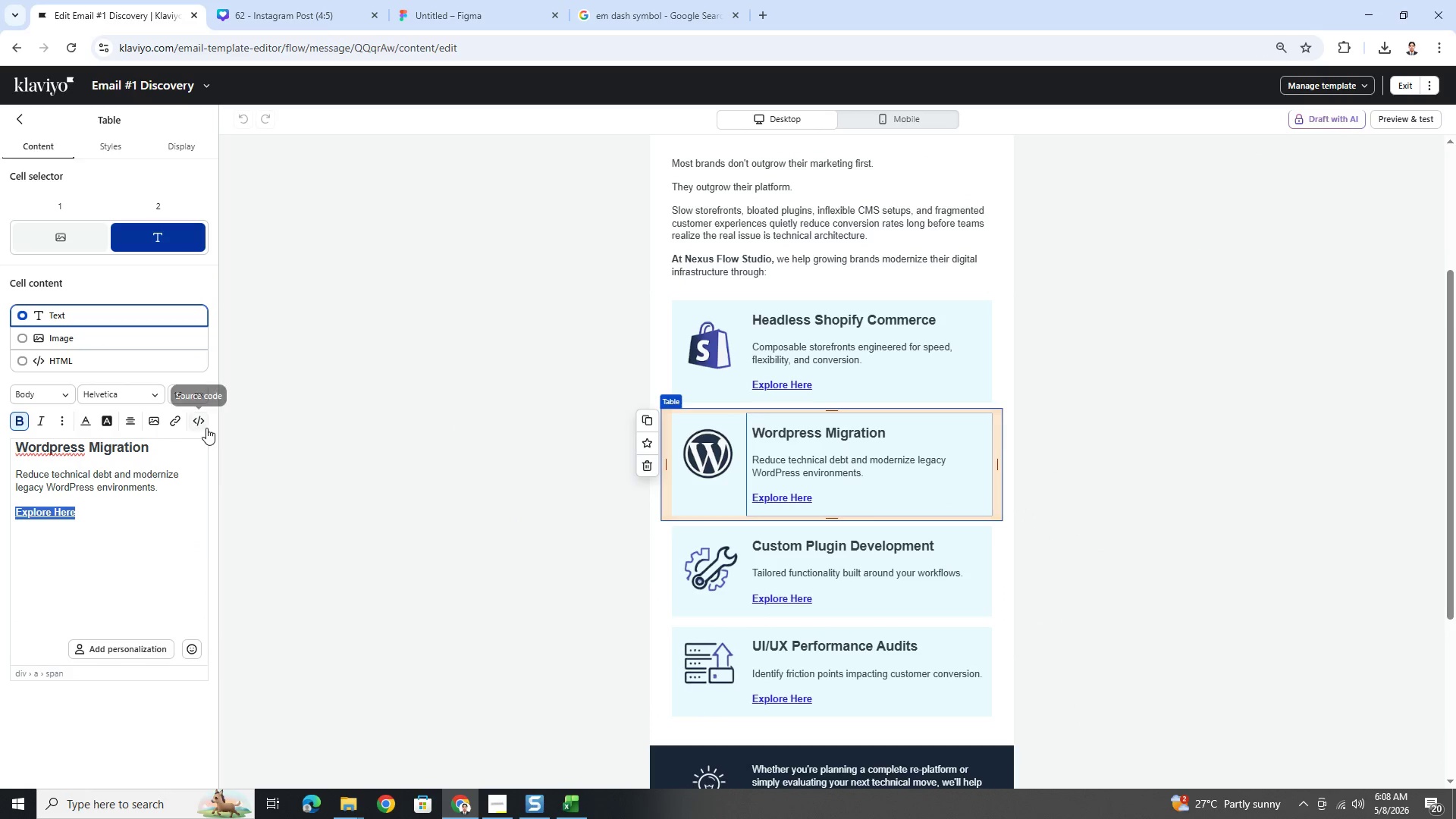 
left_click([171, 418])
 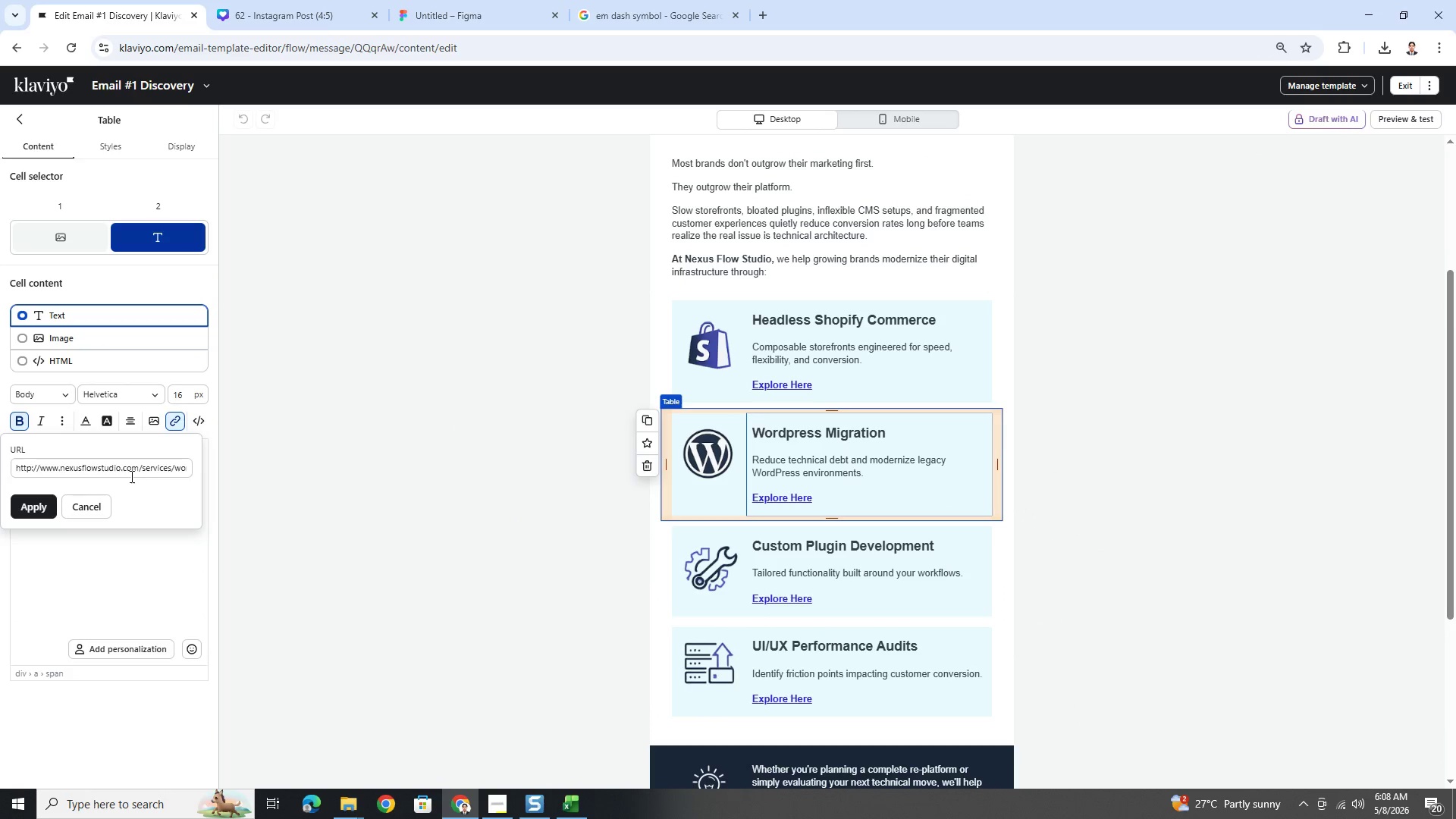 
double_click([130, 475])
 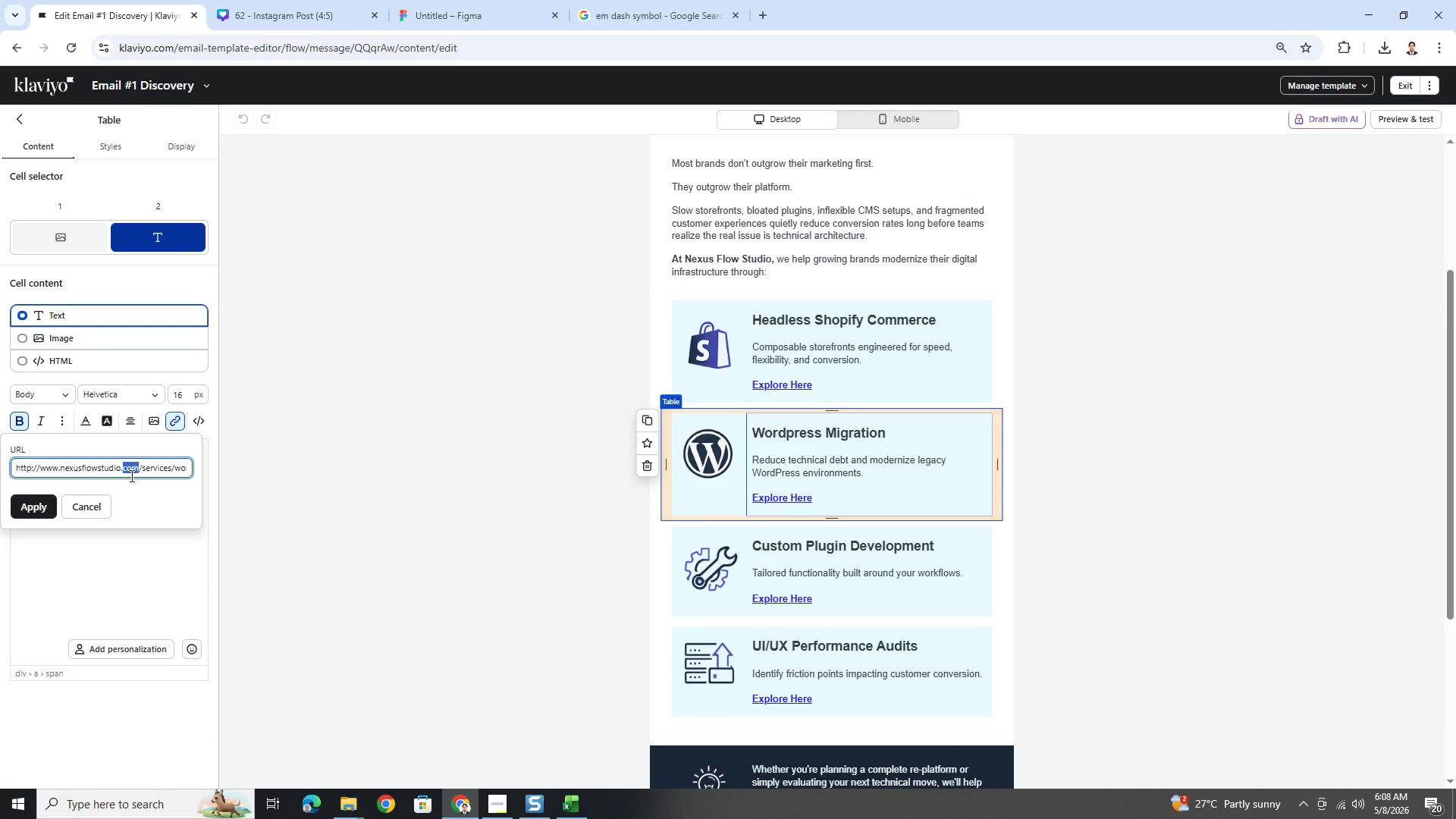 
triple_click([130, 475])
 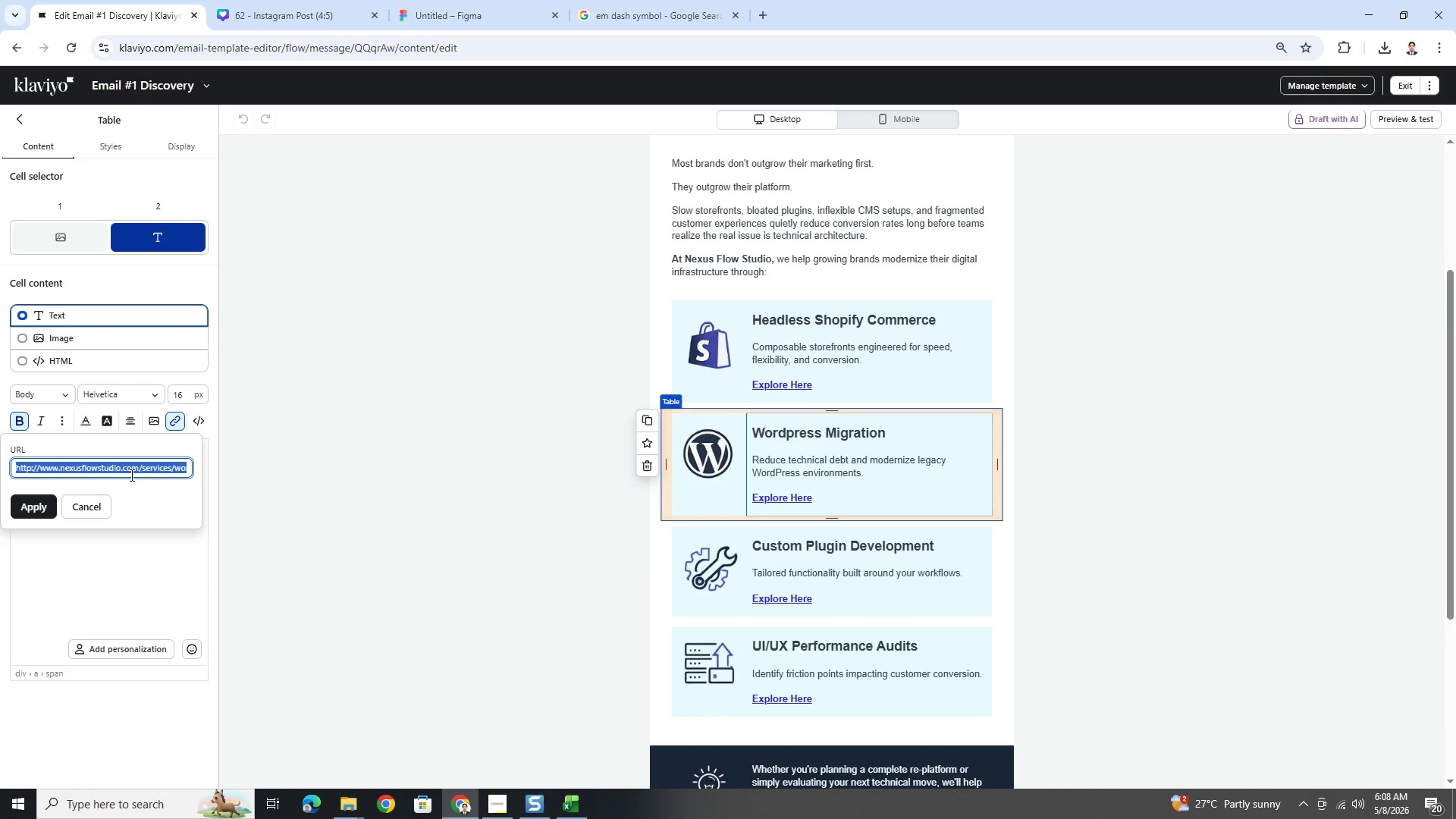 
key(Control+C)
 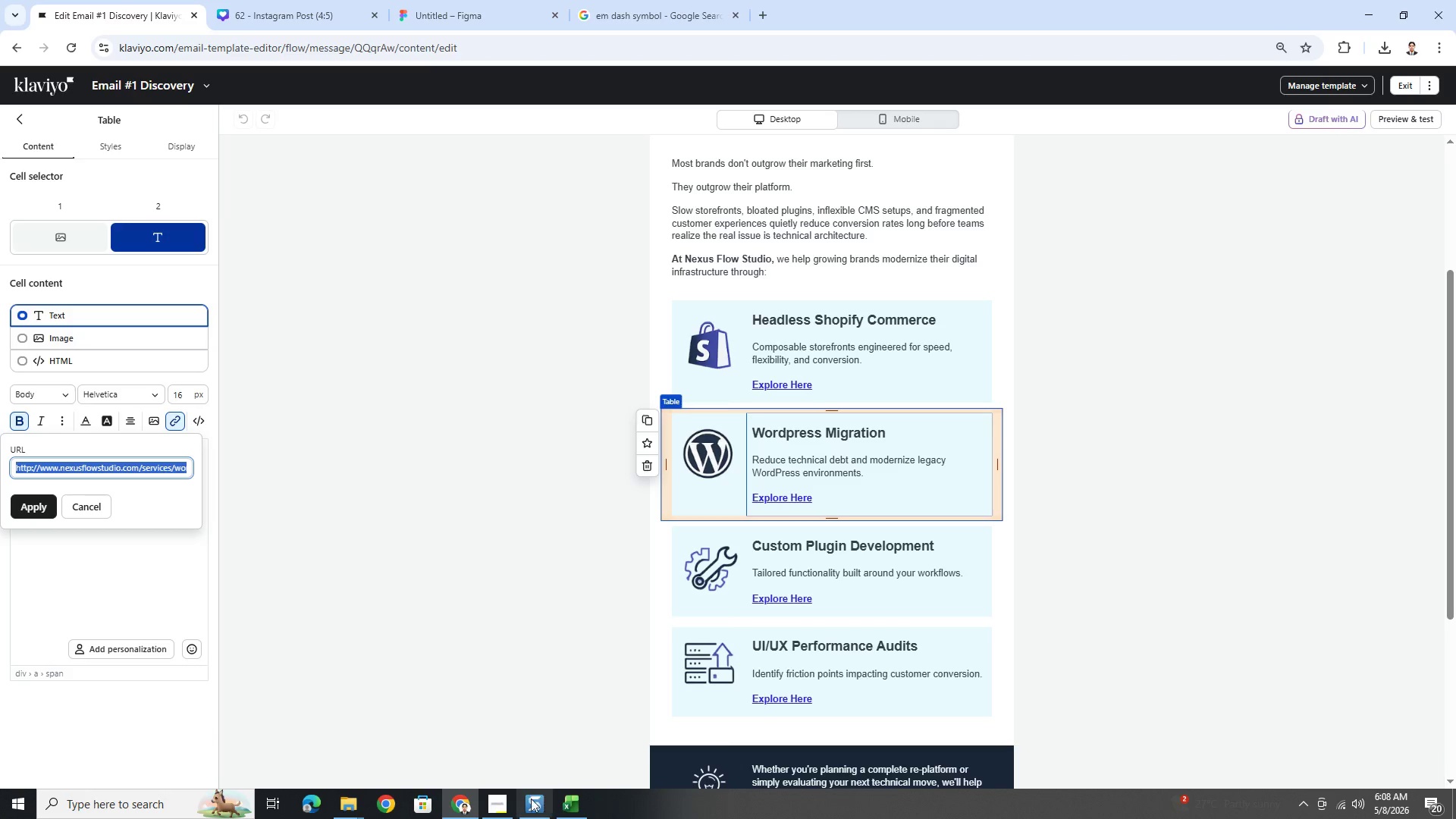 
left_click([562, 811])
 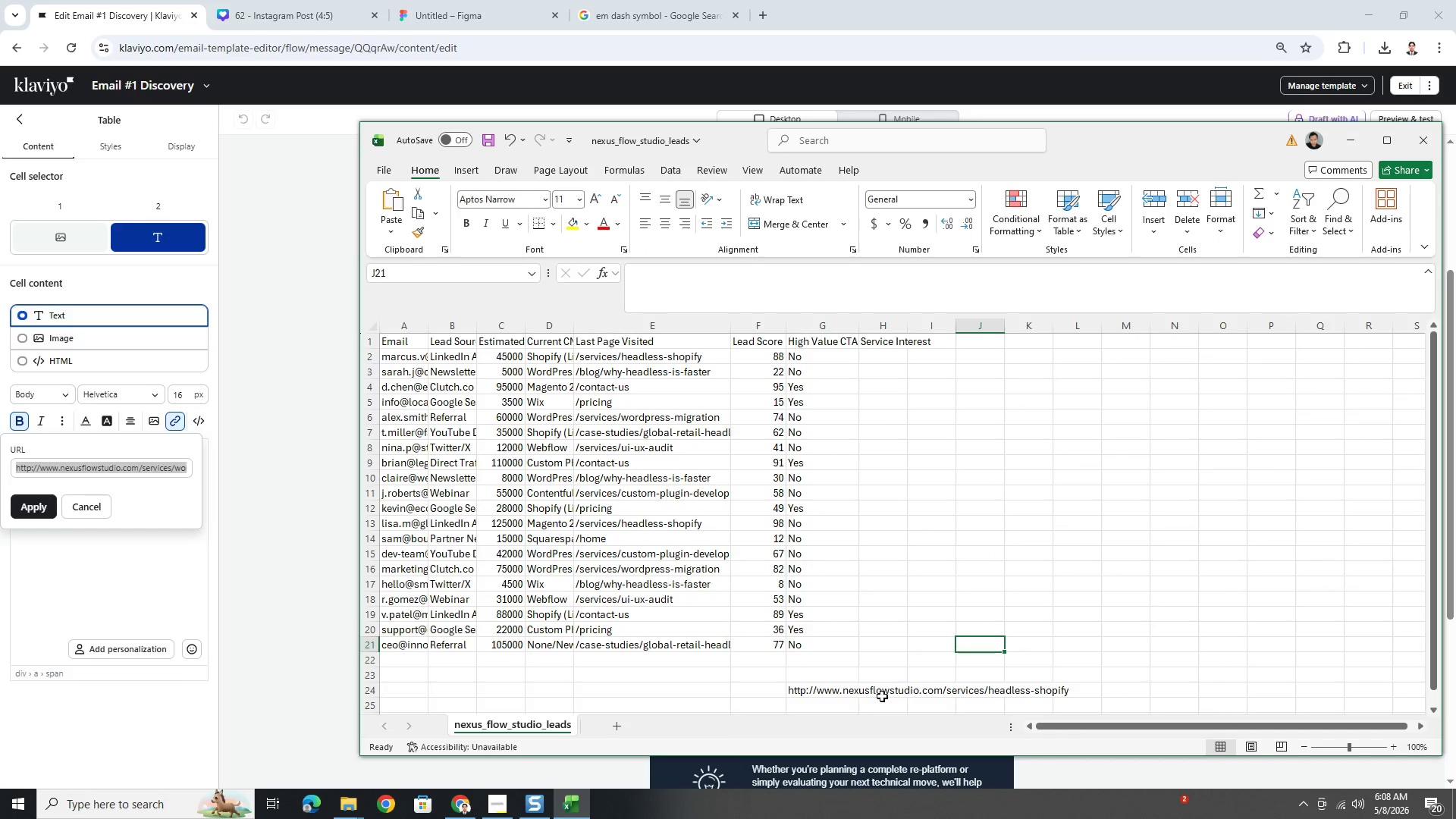 
left_click([817, 704])
 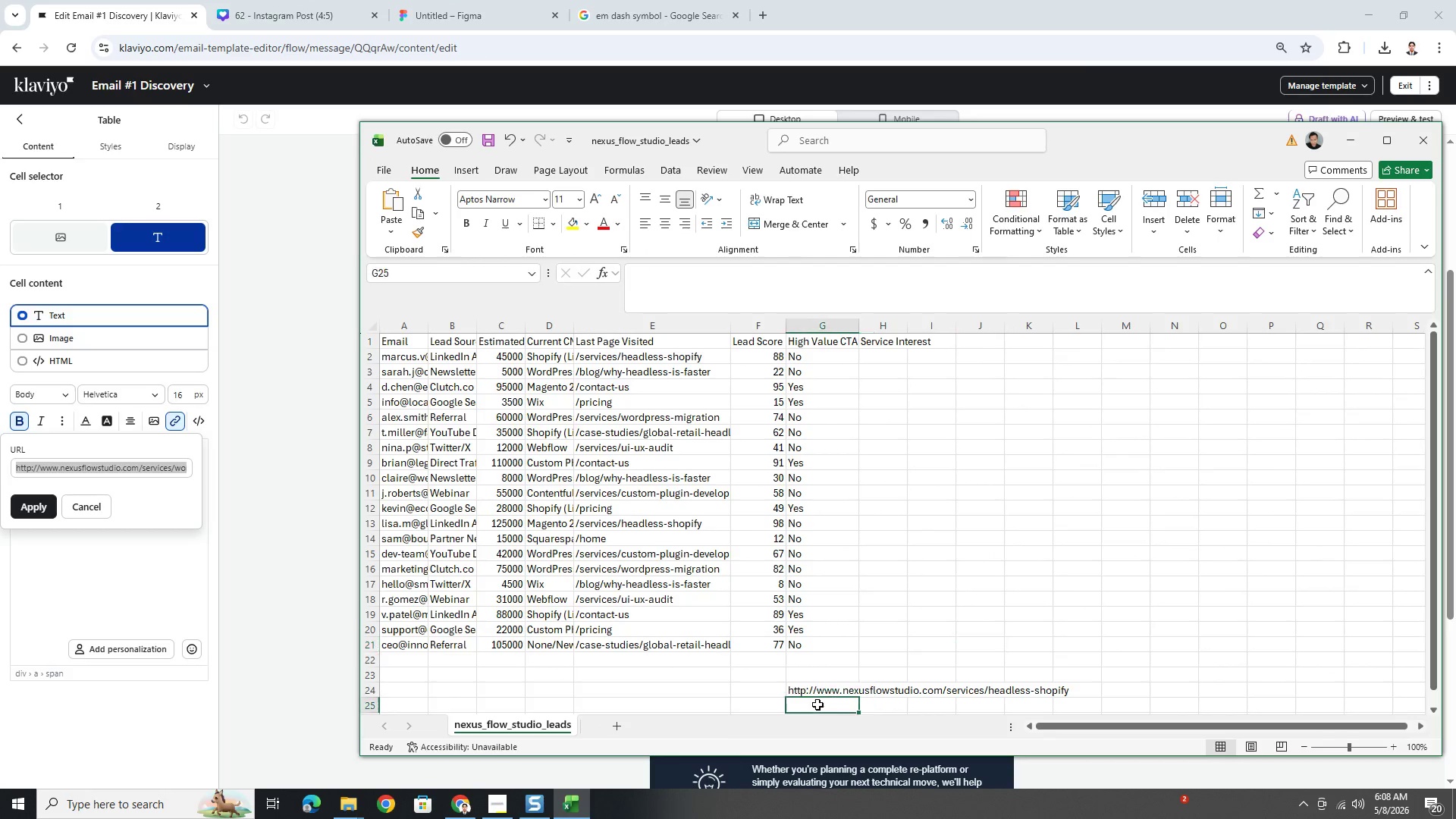 
key(Control+V)
 